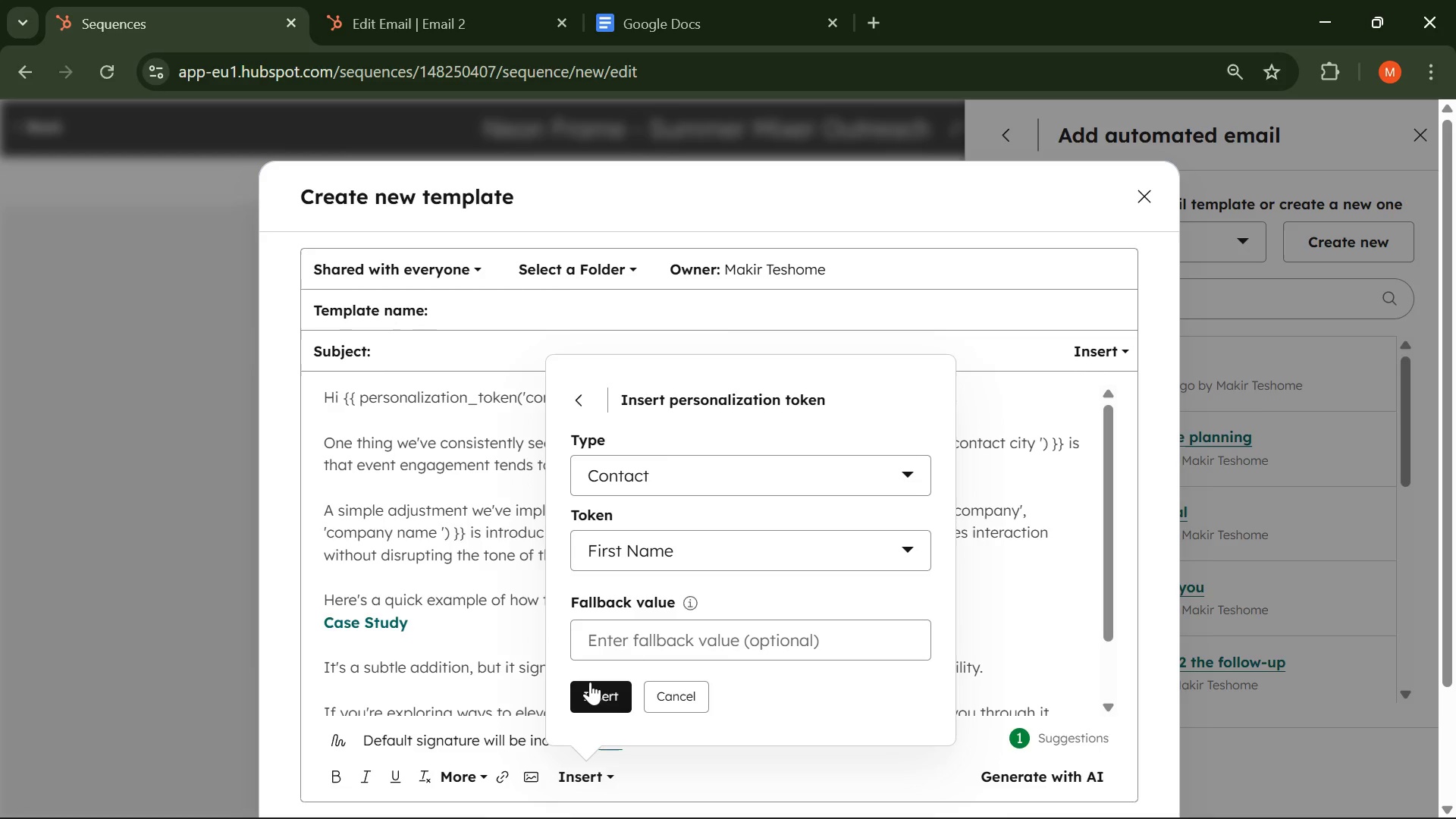 
left_click([591, 686])
 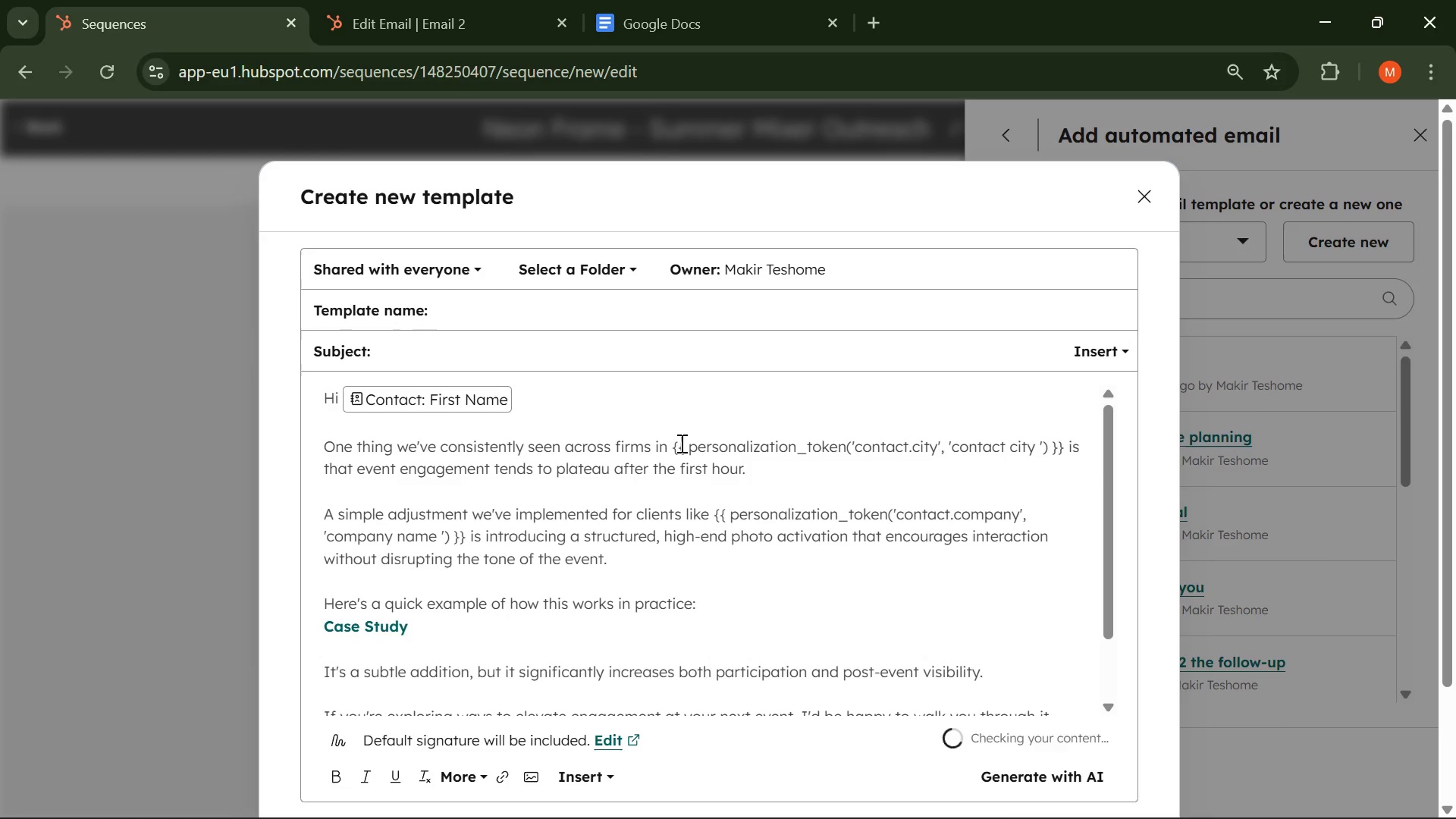 
left_click_drag(start_coordinate=[669, 444], to_coordinate=[1062, 446])
 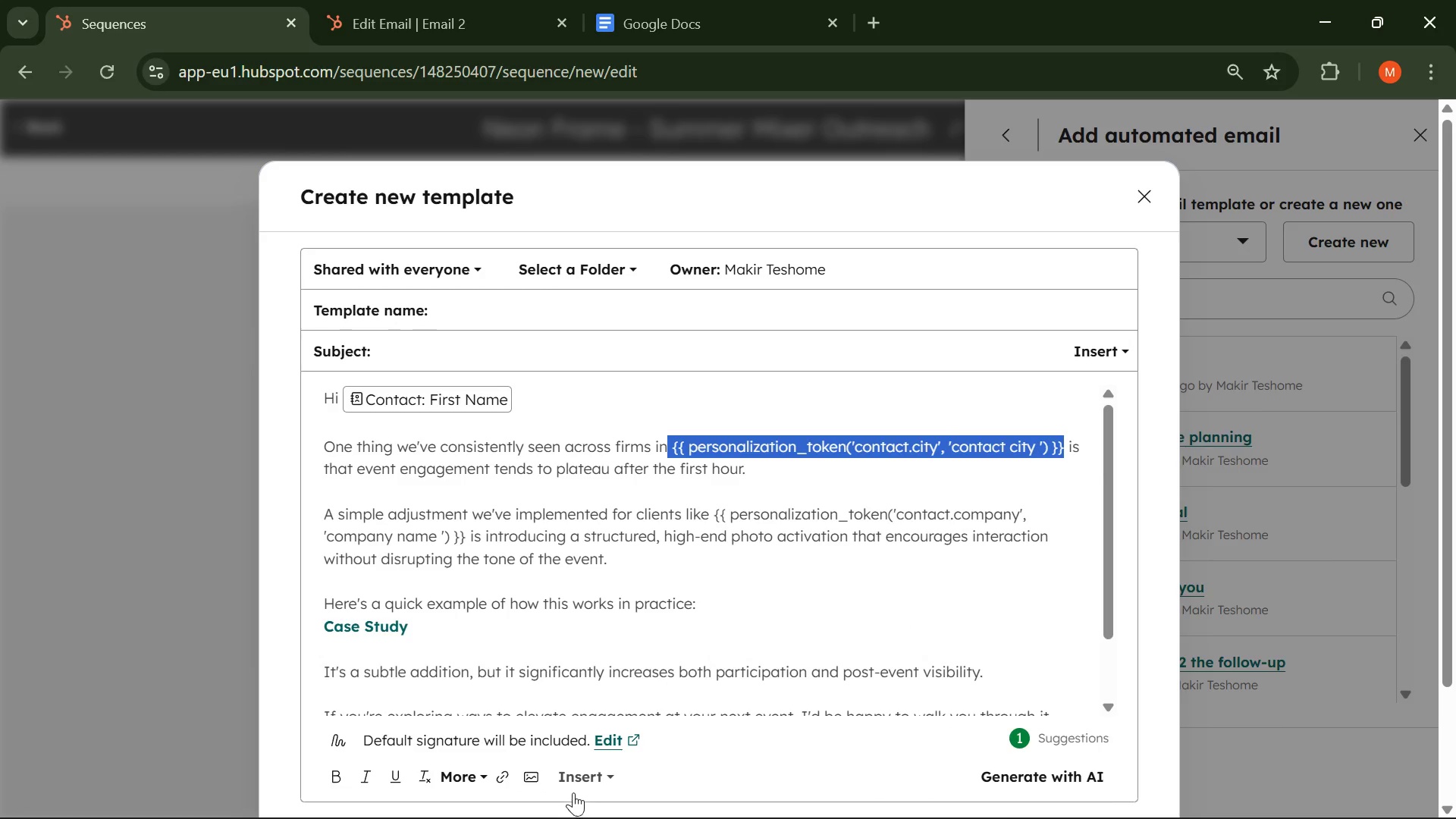 
left_click([579, 776])
 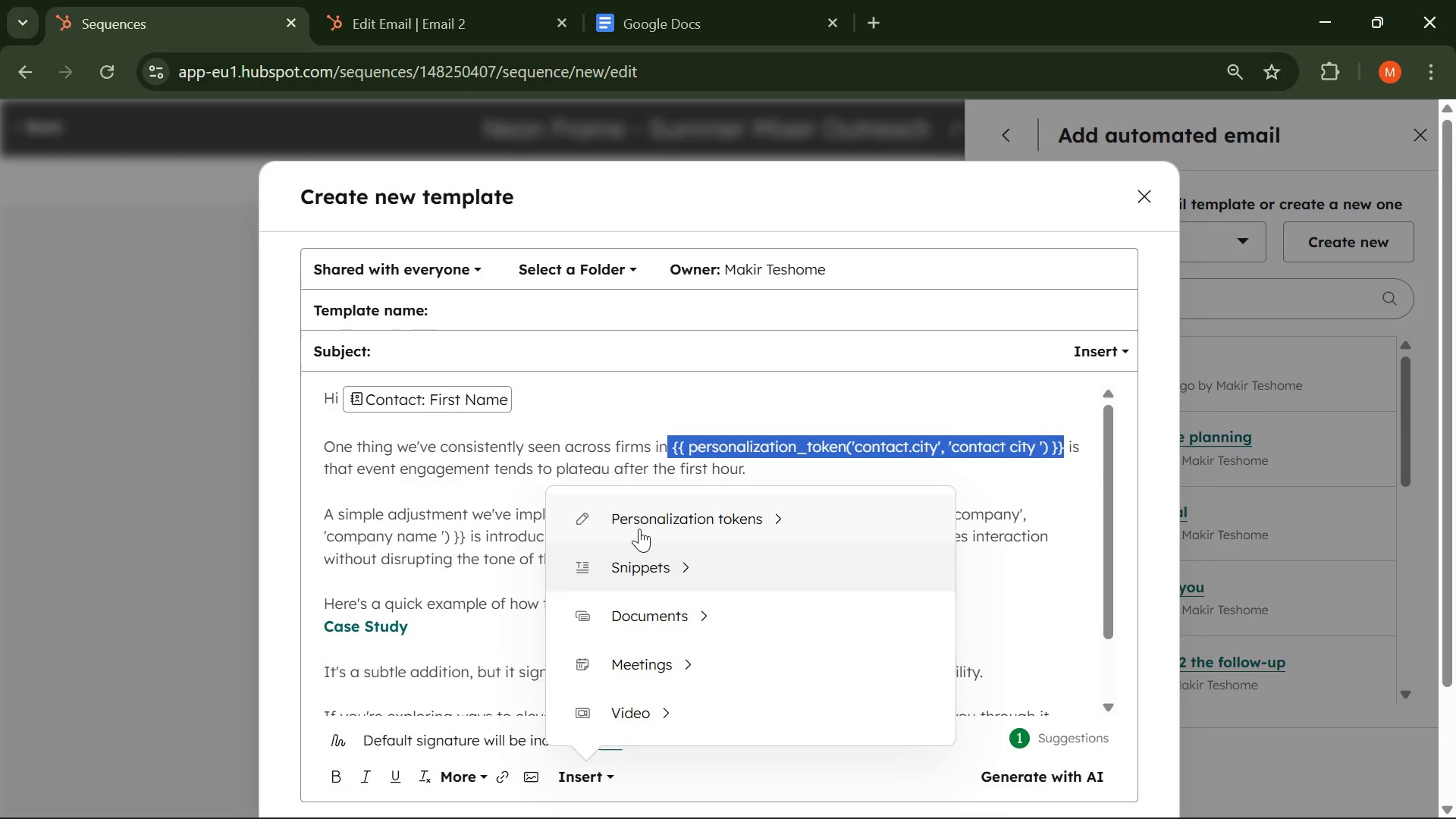 
left_click([639, 518])
 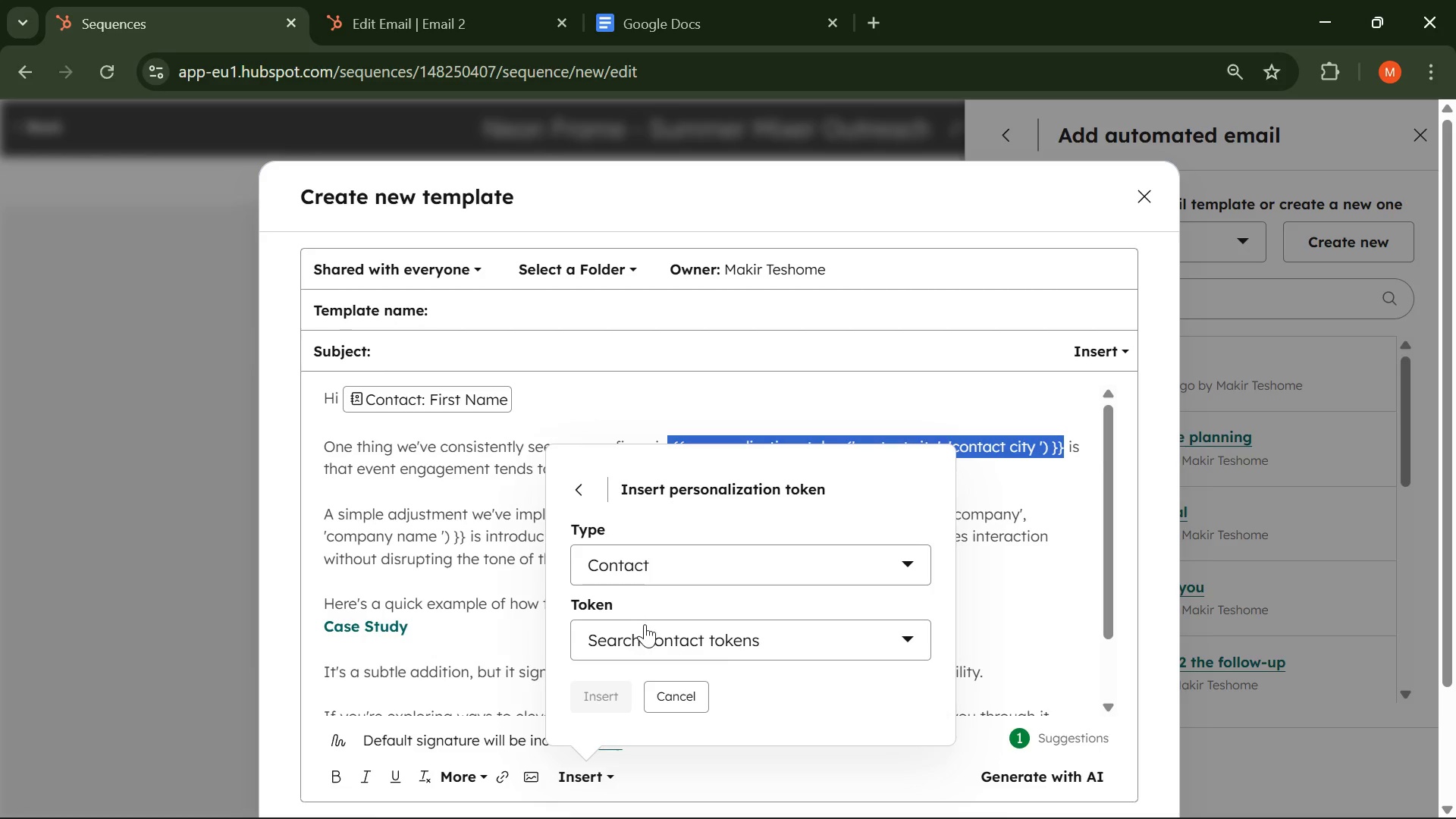 
left_click([644, 628])
 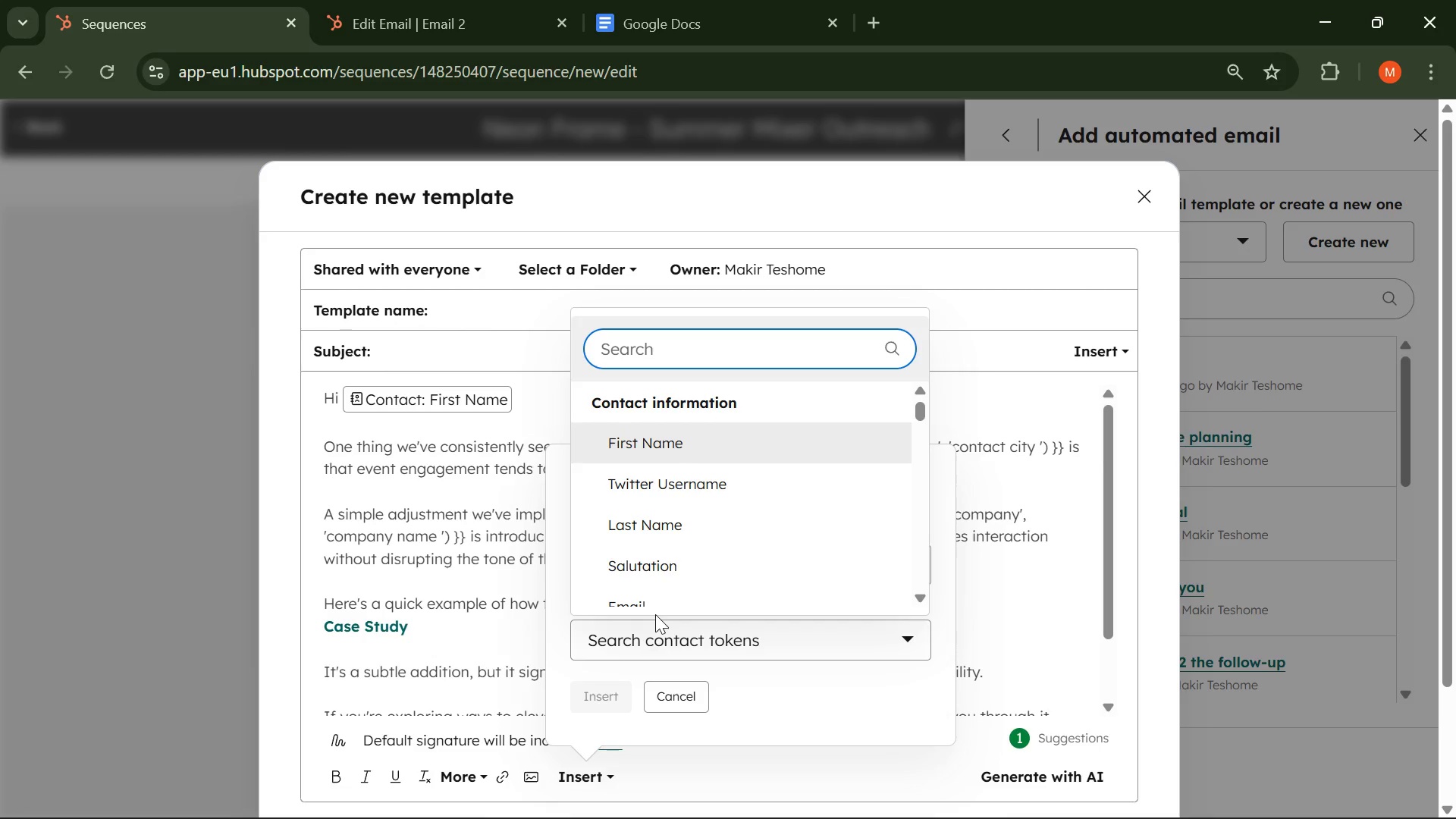 
type(City)
 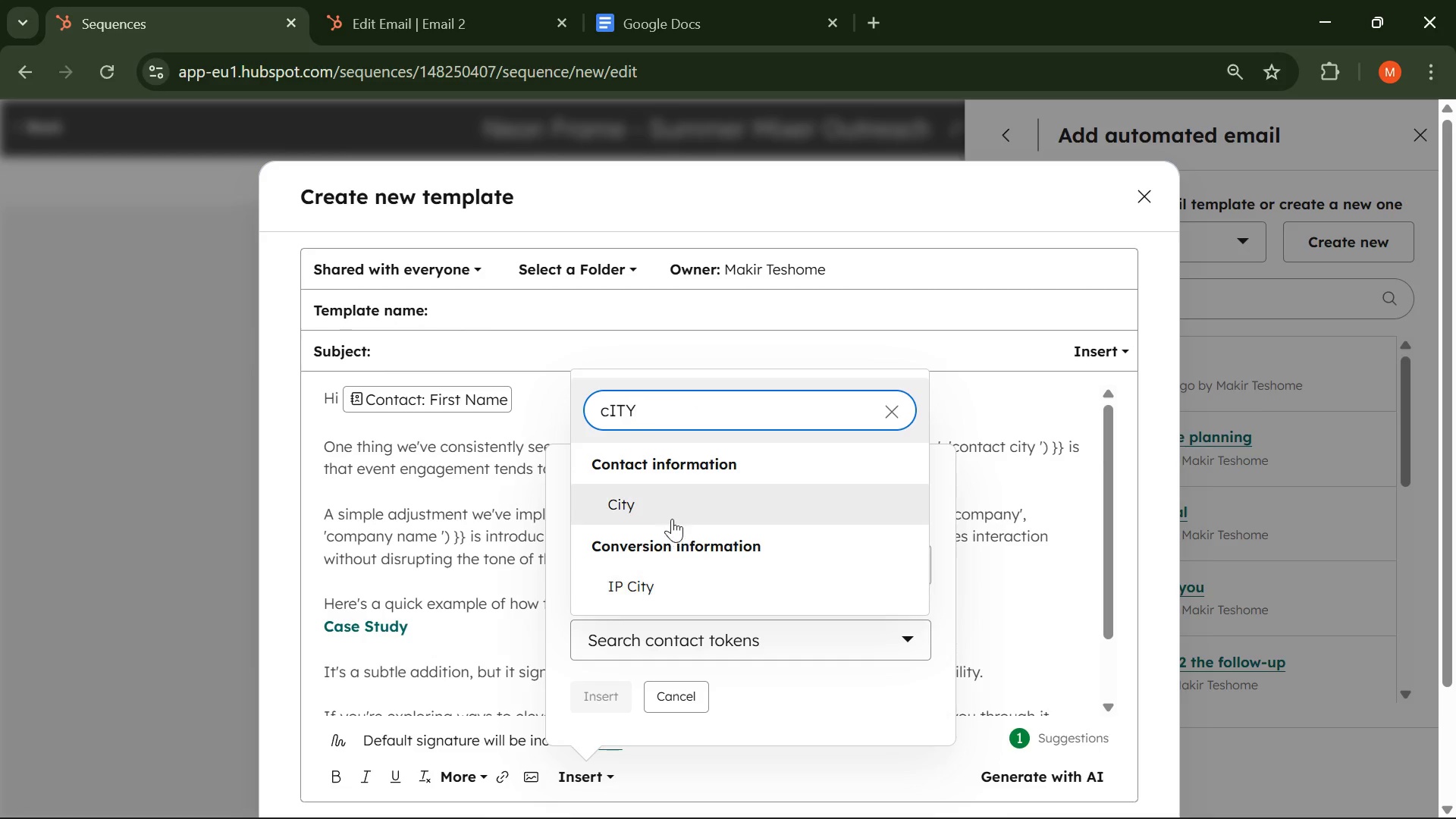 
left_click([670, 509])
 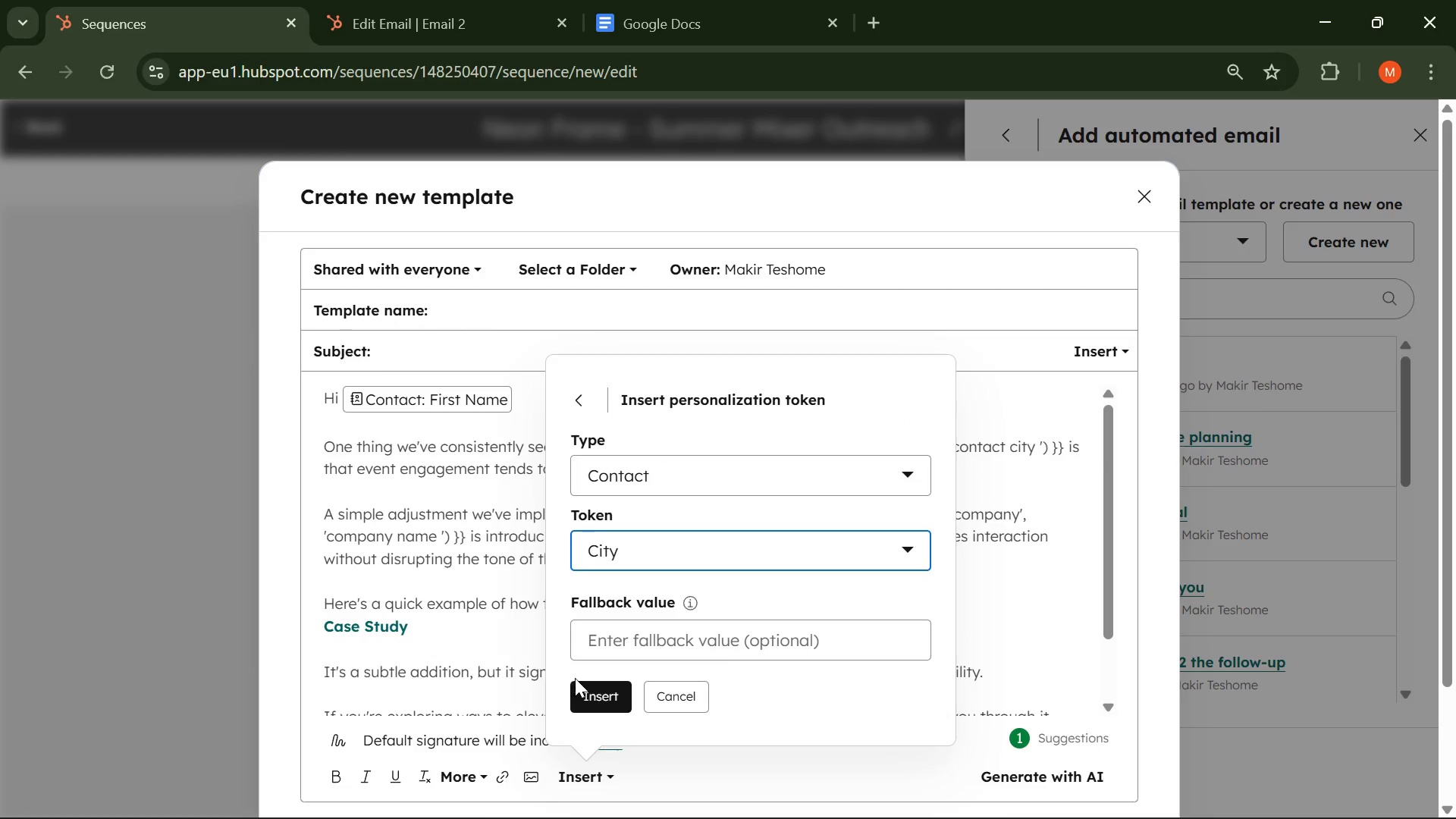 
left_click([592, 680])
 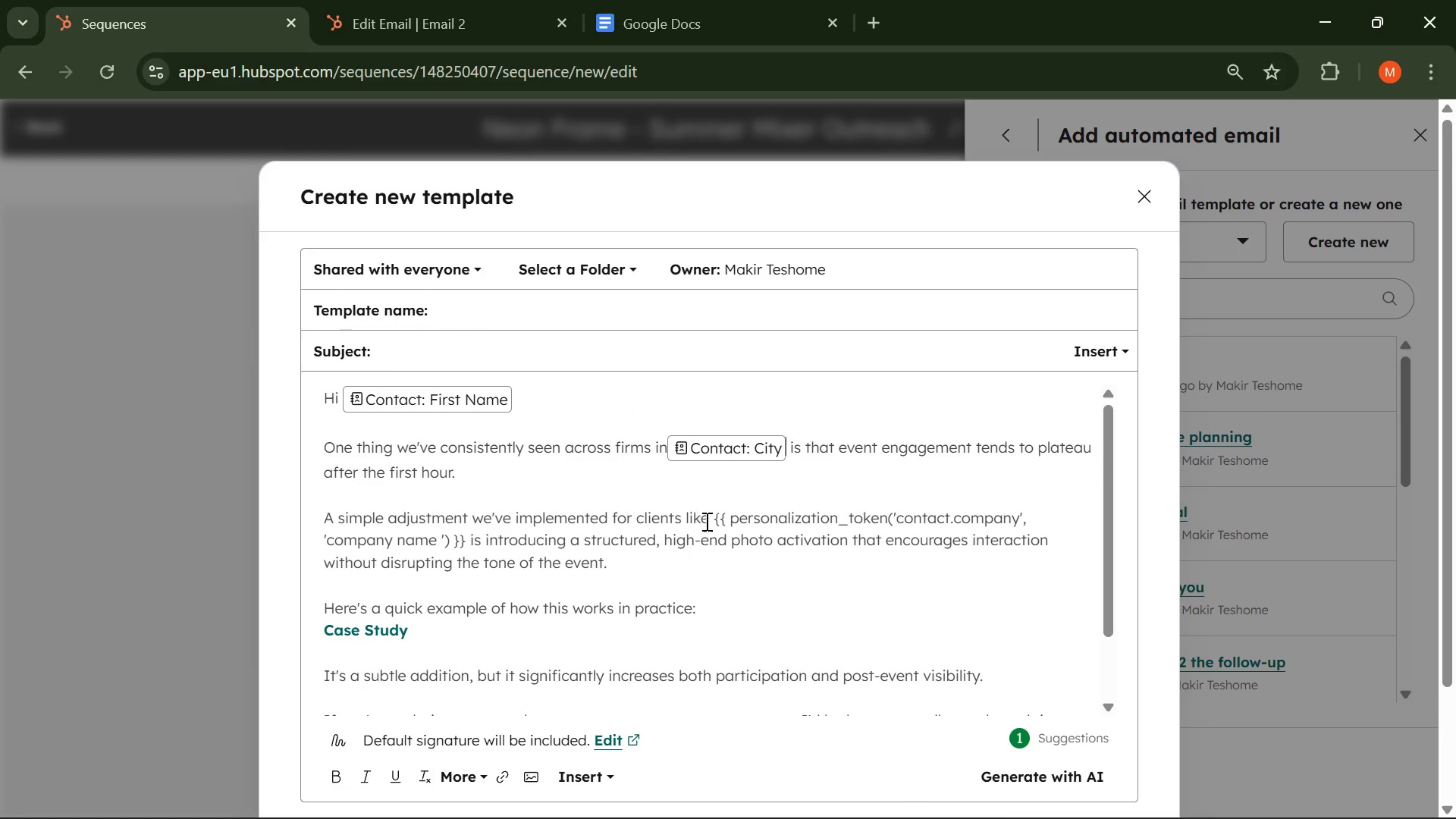 
left_click_drag(start_coordinate=[717, 518], to_coordinate=[465, 547])
 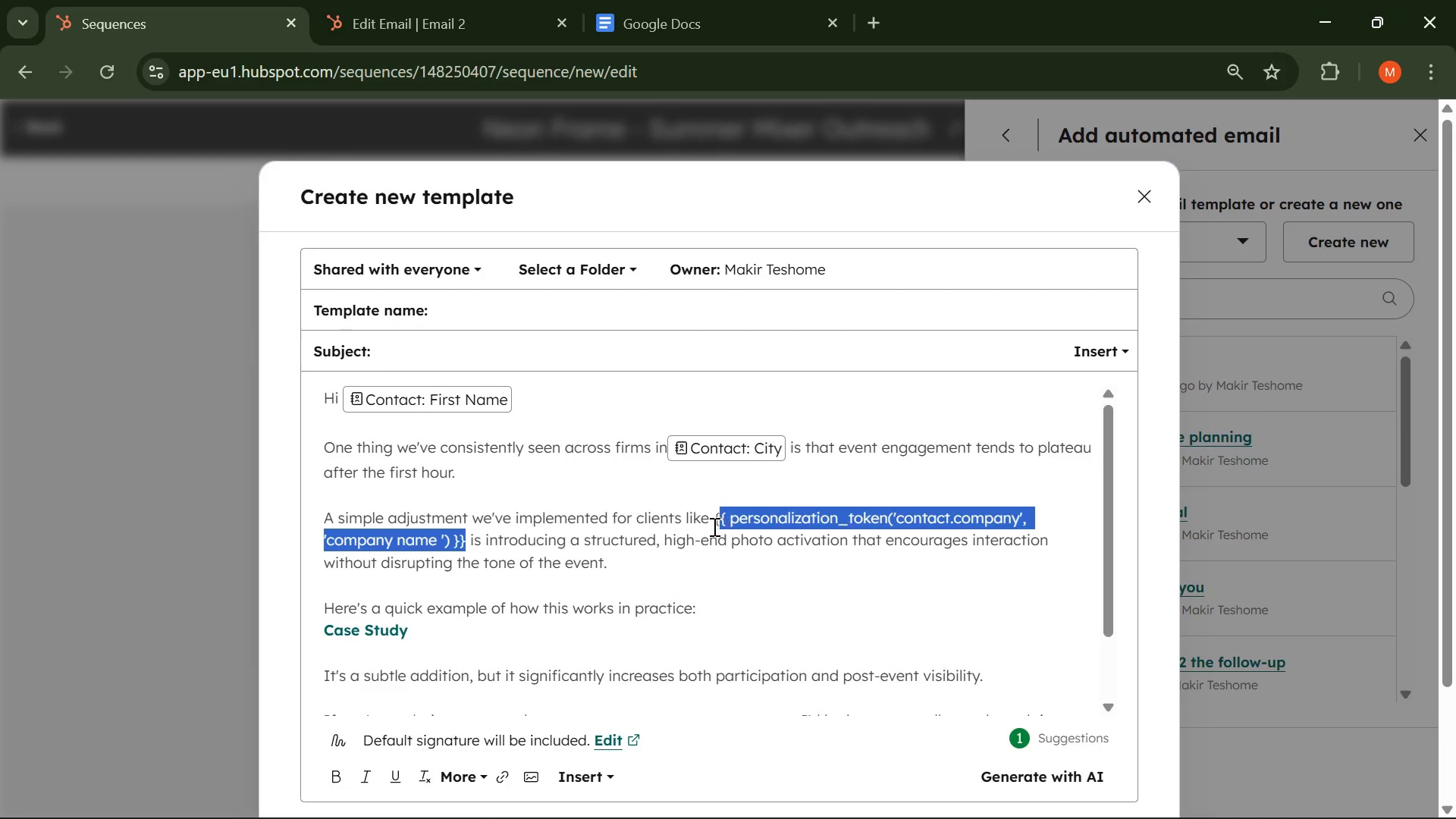 
left_click_drag(start_coordinate=[713, 517], to_coordinate=[464, 544])
 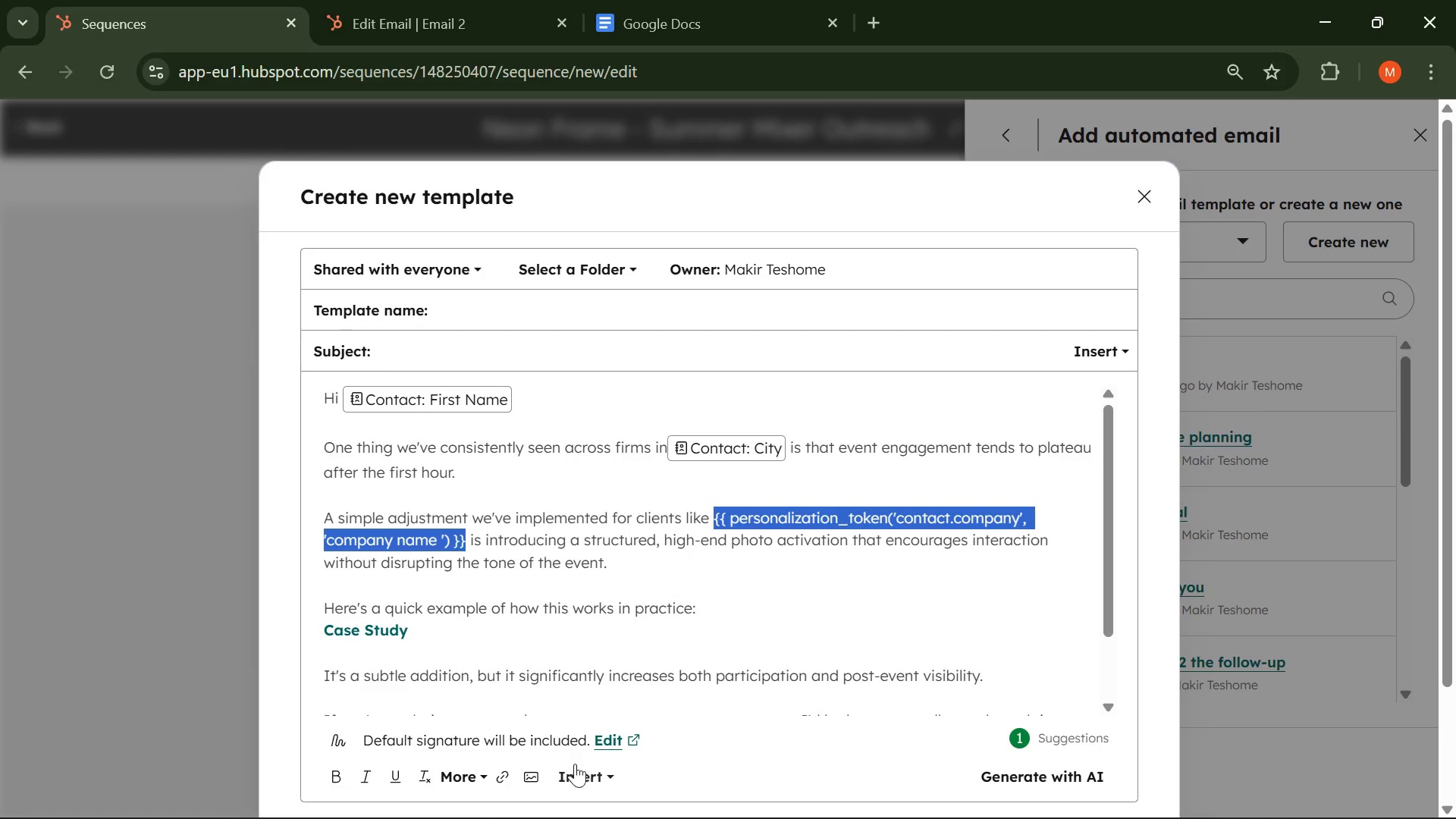 
left_click([577, 766])
 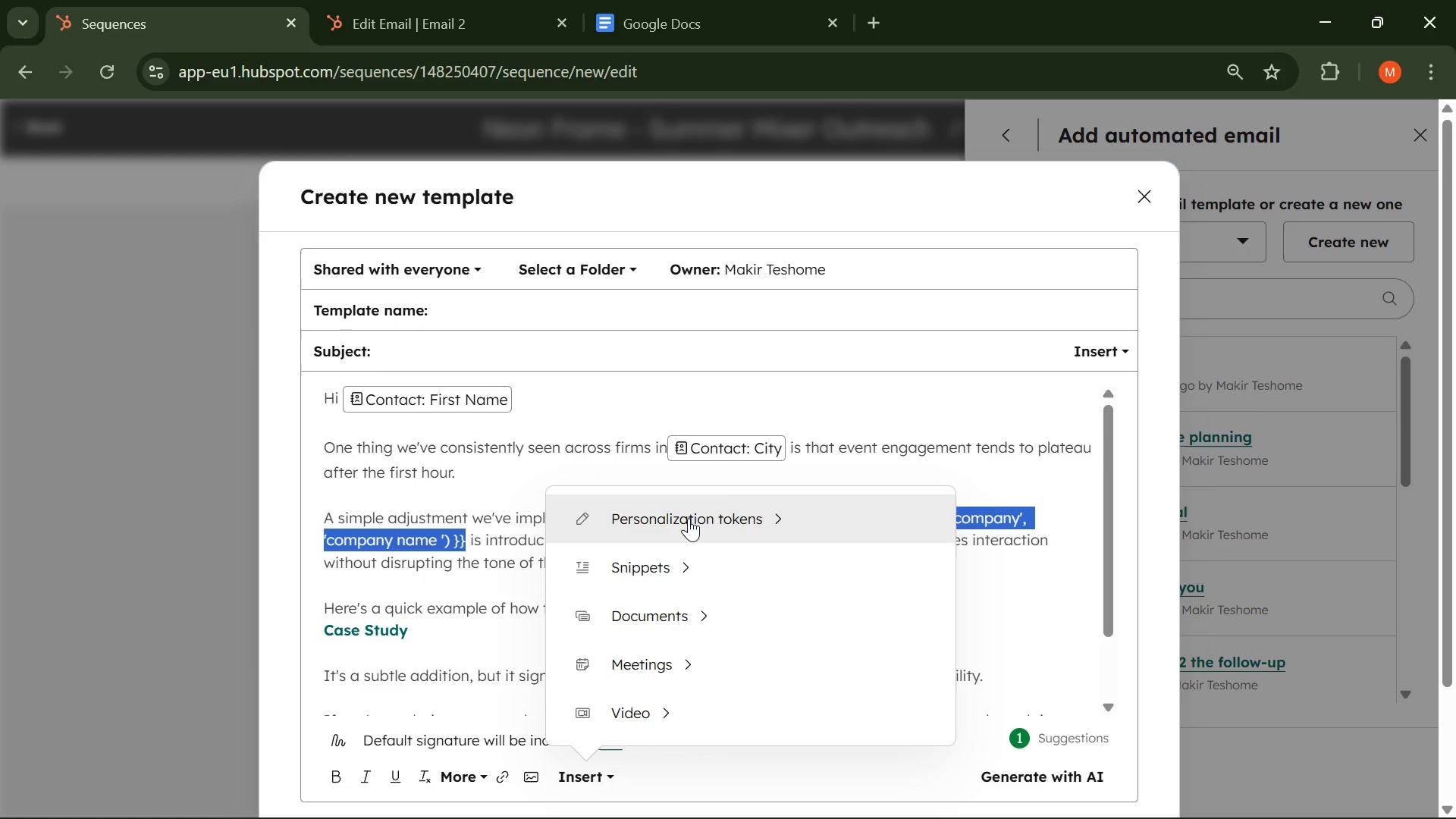 
left_click([689, 518])
 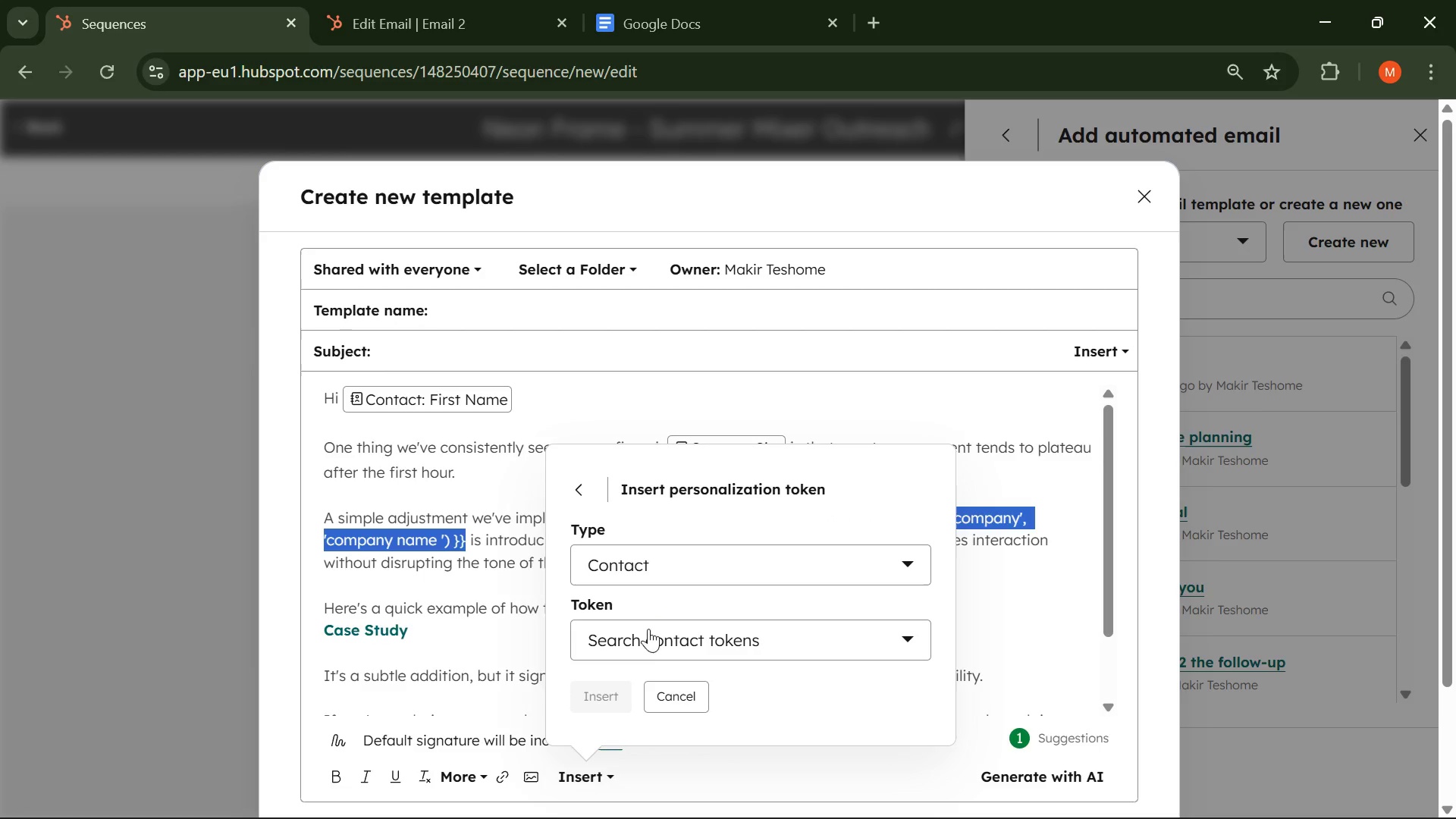 
left_click([646, 641])
 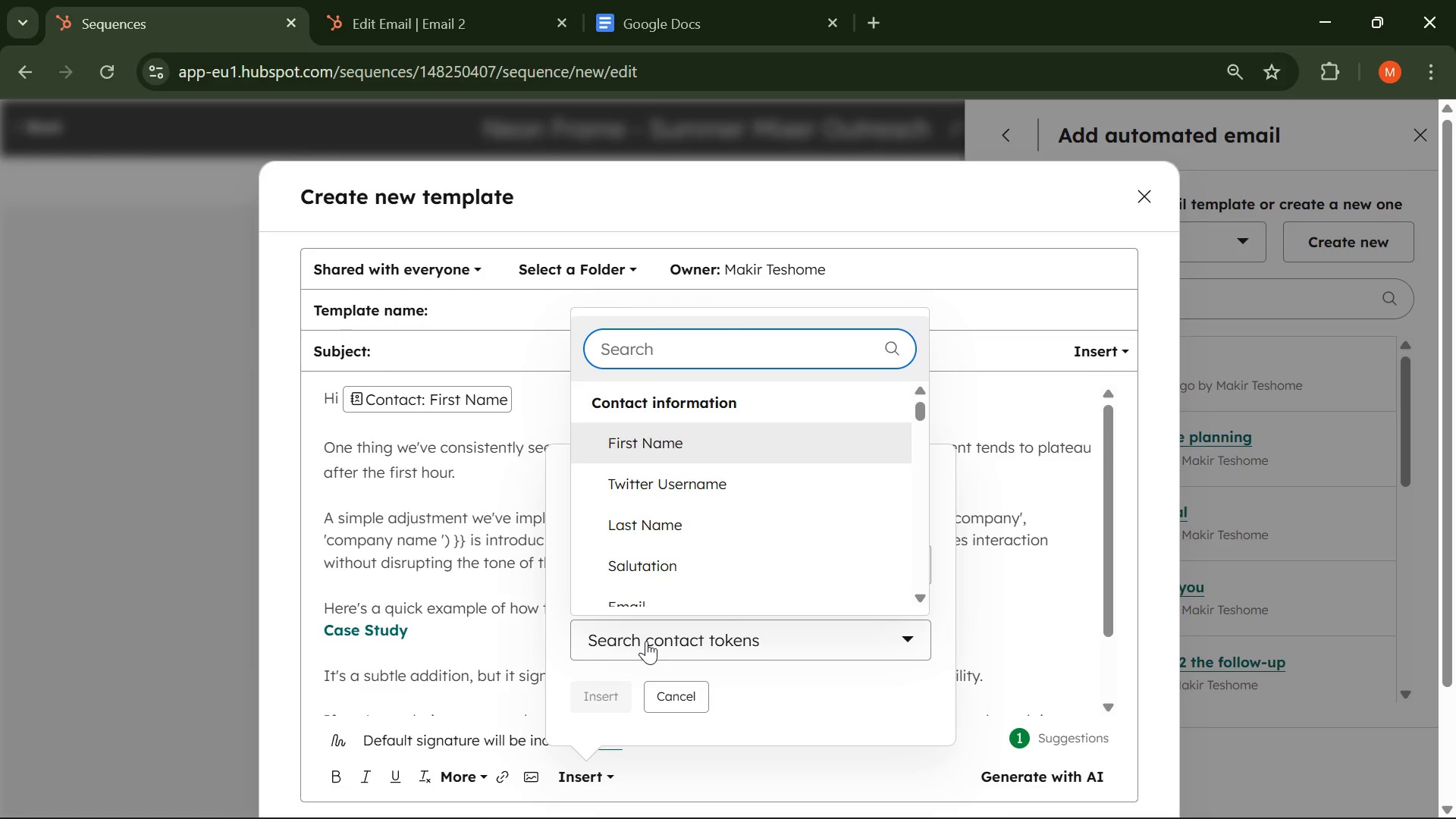 
type(com)
 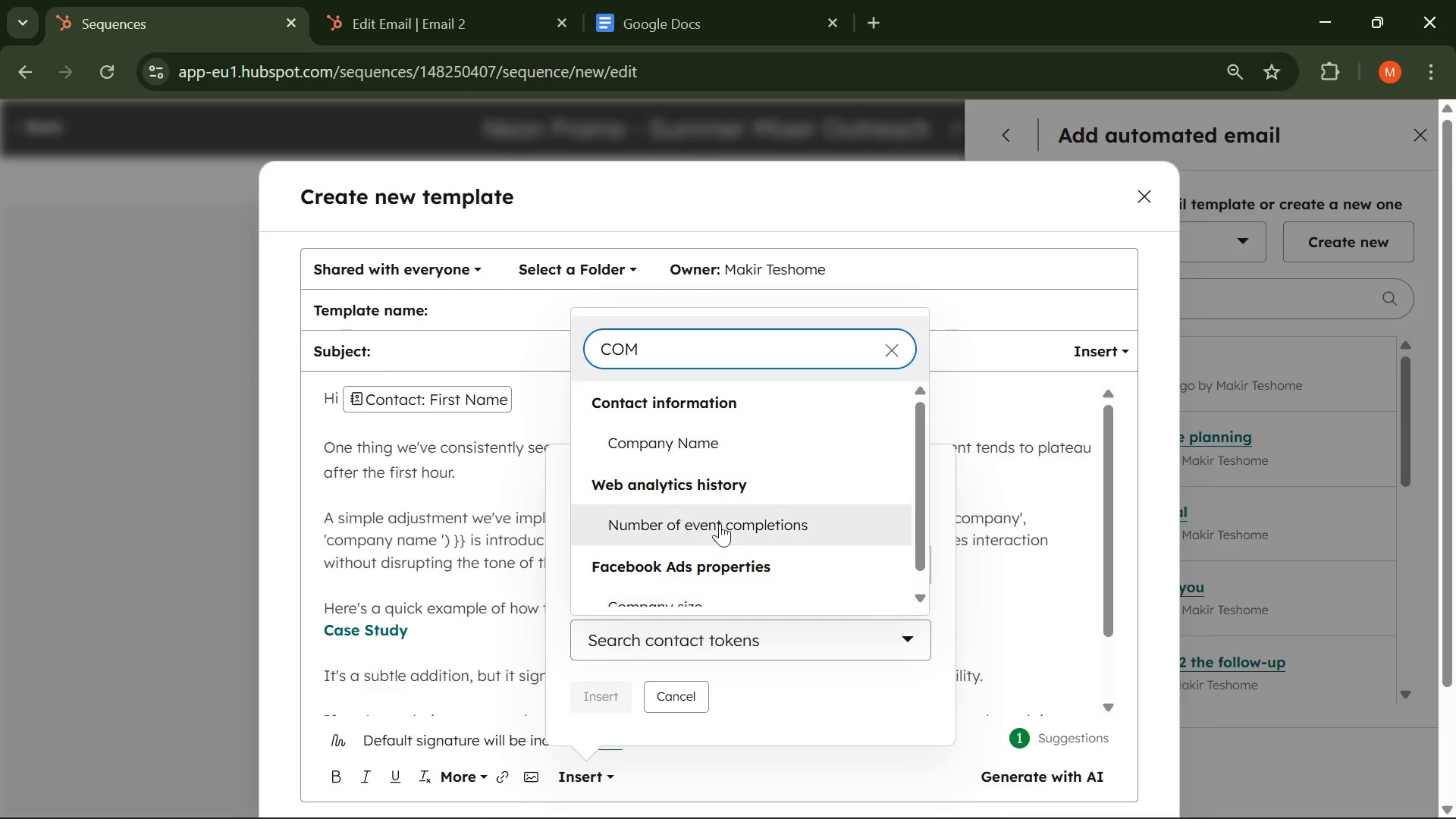 
left_click([726, 451])
 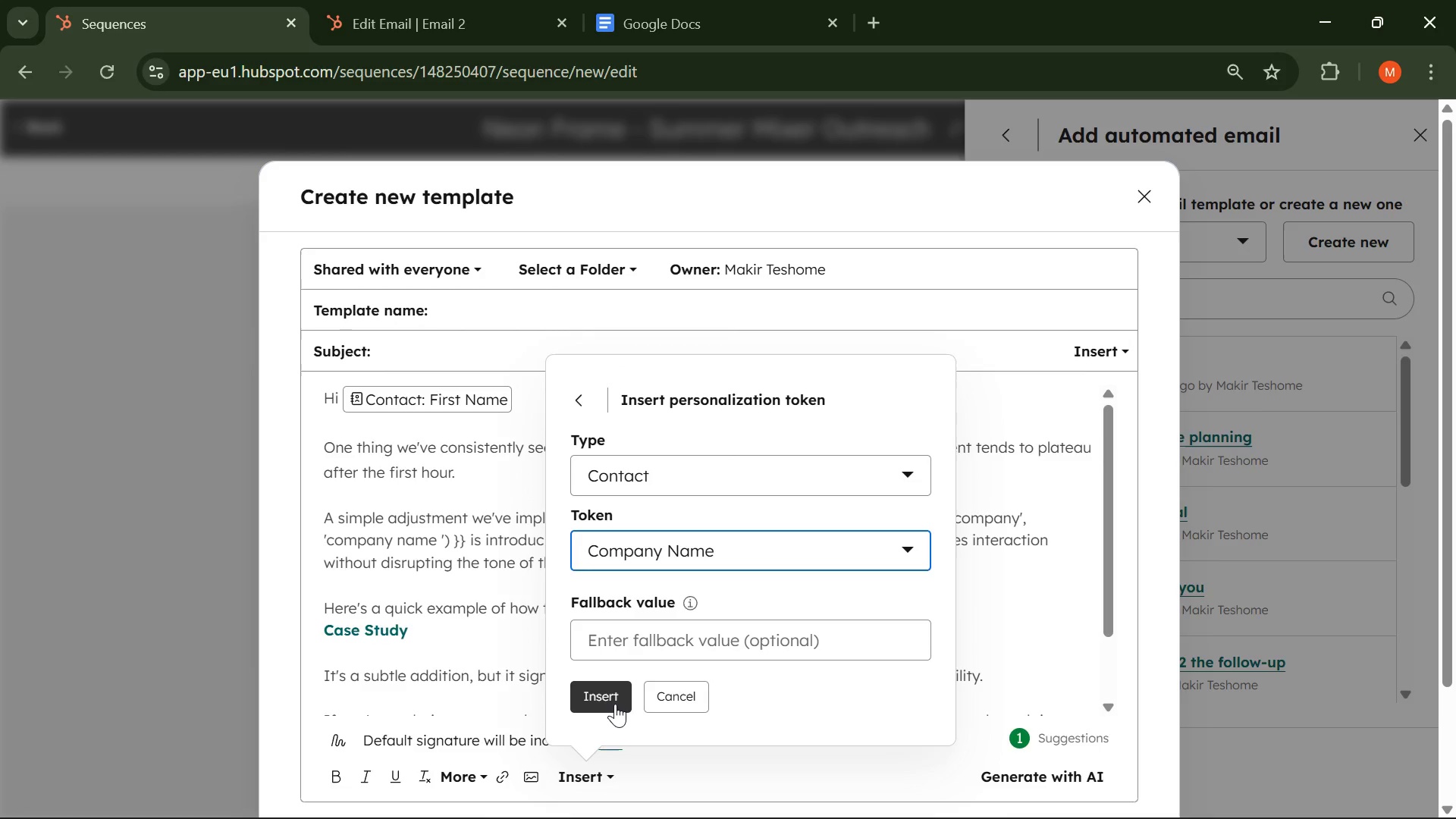 
left_click([615, 704])
 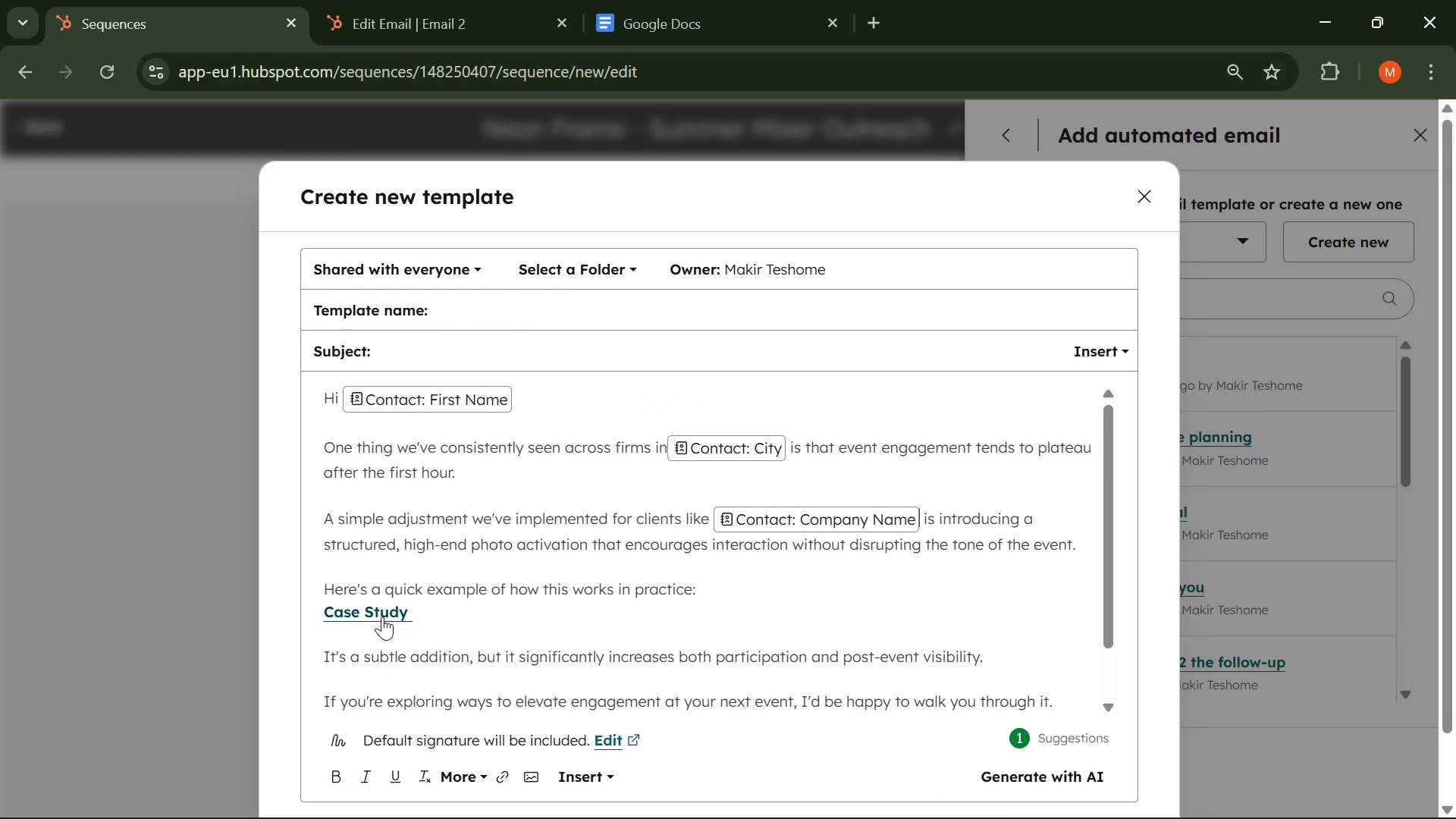 
scroll: coordinate [788, 589], scroll_direction: down, amount: 2.0
 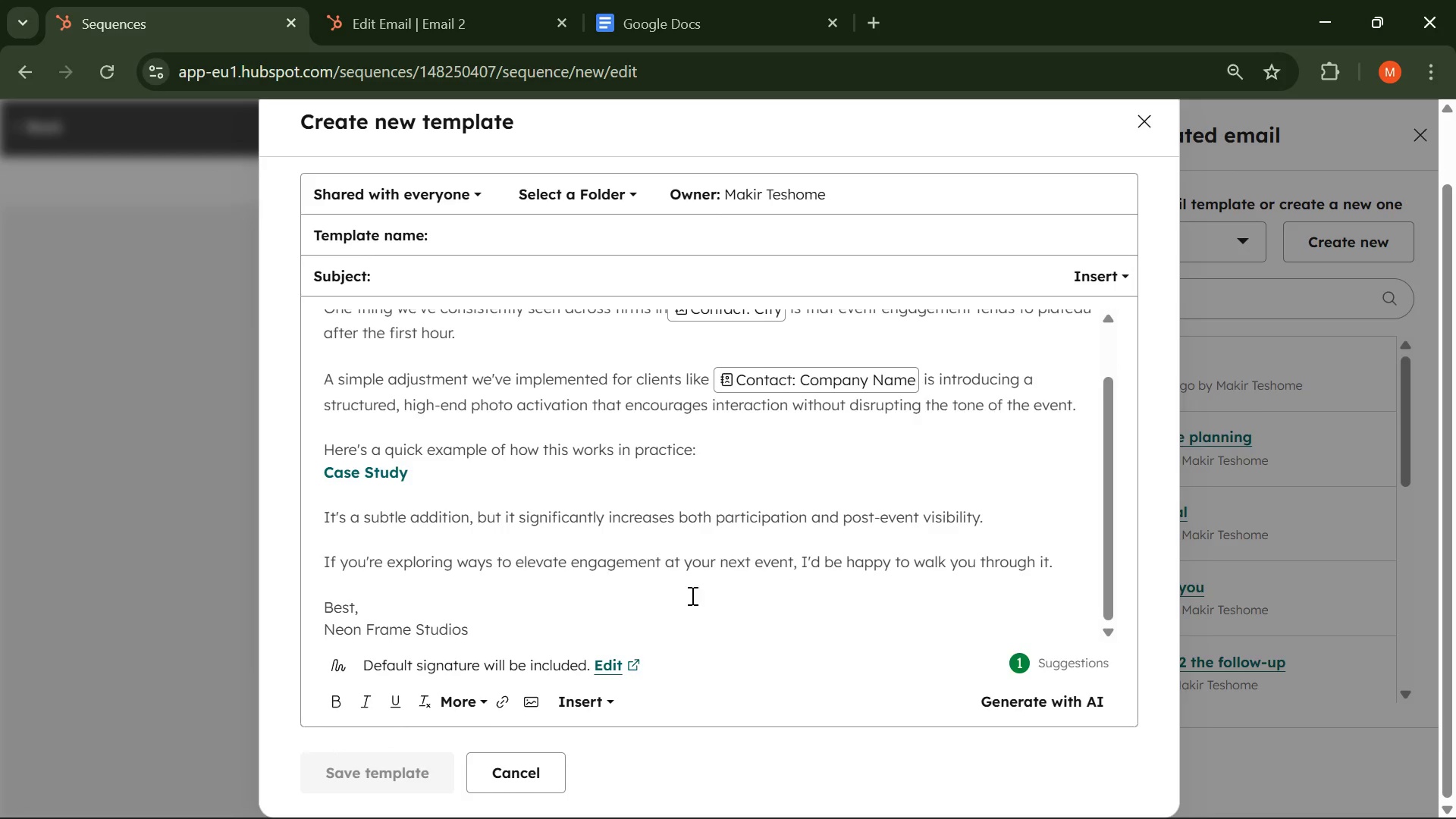 
scroll: coordinate [485, 518], scroll_direction: up, amount: 1.0
 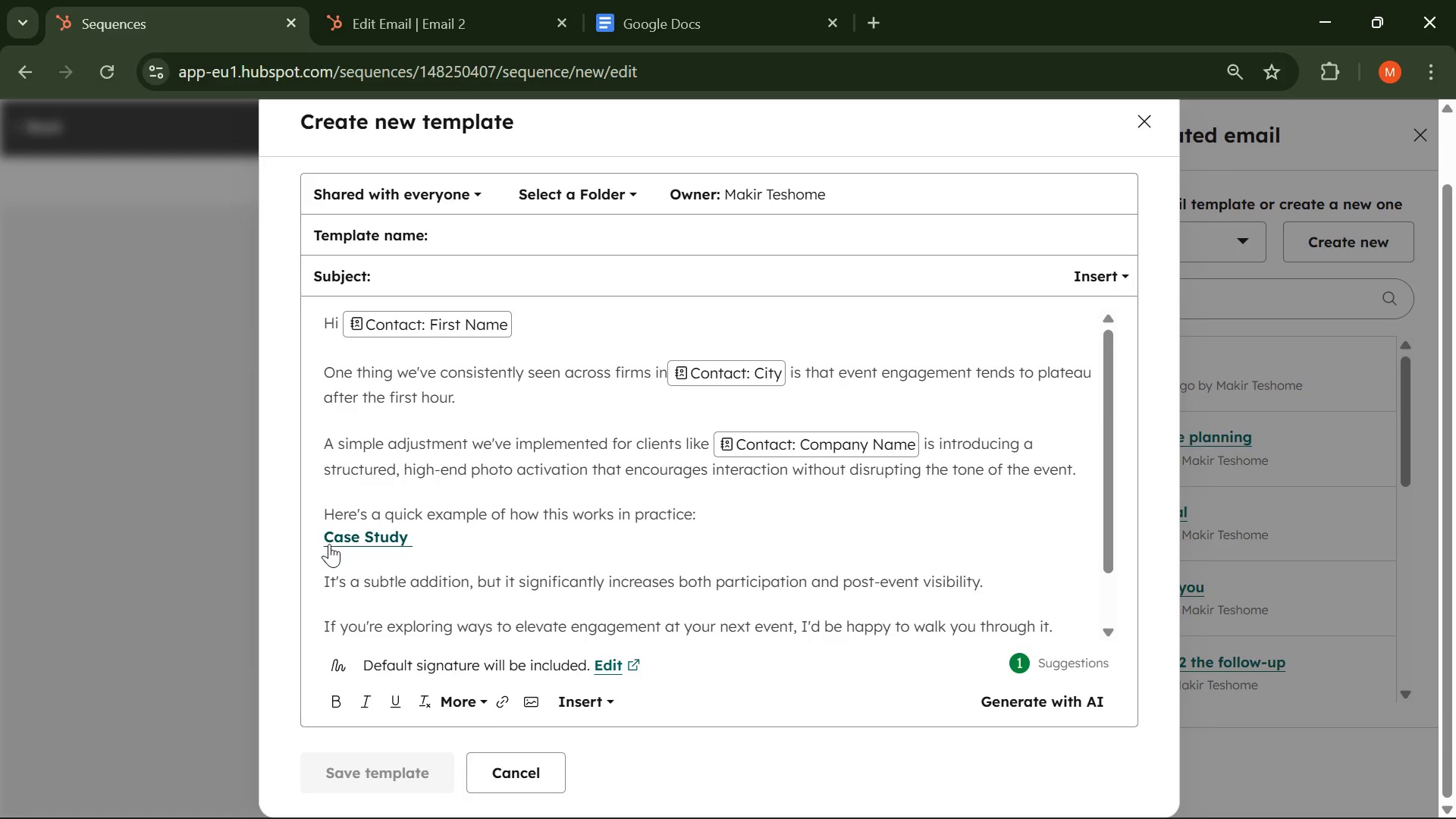 
left_click([322, 535])
 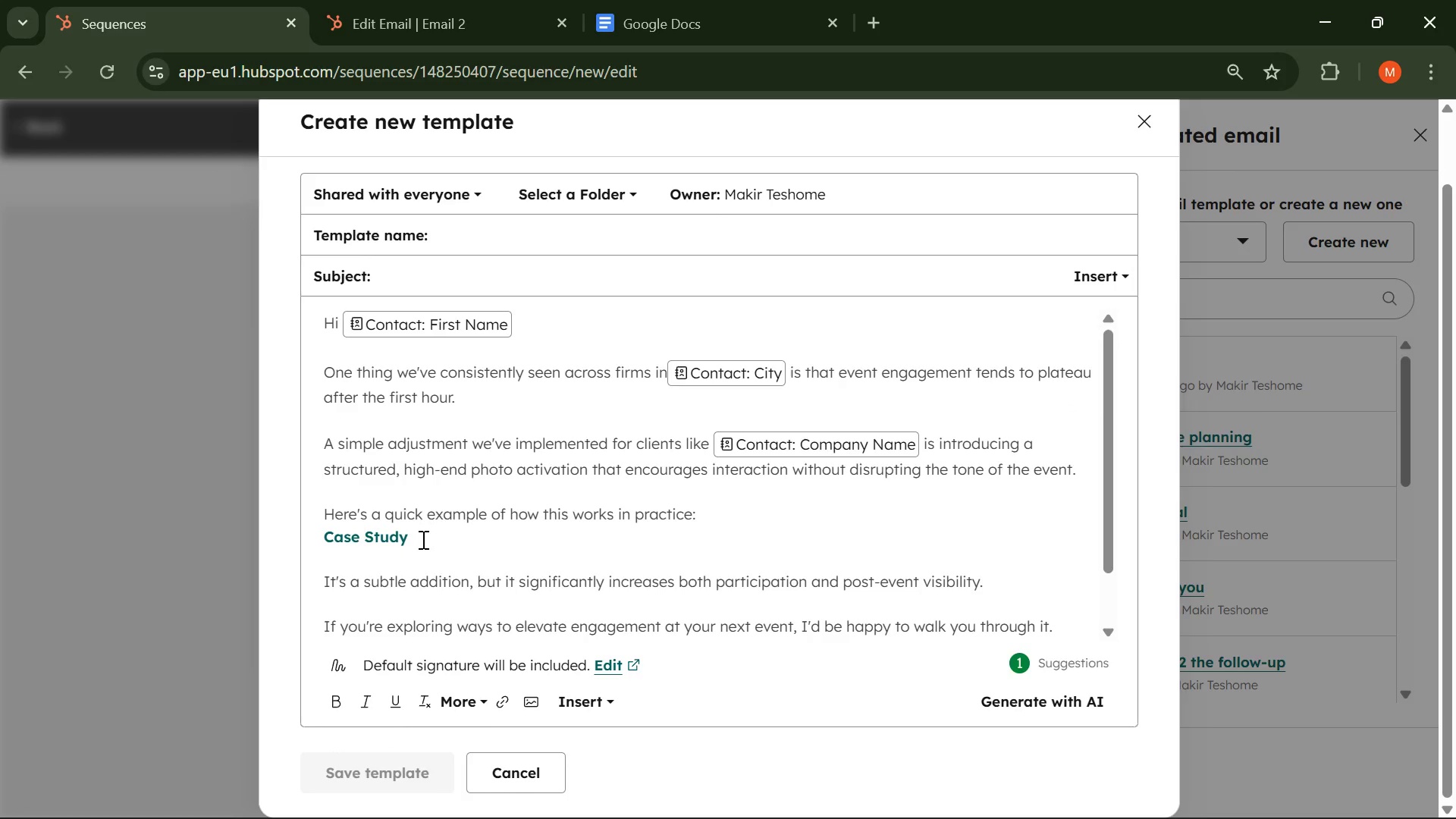 
left_click([422, 539])
 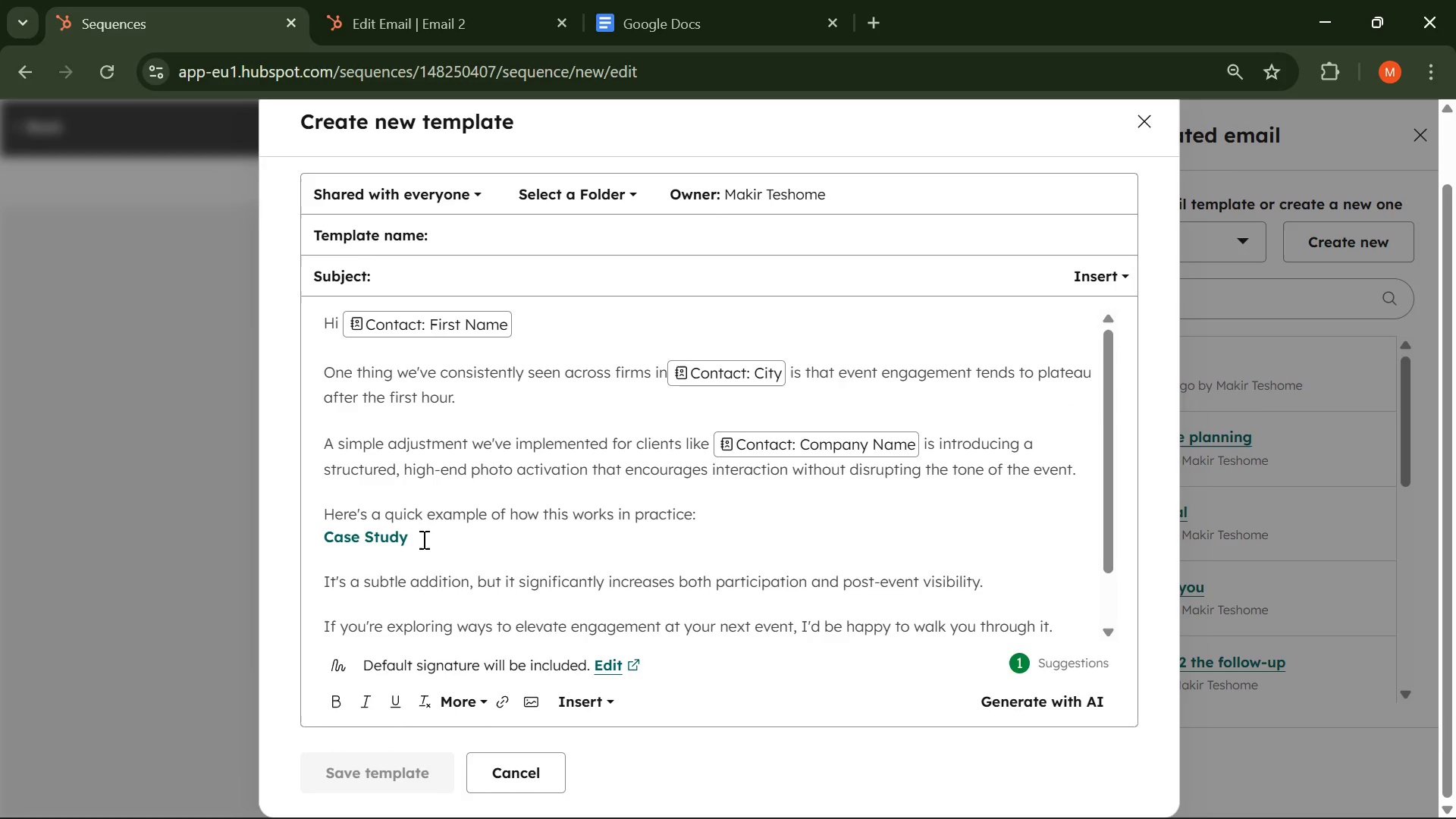 
key(Control+ControlLeft)
 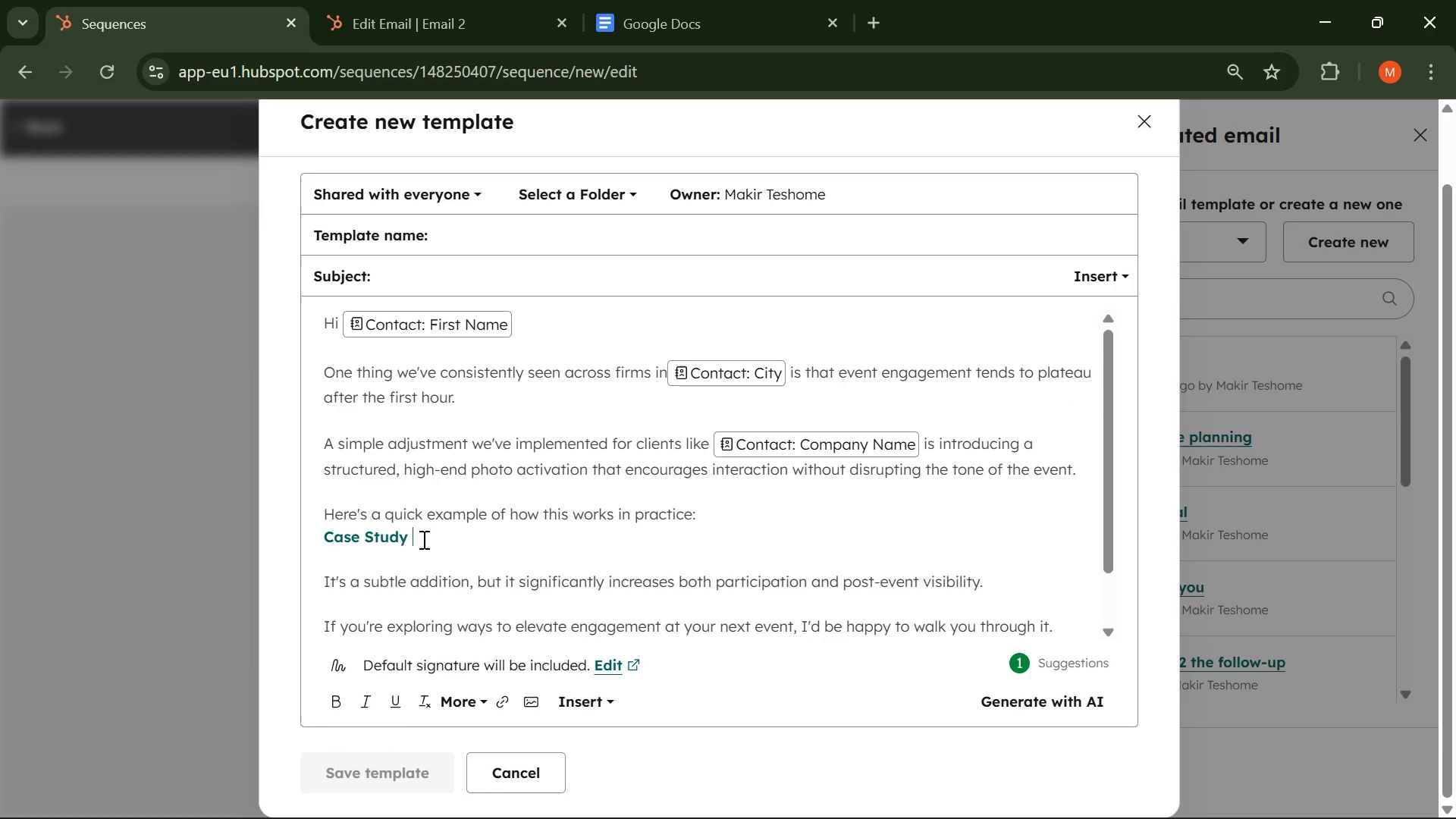 
key(Control+ArrowLeft)
 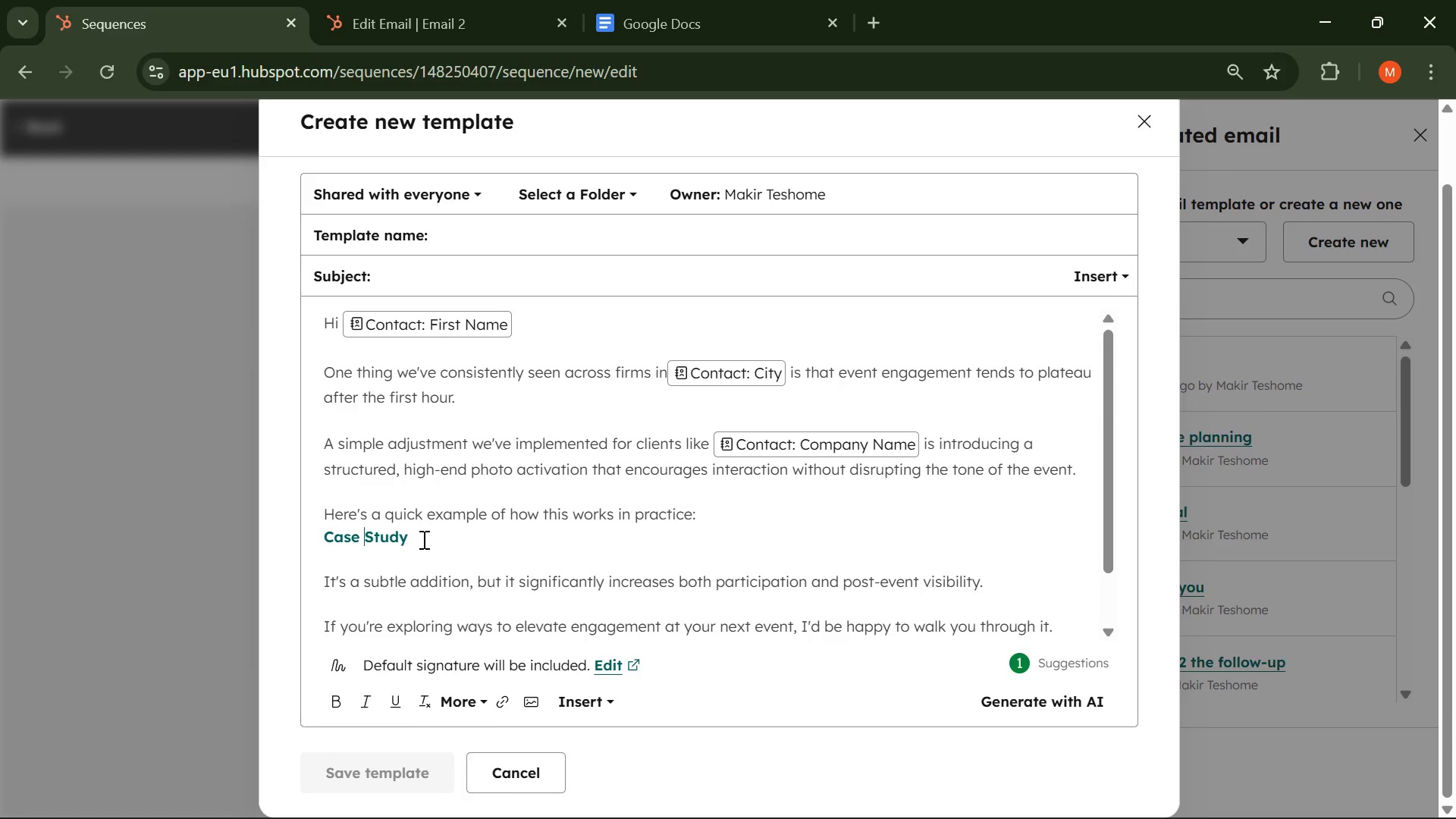 
key(Control+ArrowLeft)
 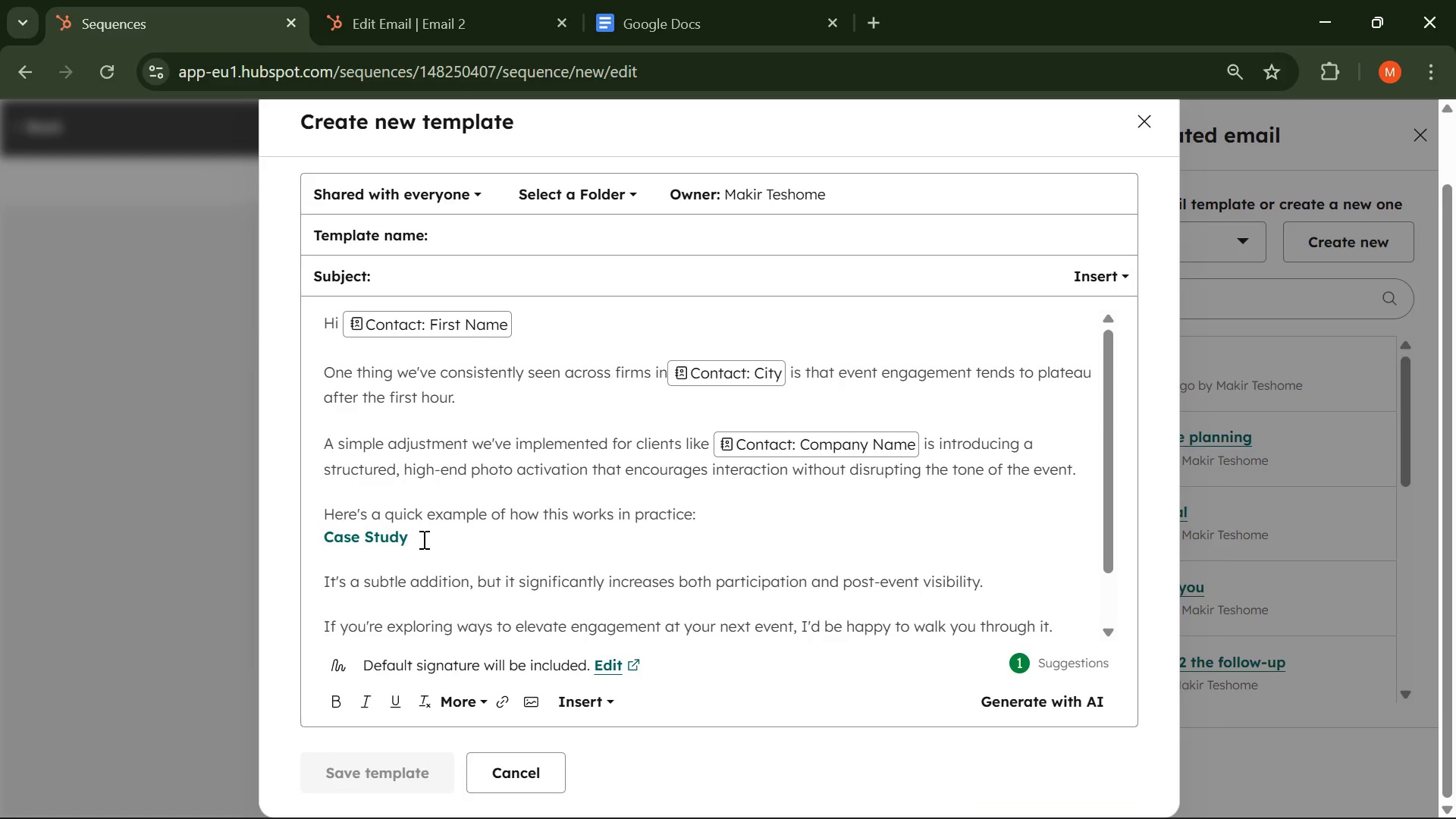 
key(Backspace)
 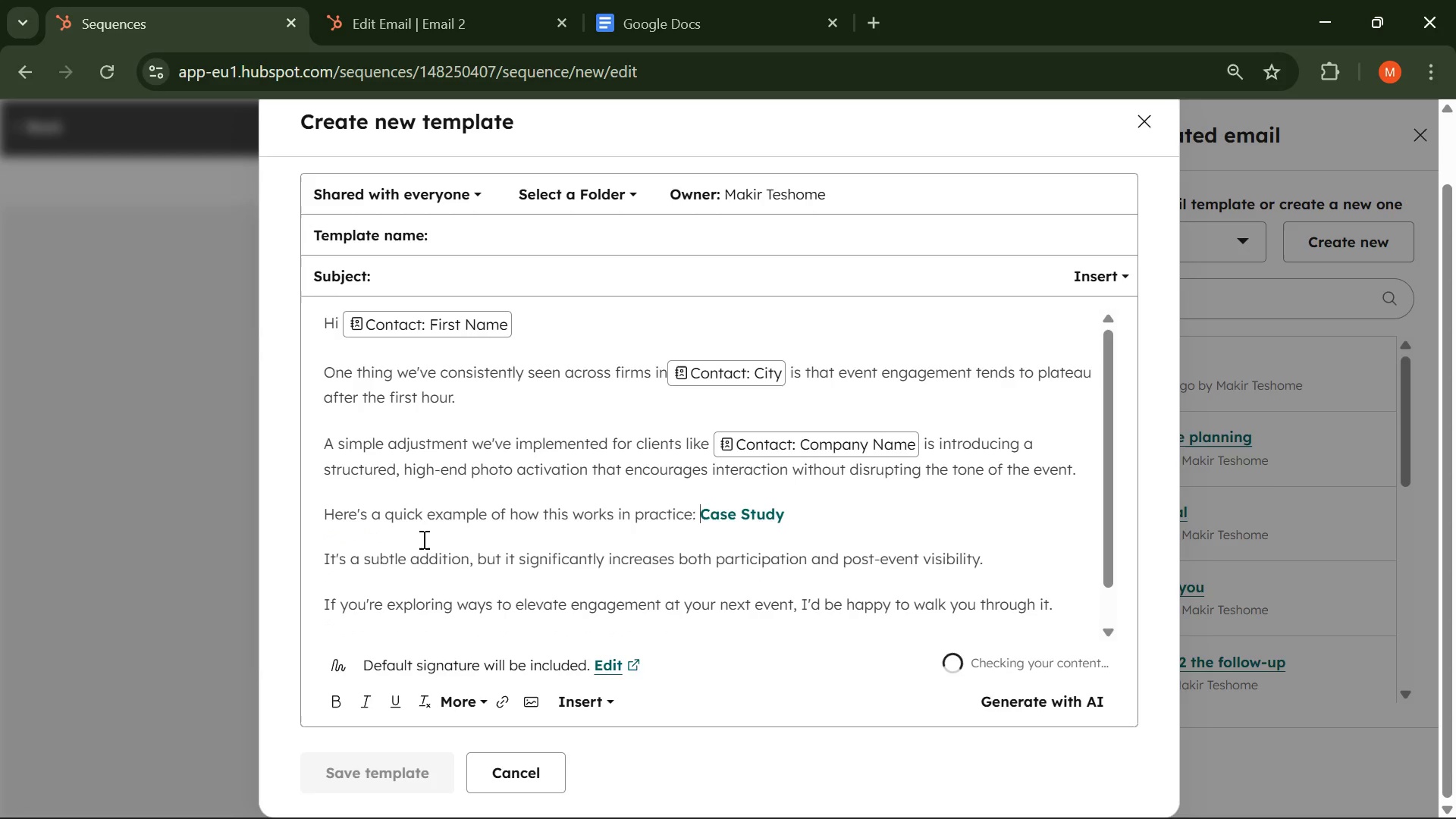 
key(Space)
 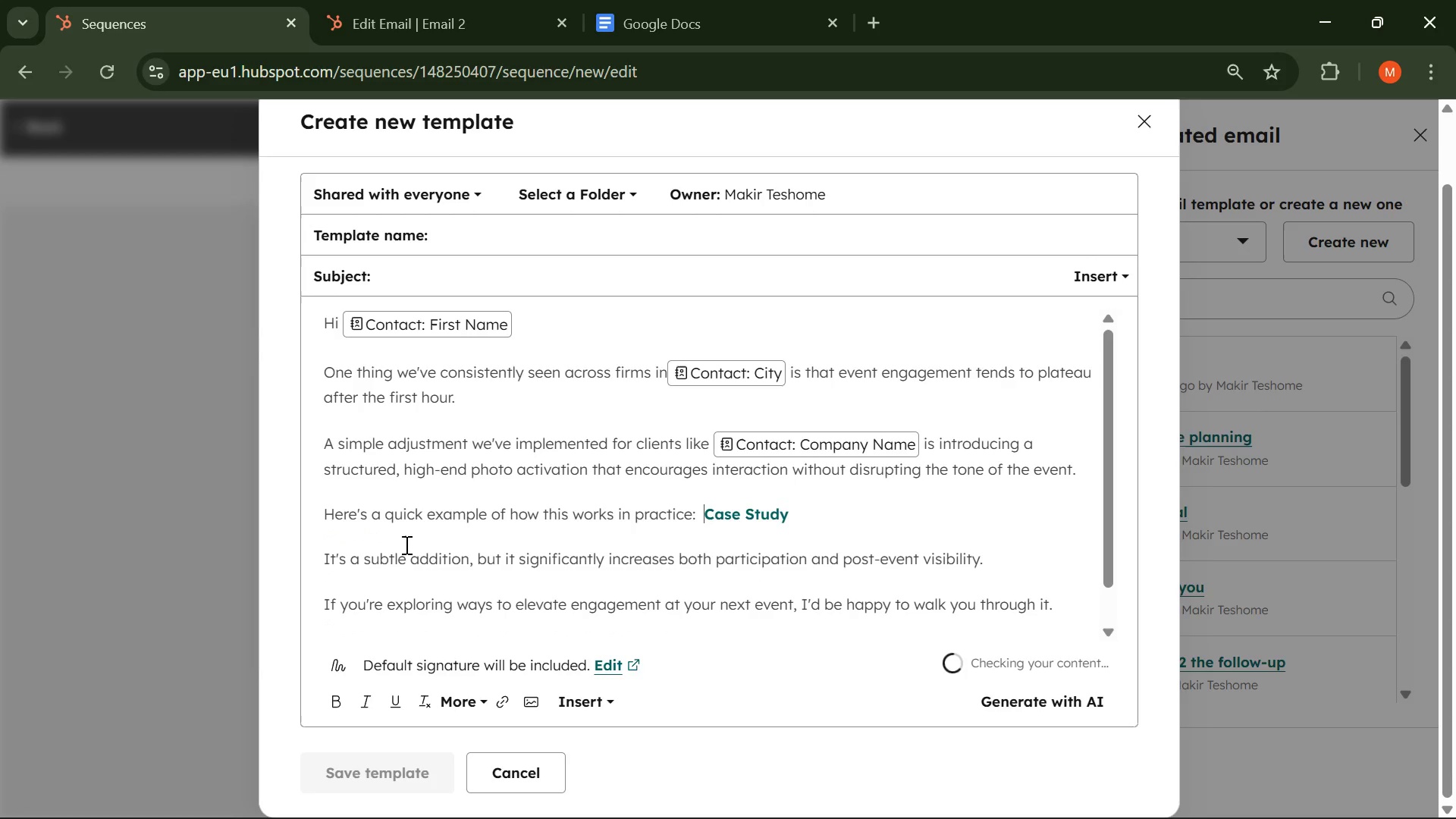 
scroll: coordinate [443, 601], scroll_direction: none, amount: 0.0
 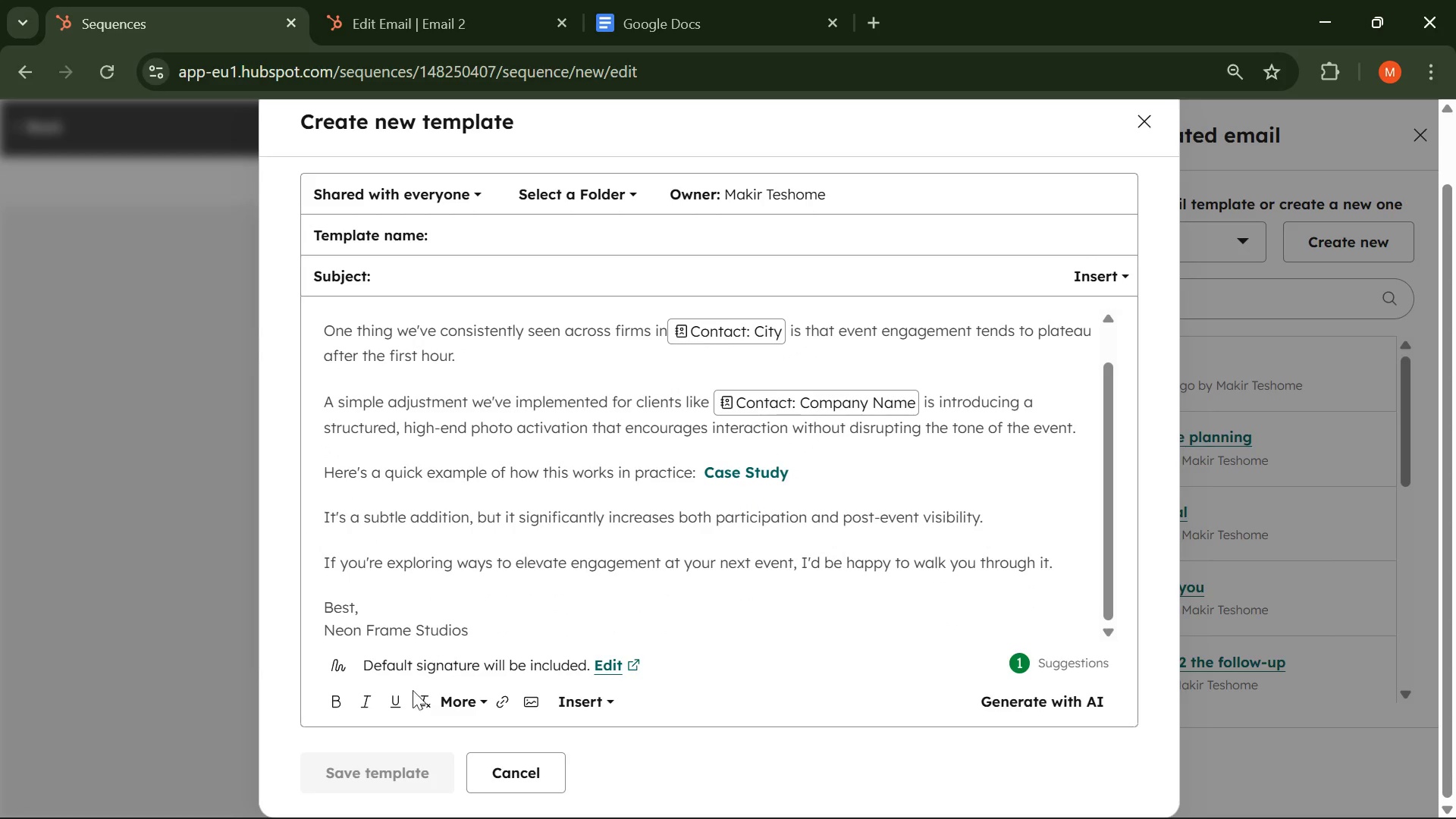 
scroll: coordinate [404, 609], scroll_direction: down, amount: 2.0
 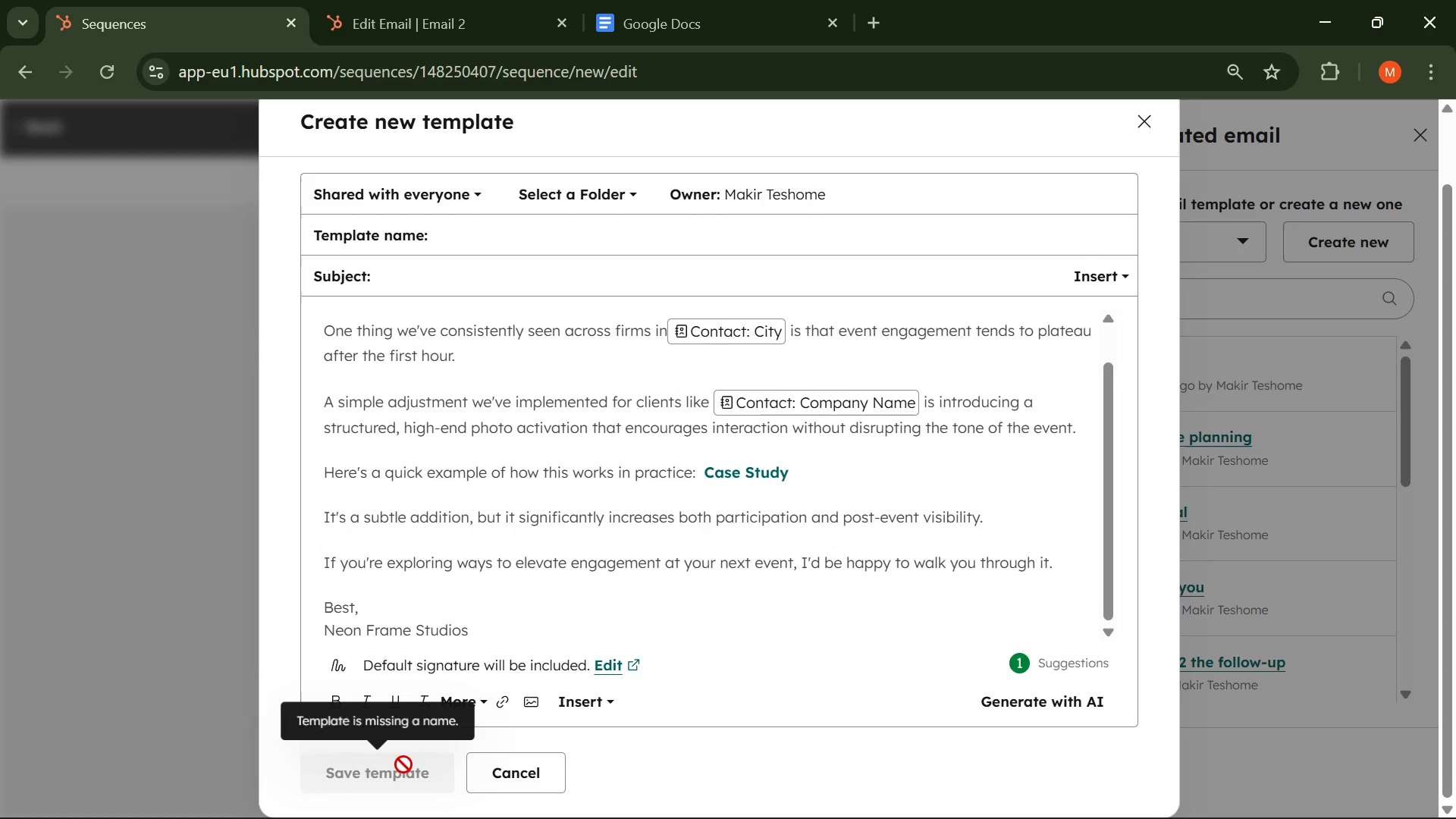 
scroll: coordinate [513, 497], scroll_direction: up, amount: 3.0
 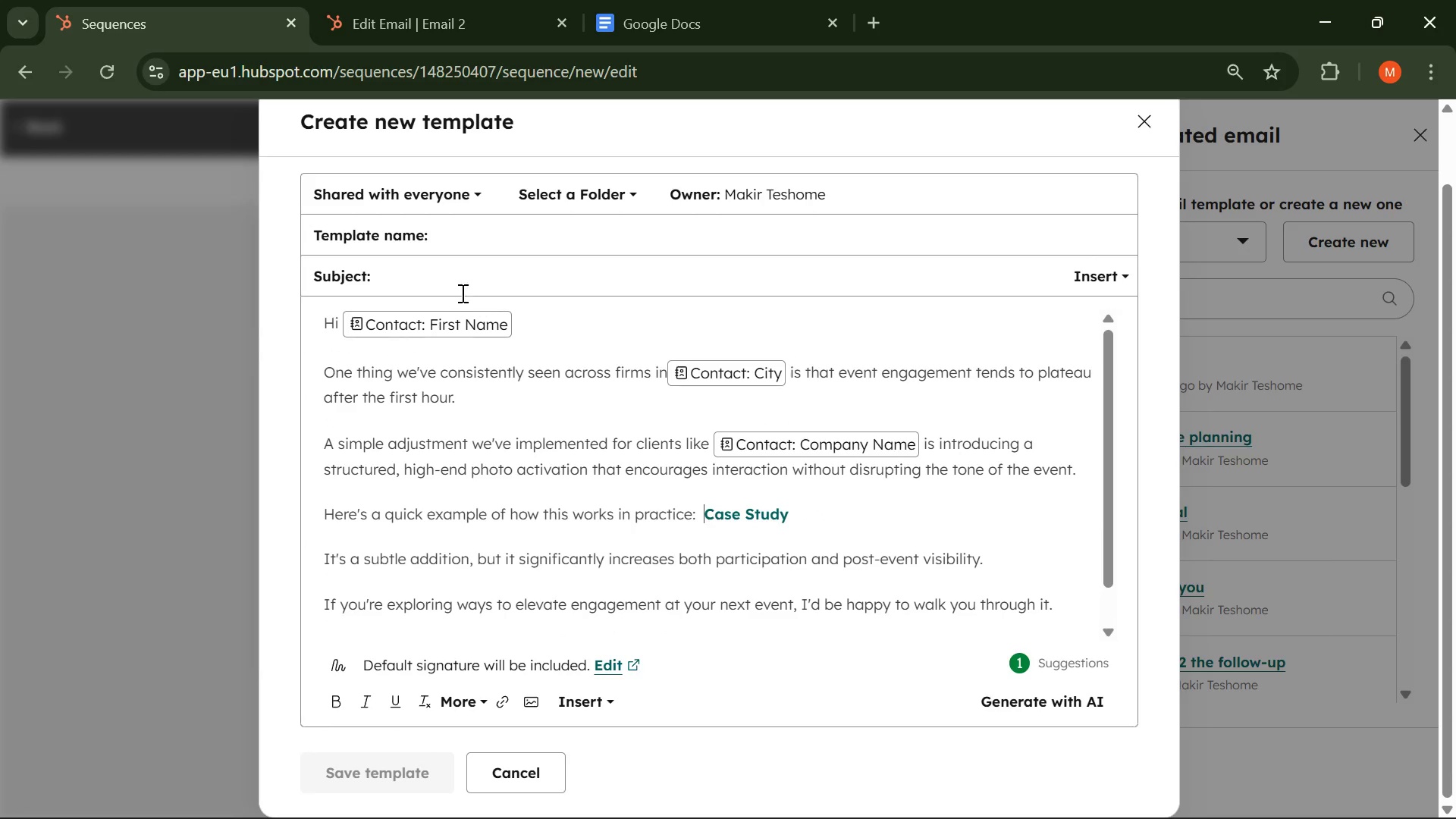 
left_click([458, 289])
 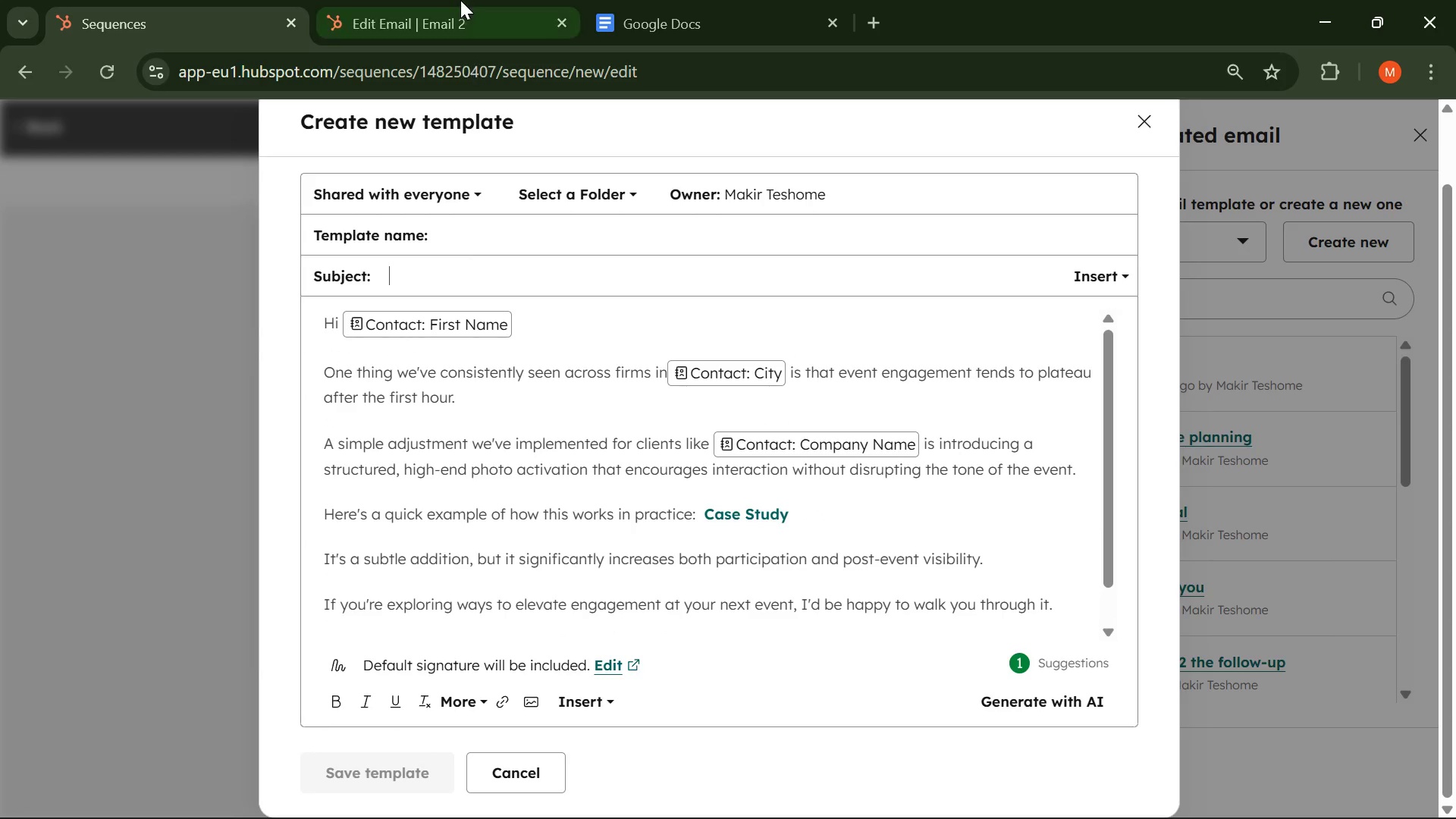 
left_click([460, 0])
 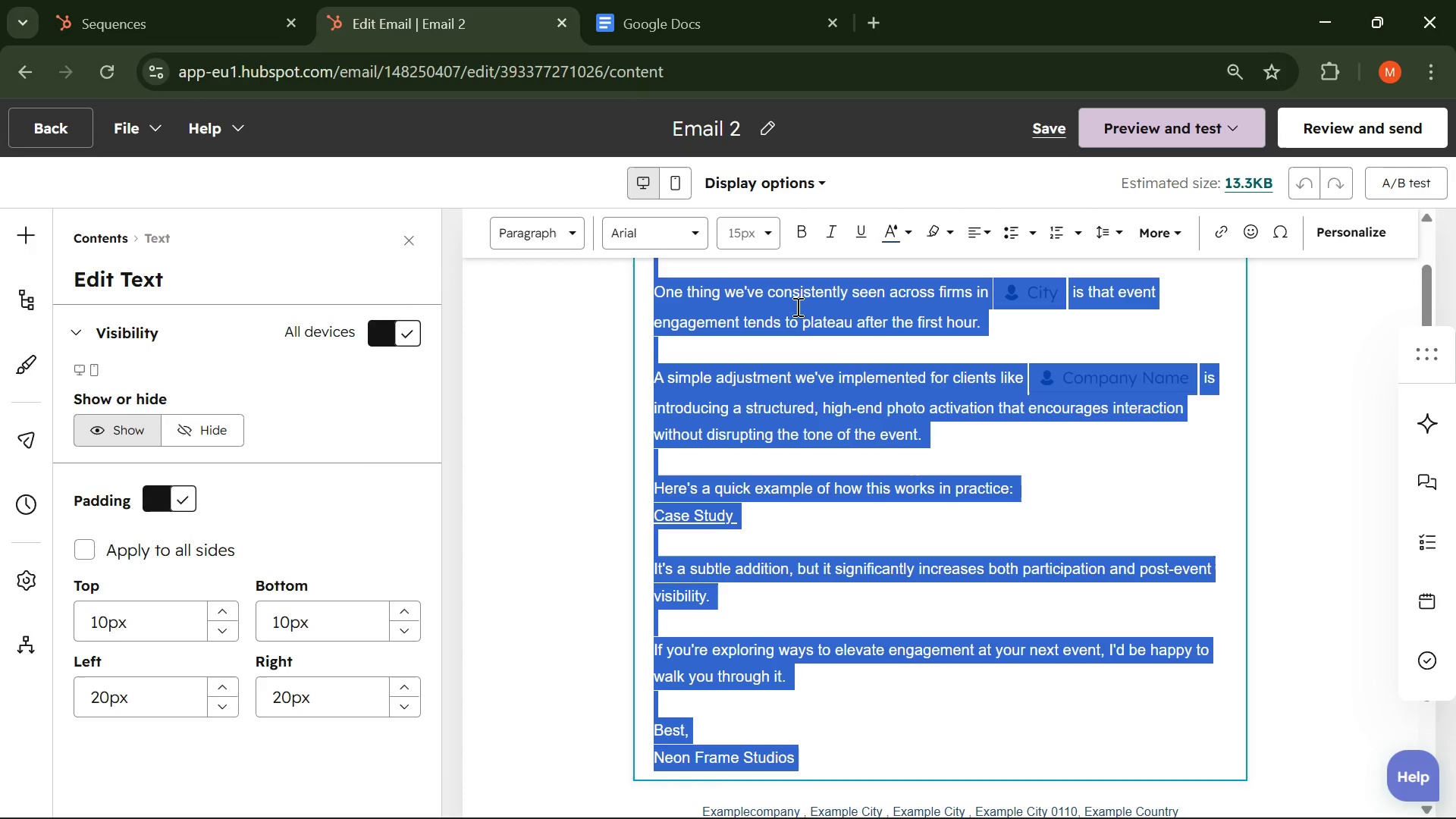 
scroll: coordinate [825, 461], scroll_direction: up, amount: 12.0
 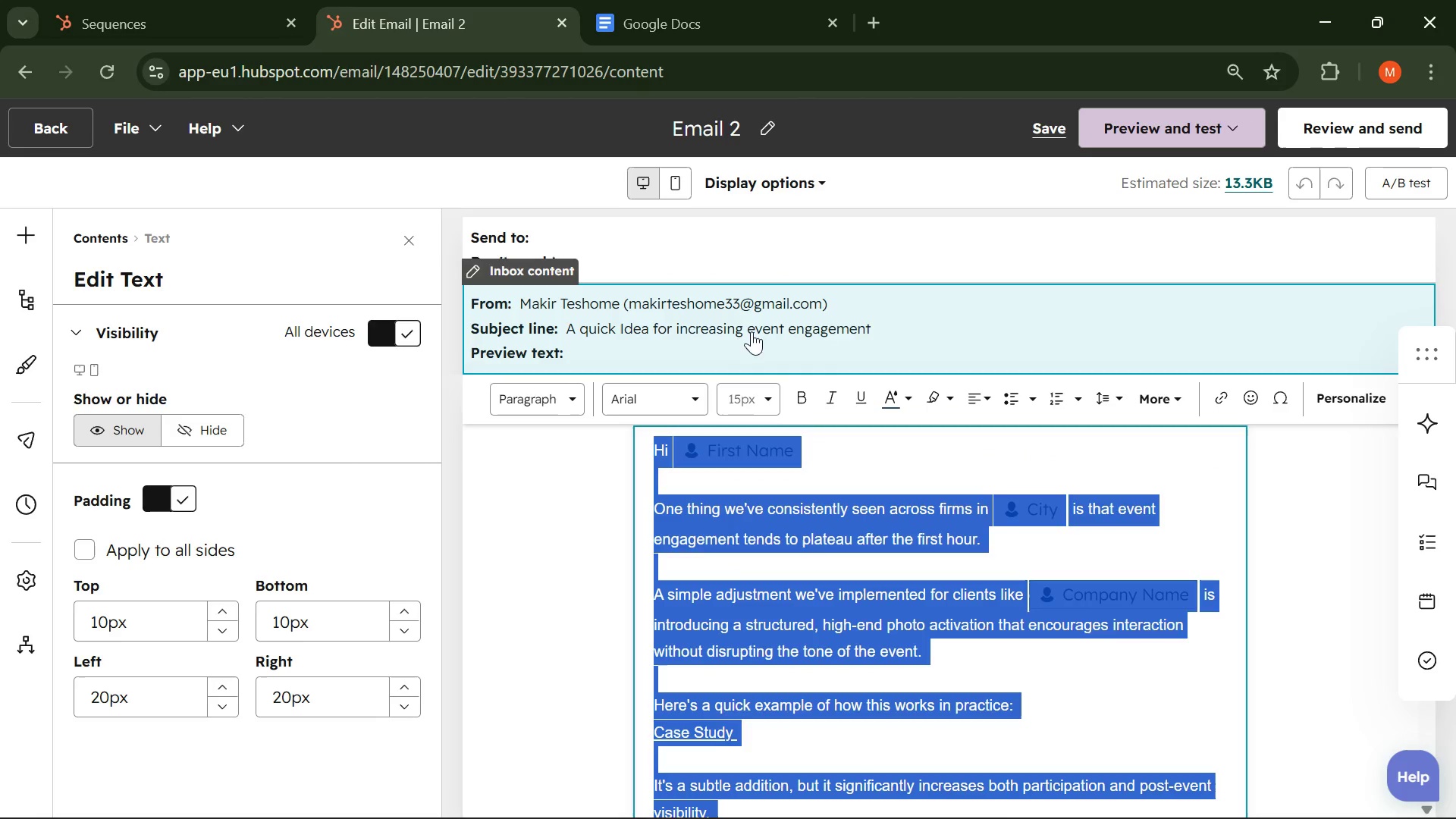 
left_click([752, 322])
 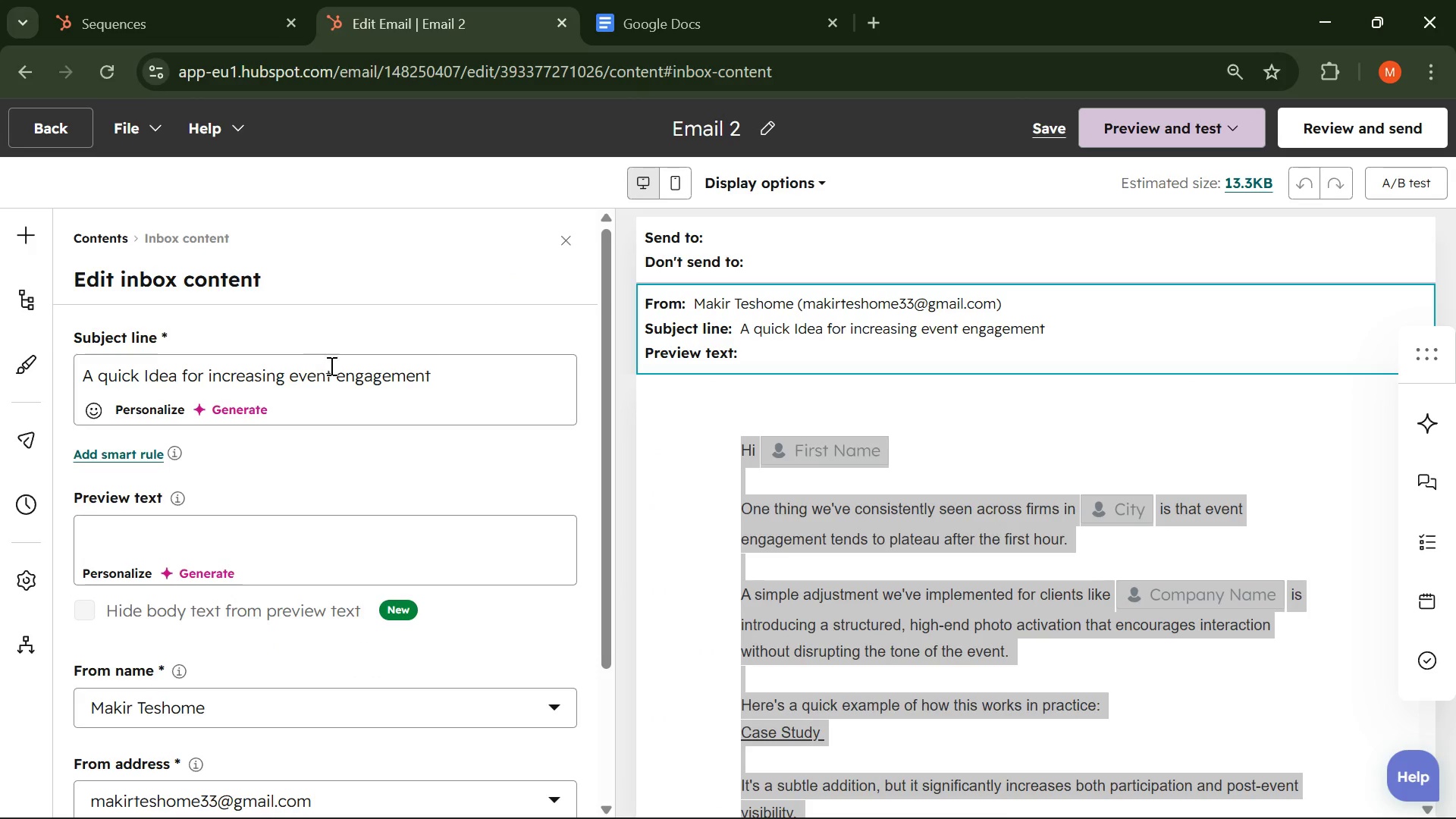 
left_click_drag(start_coordinate=[463, 368], to_coordinate=[35, 366])
 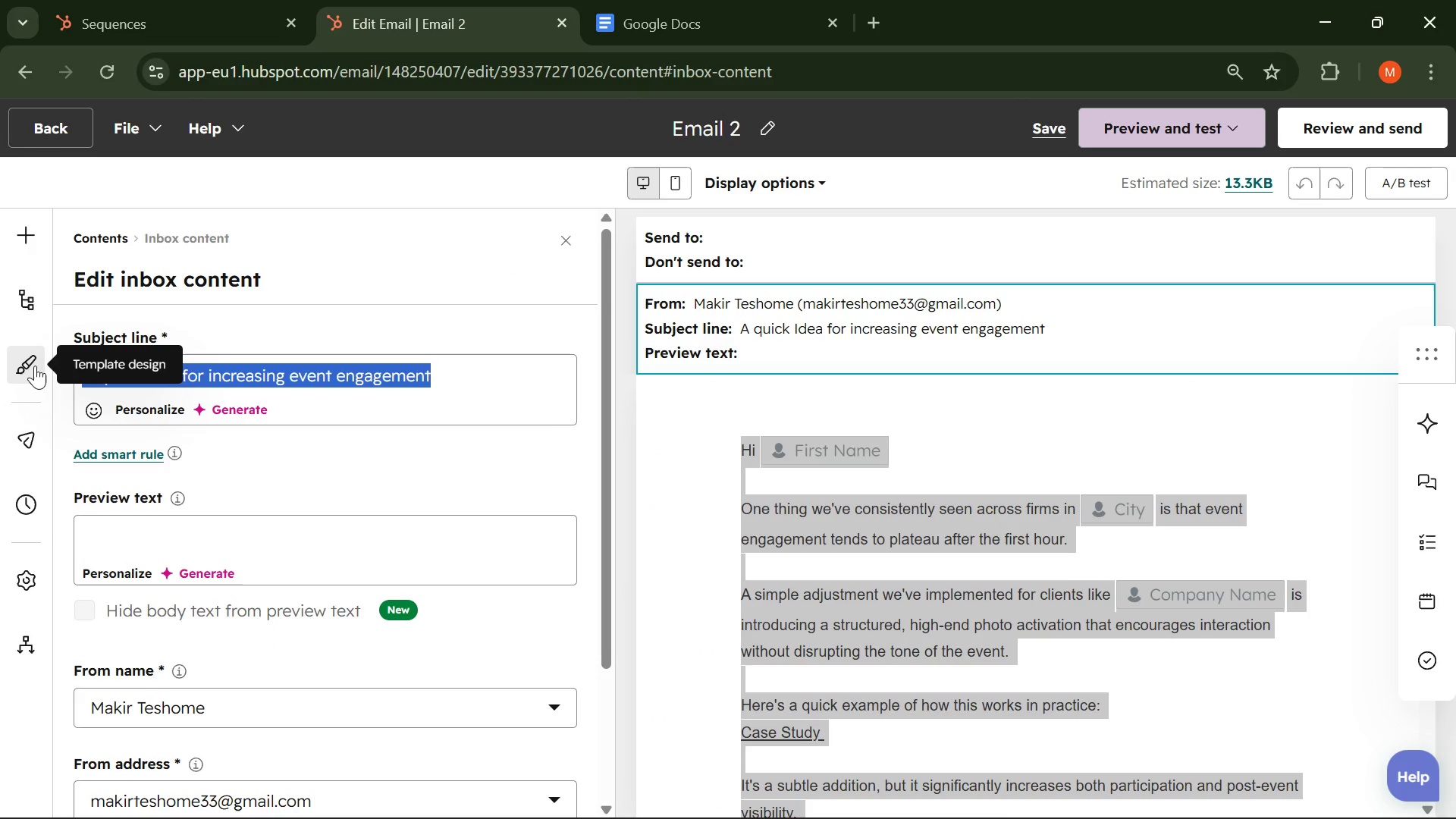 
key(Control+C)
 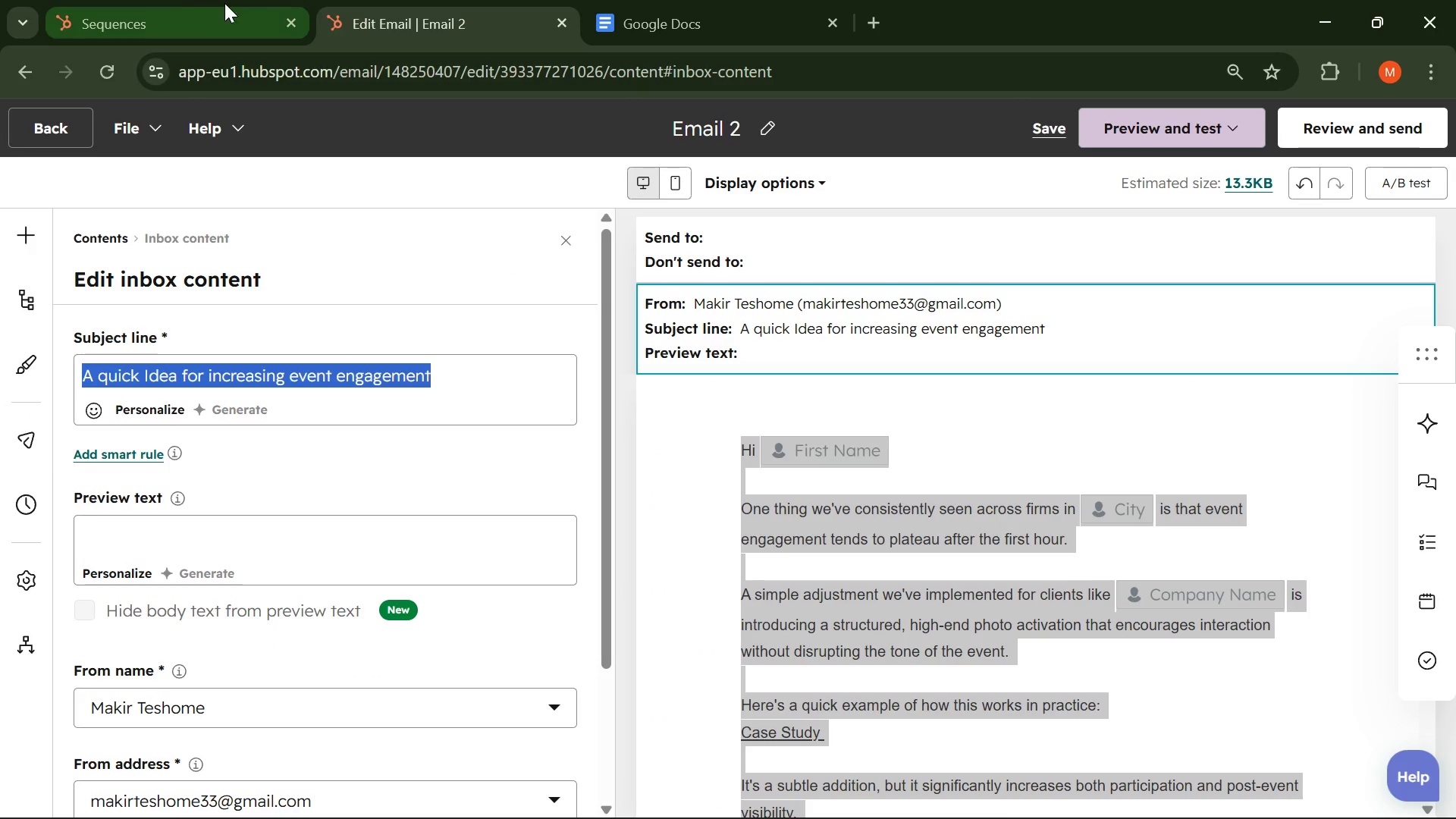 
left_click([192, 7])
 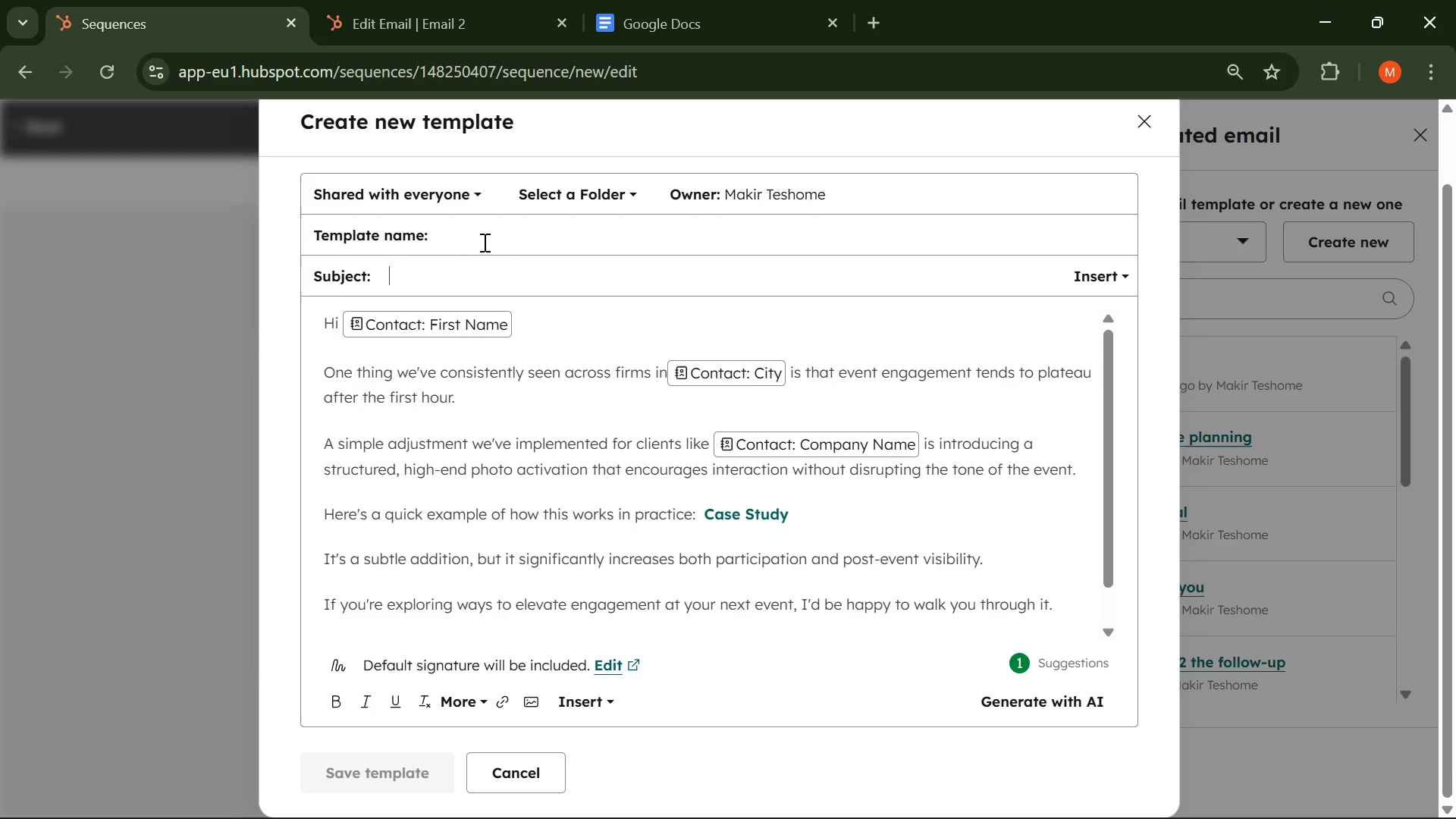 
key(Control+V)
 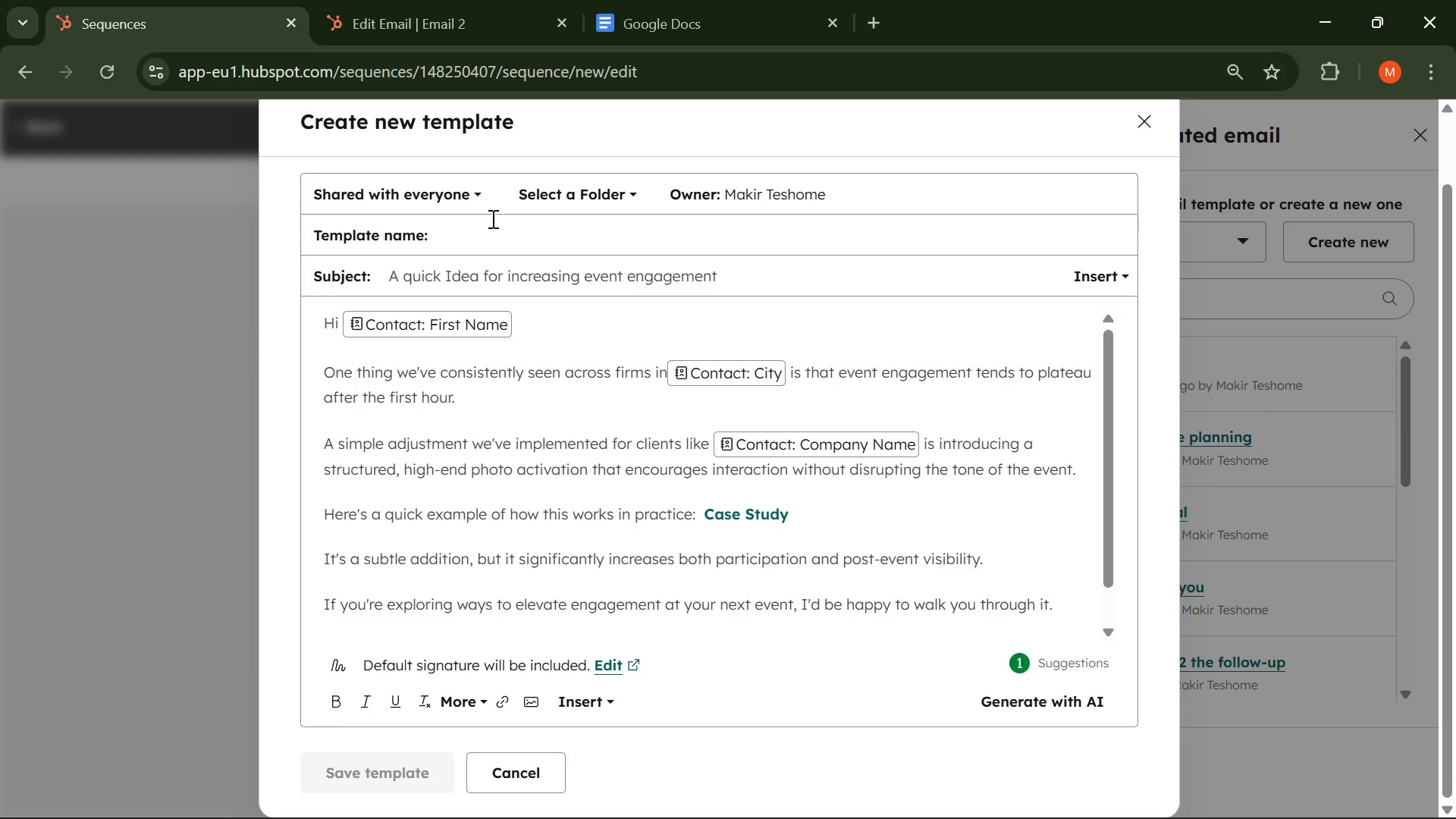 
left_click([491, 218])
 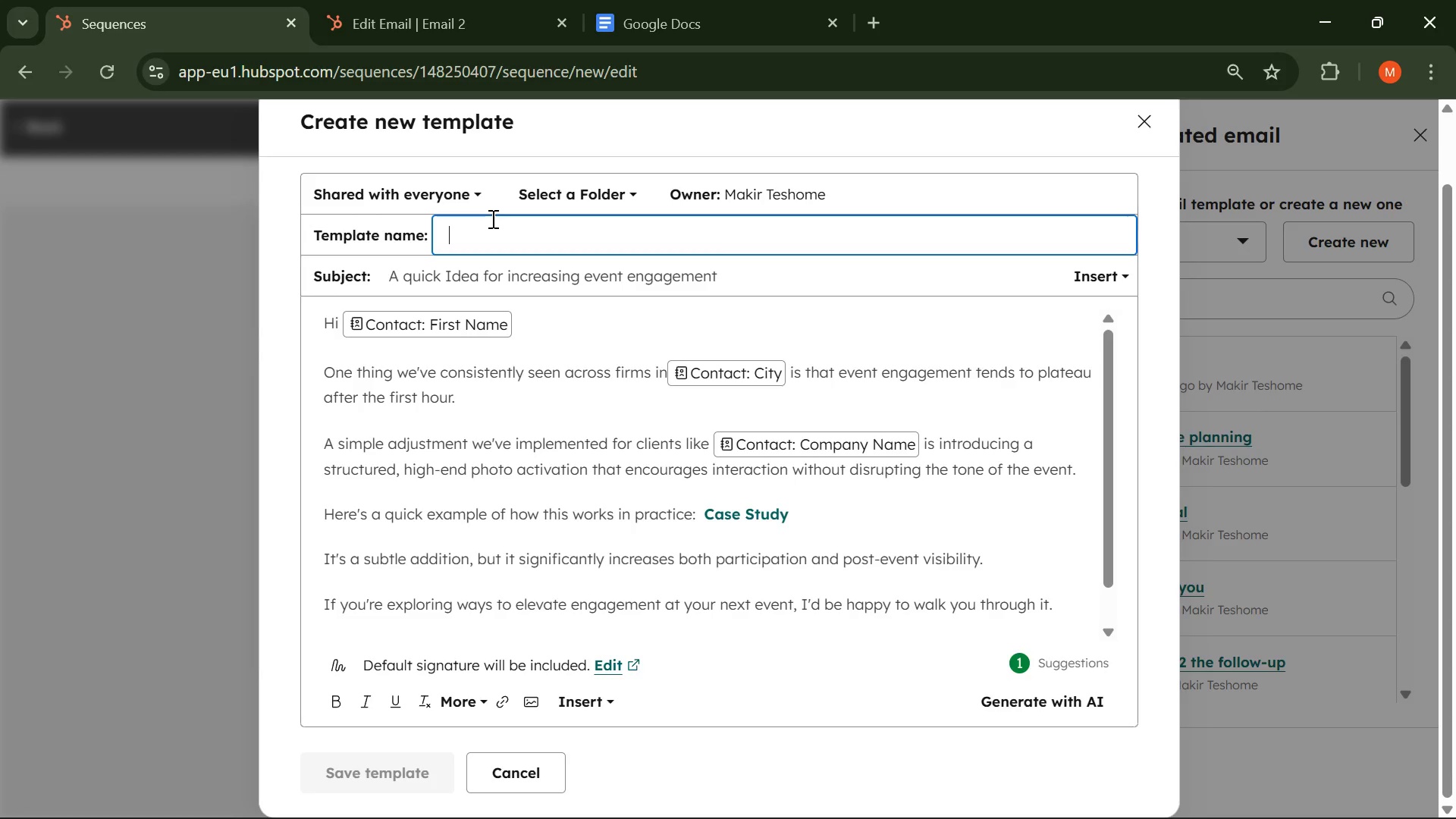 
type(em)
key(Backspace)
type(e)
key(Backspace)
key(Backspace)
type(e)
key(Backspace)
type(Email 2 vALU)
key(Backspace)
key(Backspace)
key(Backspace)
key(Backspace)
type(Value D)
key(Backspace)
type(Added )
key(Backspace)
key(Backspace)
key(Backspace)
type( )
 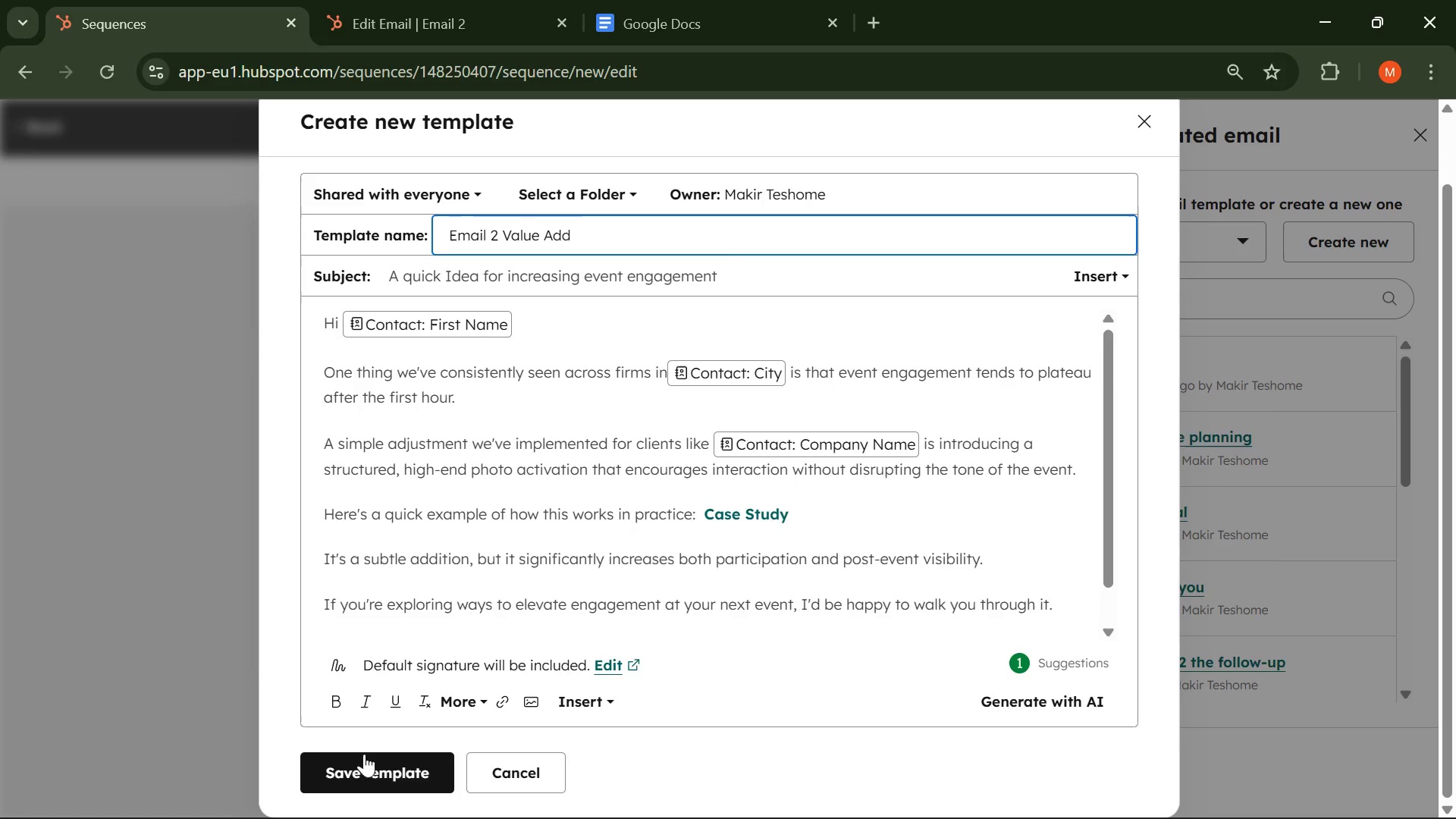 
left_click([367, 767])
 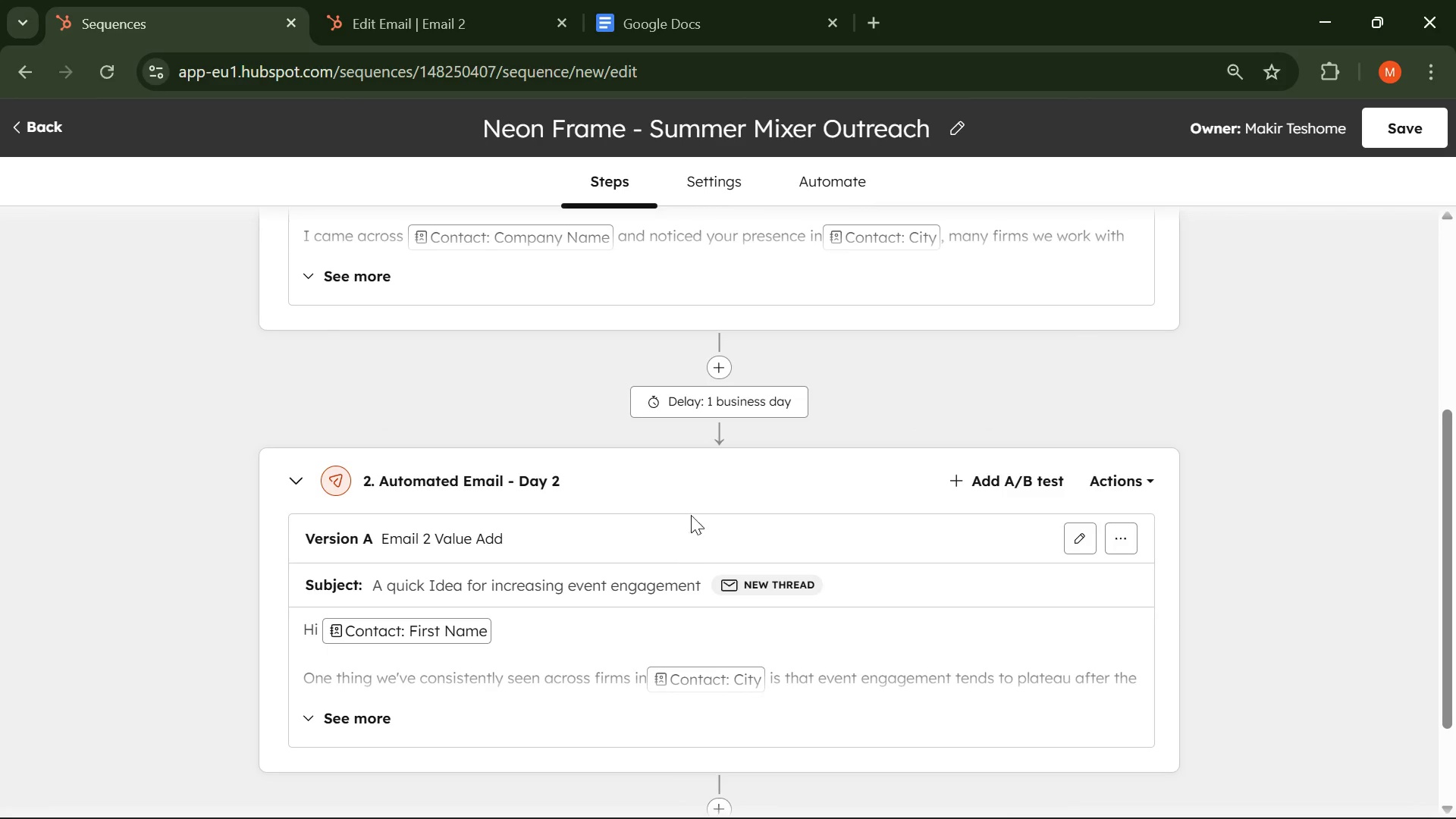 
left_click([723, 408])
 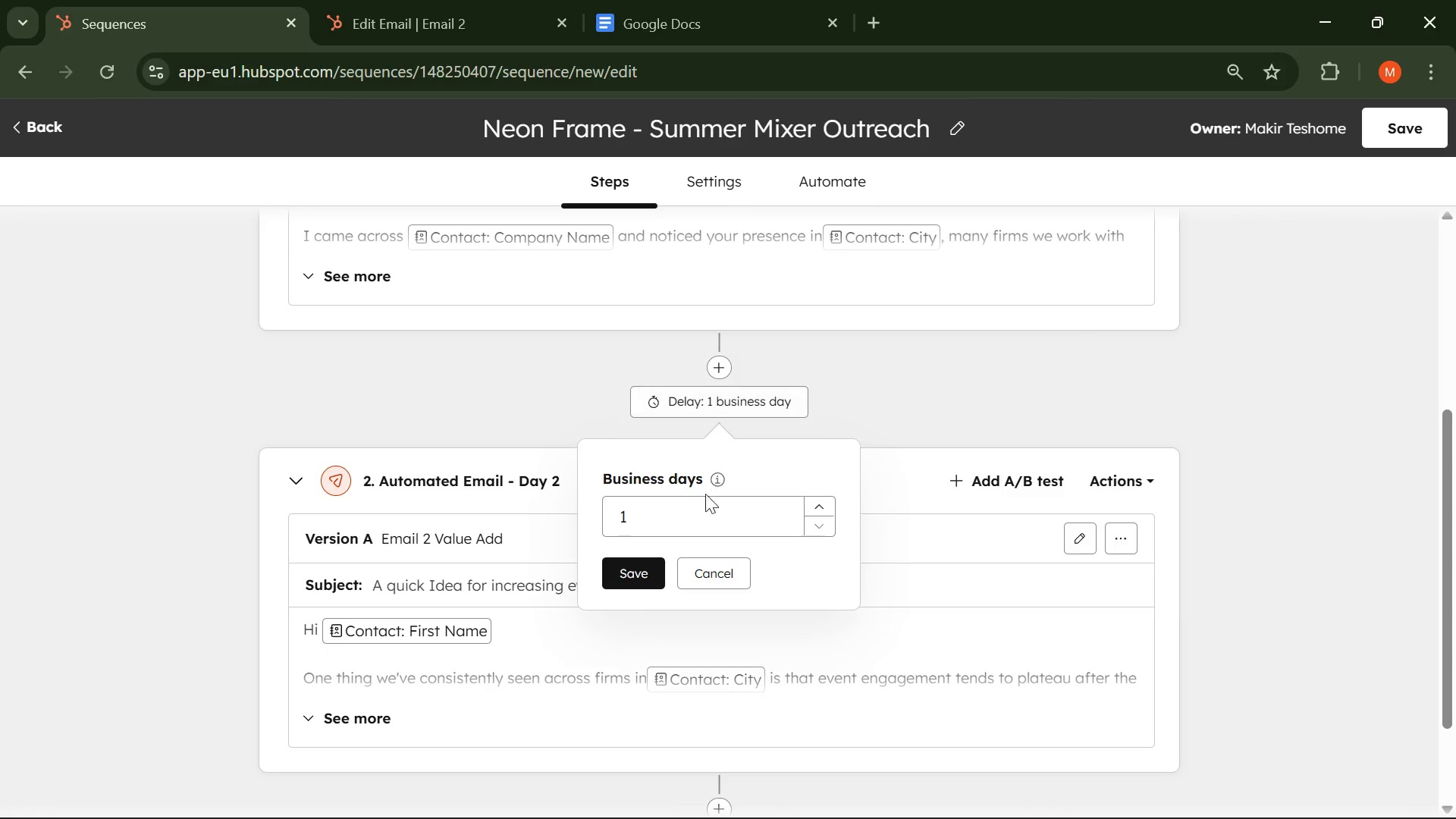 
left_click([696, 510])
 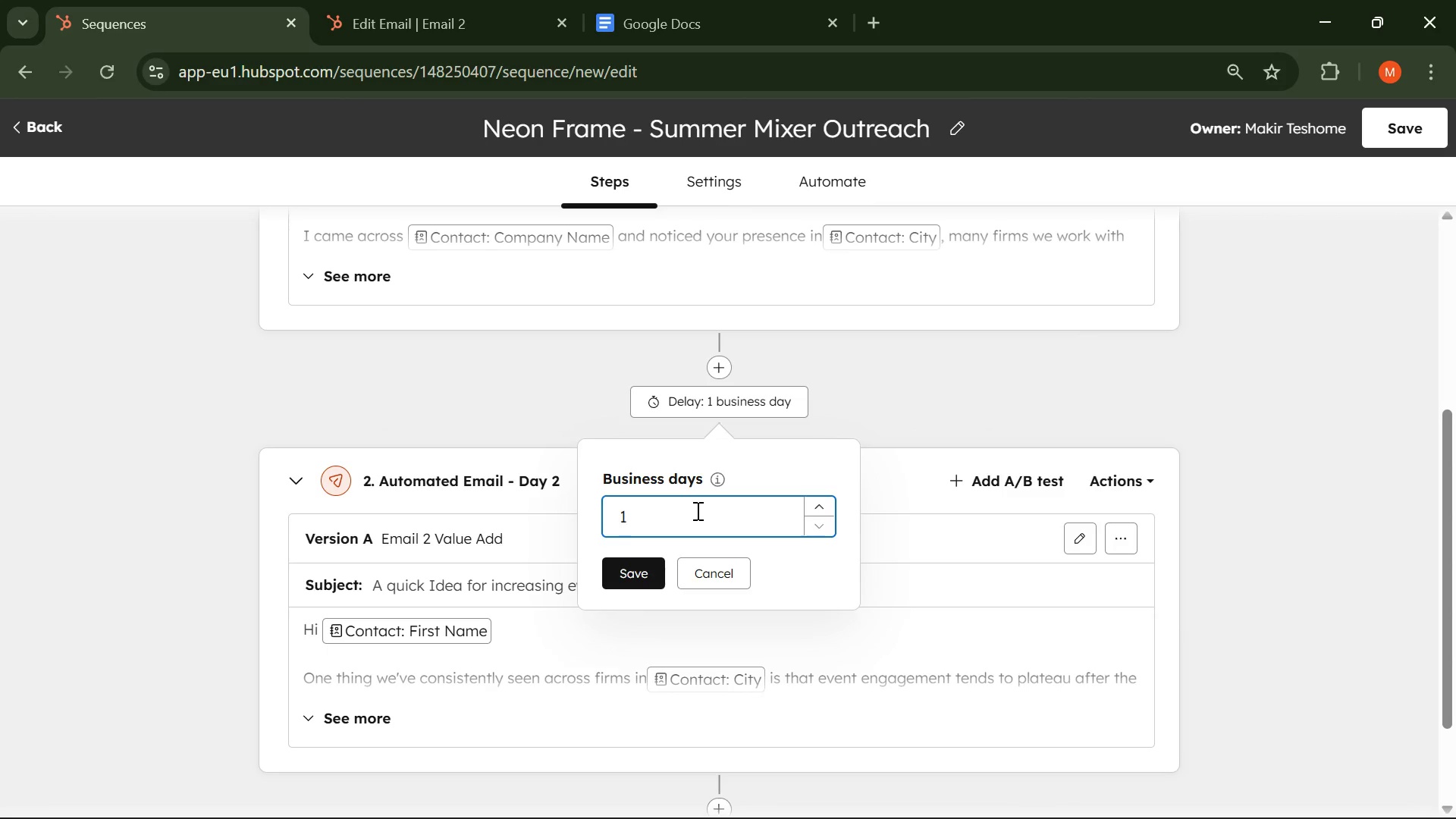 
key(Backspace)
 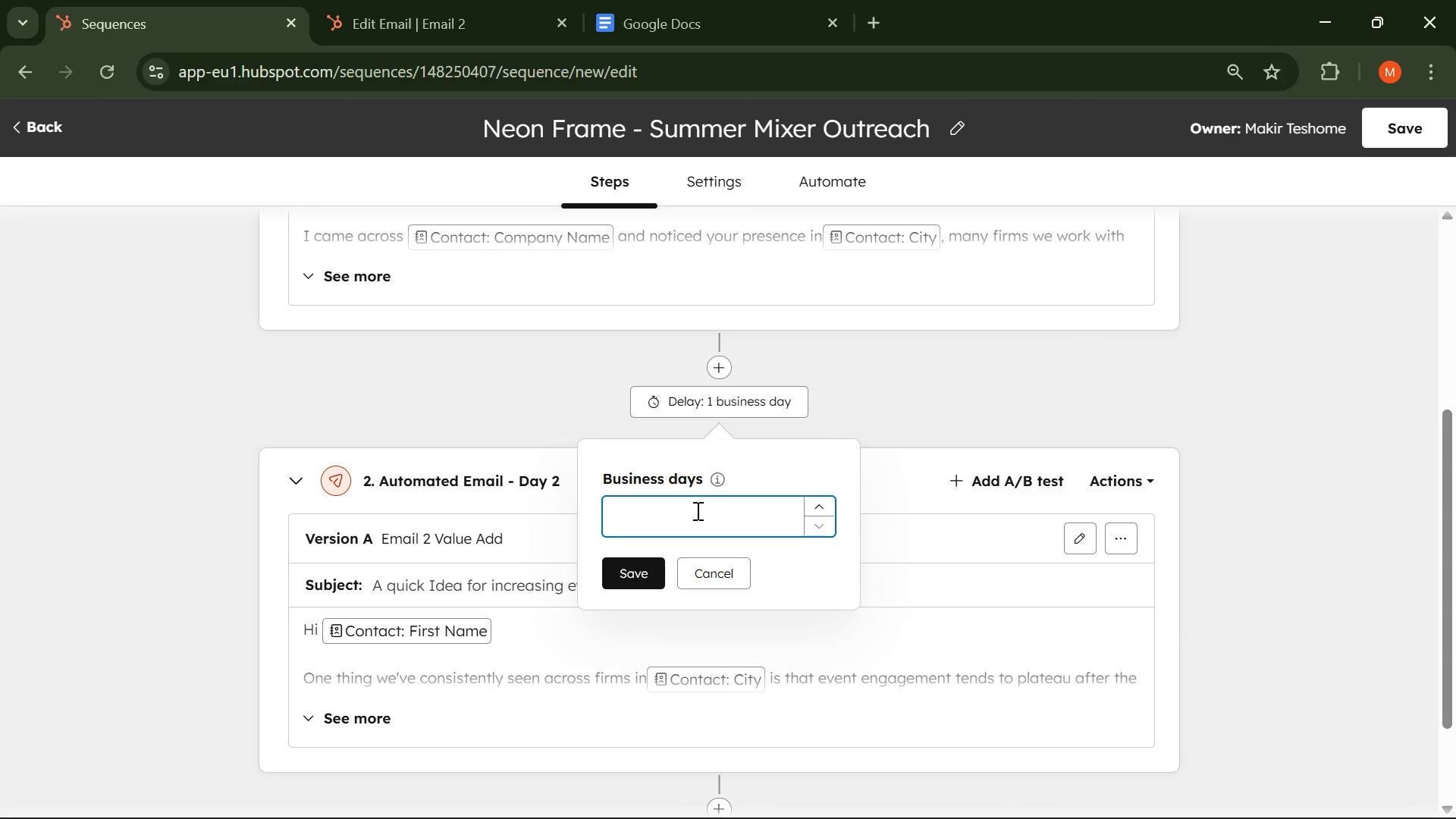 
key(3)
 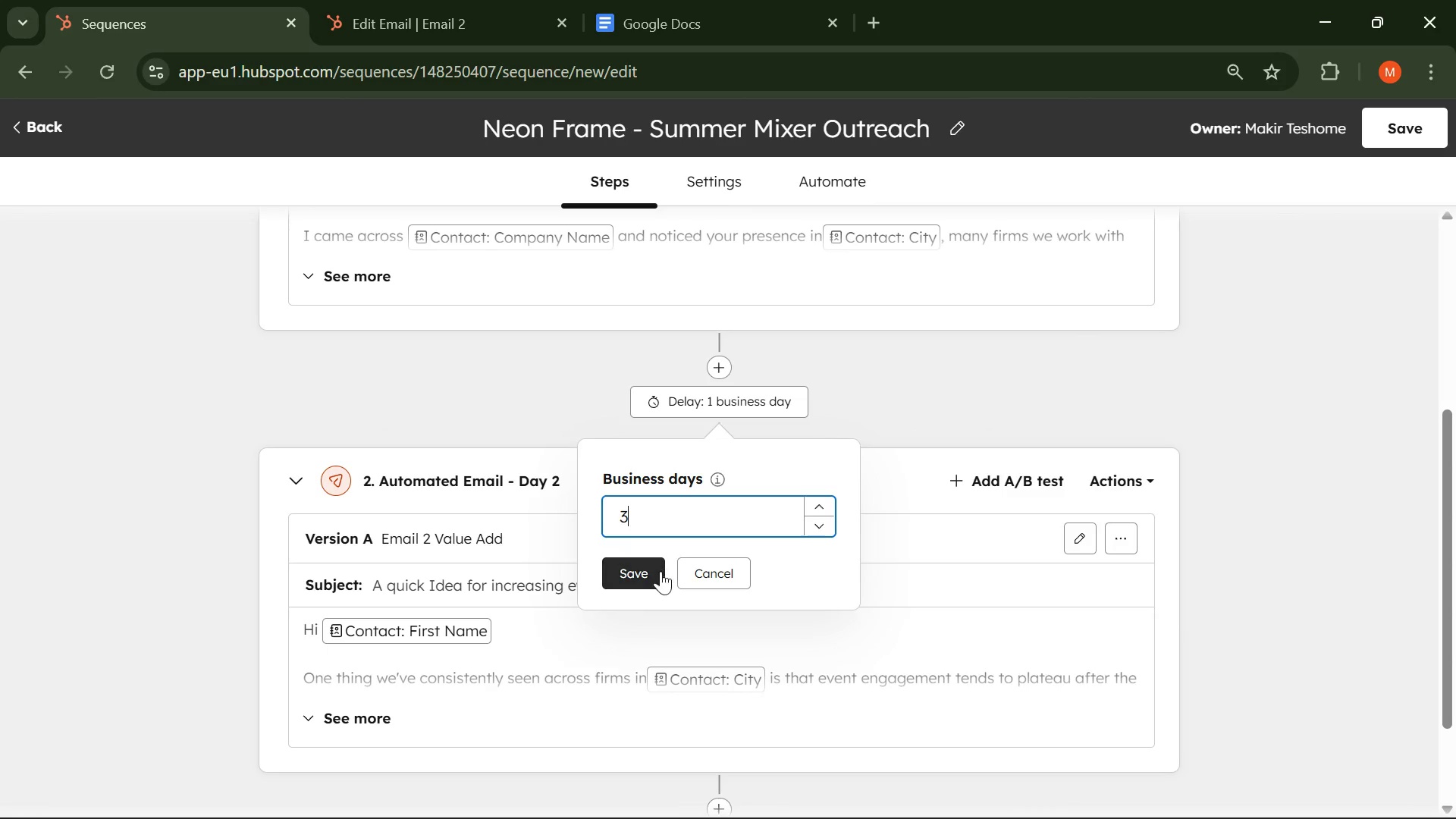 
left_click([638, 567])
 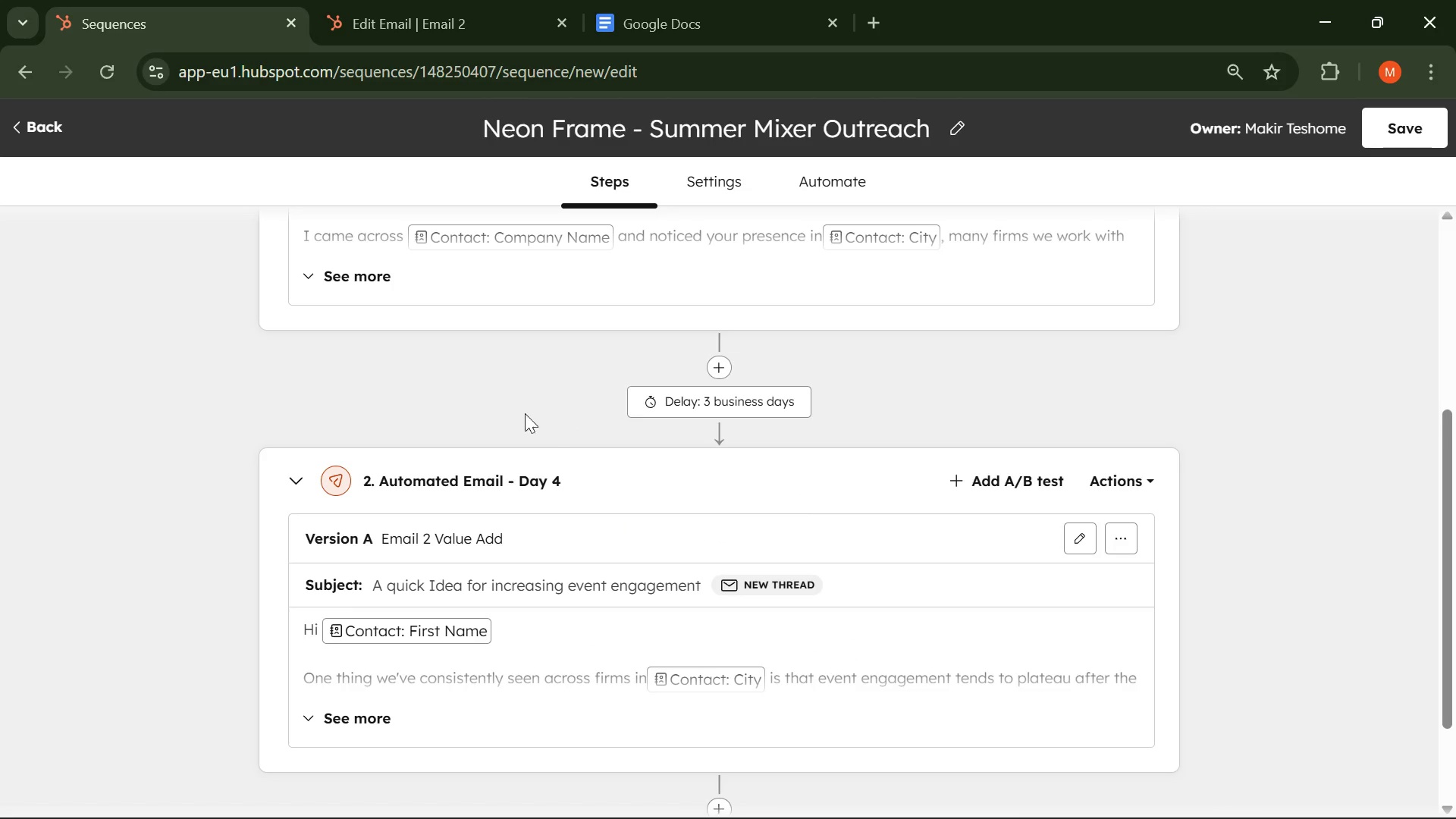 
scroll: coordinate [510, 394], scroll_direction: down, amount: 2.0
 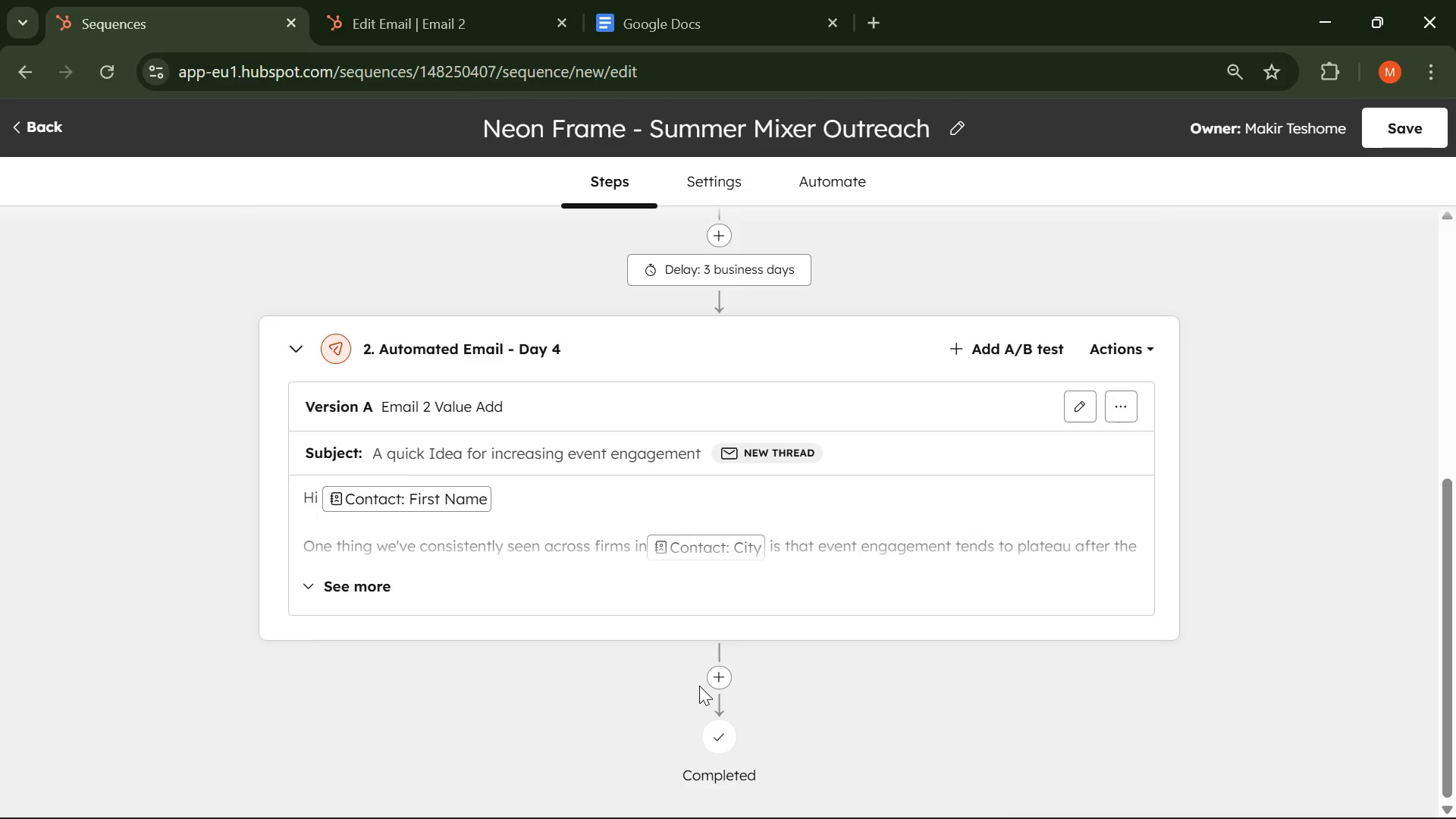 
double_click([712, 675])
 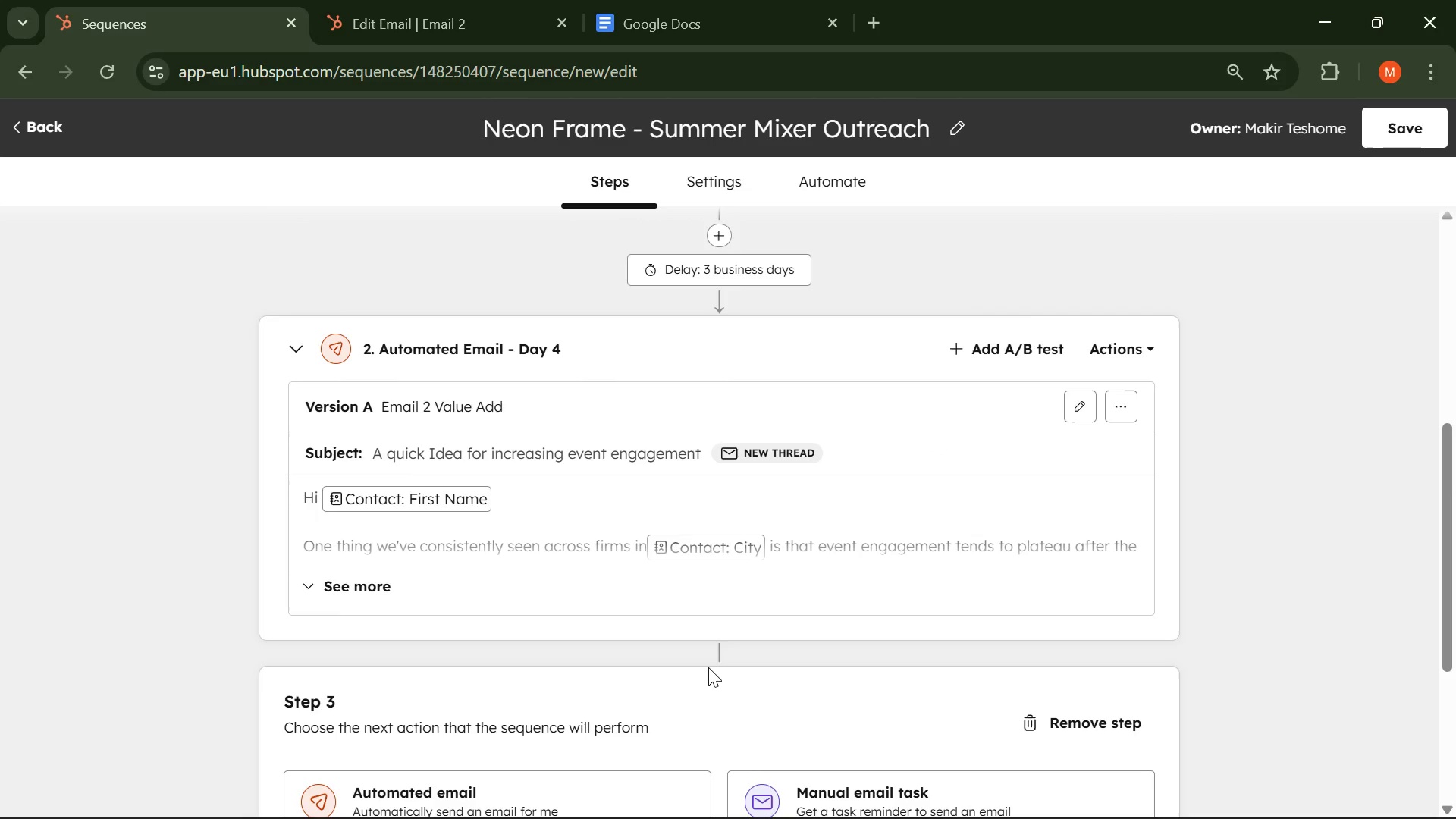 
scroll: coordinate [703, 664], scroll_direction: down, amount: 4.0
 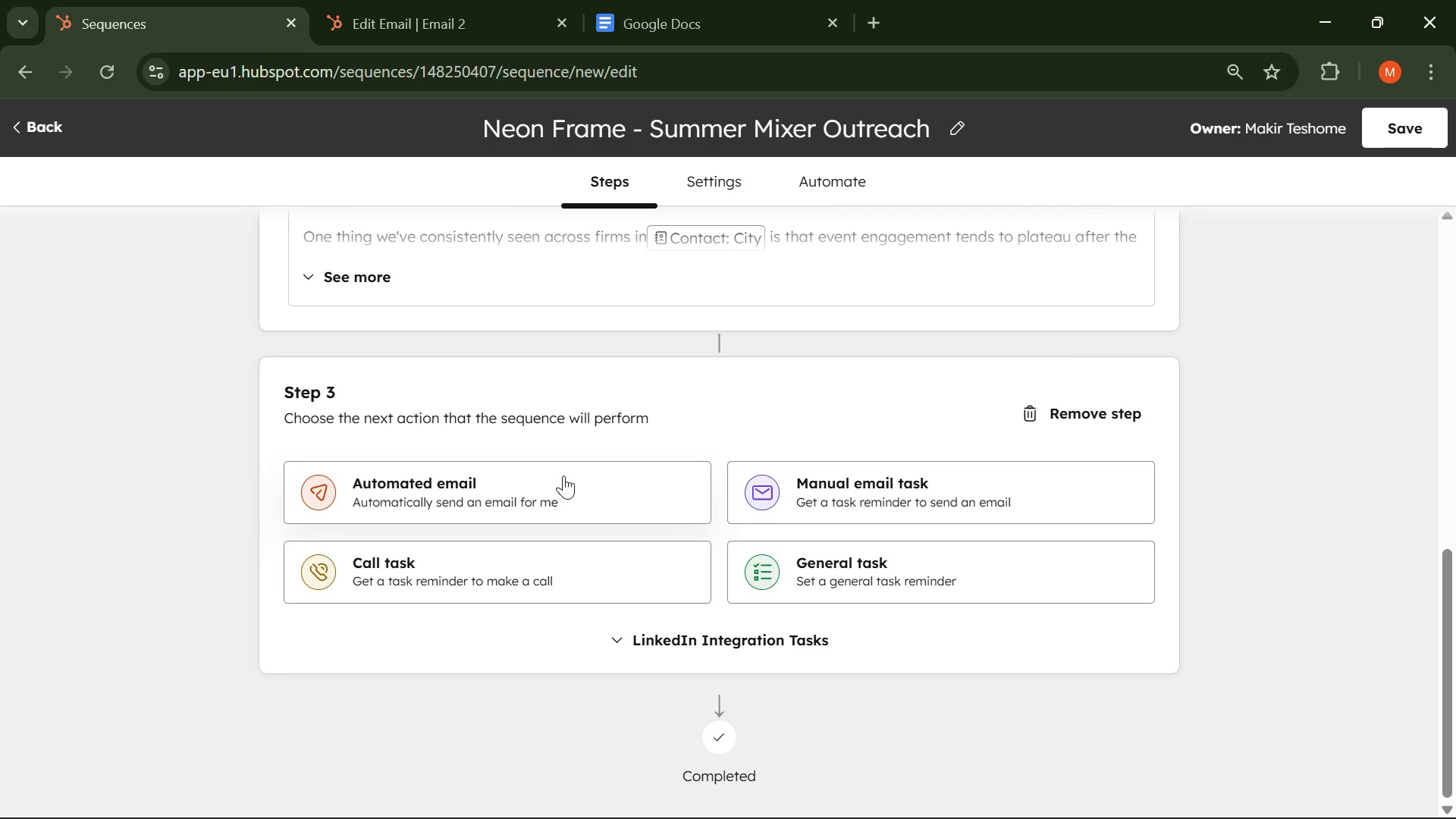 
left_click([563, 475])
 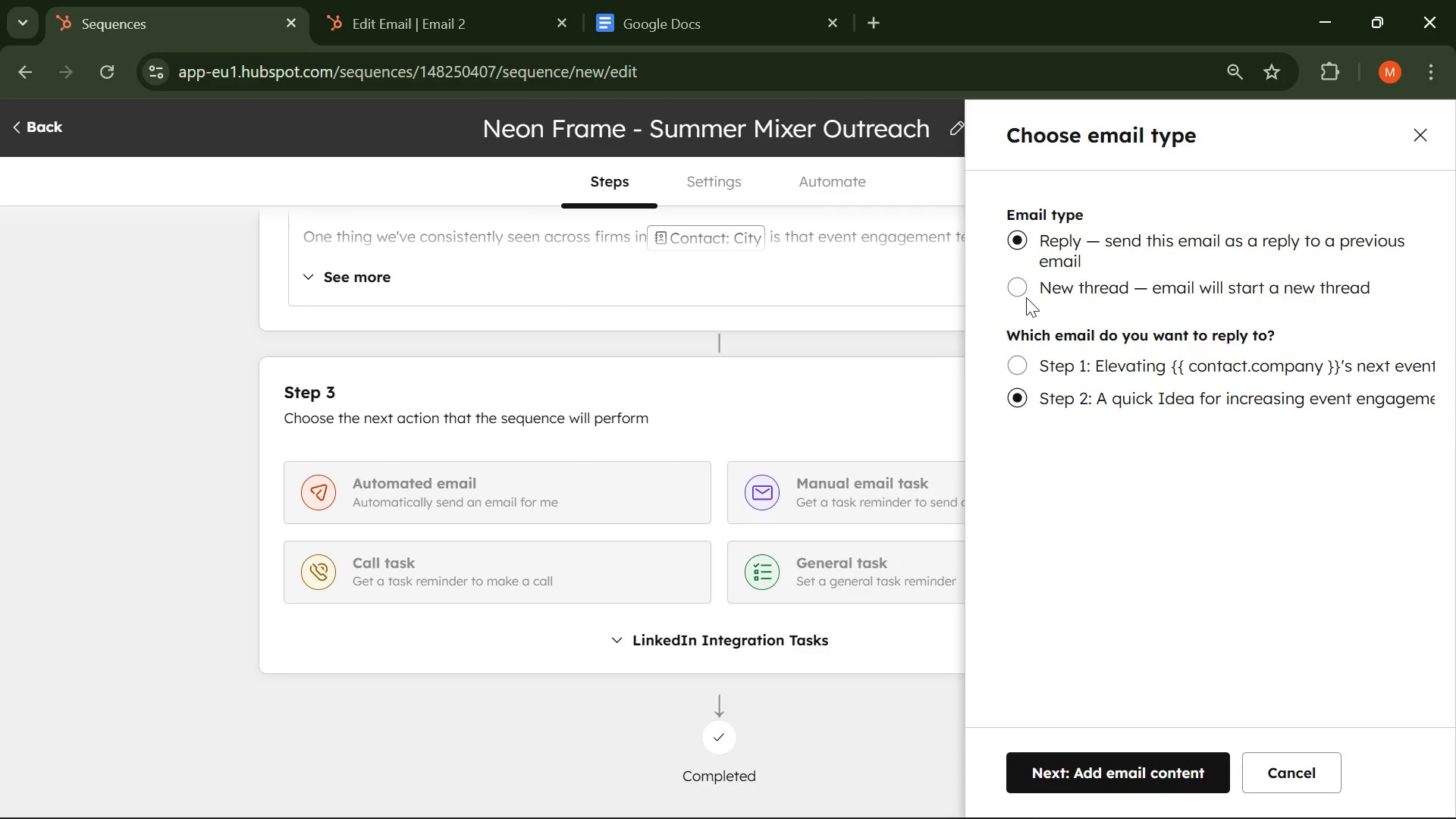 
left_click([1025, 294])
 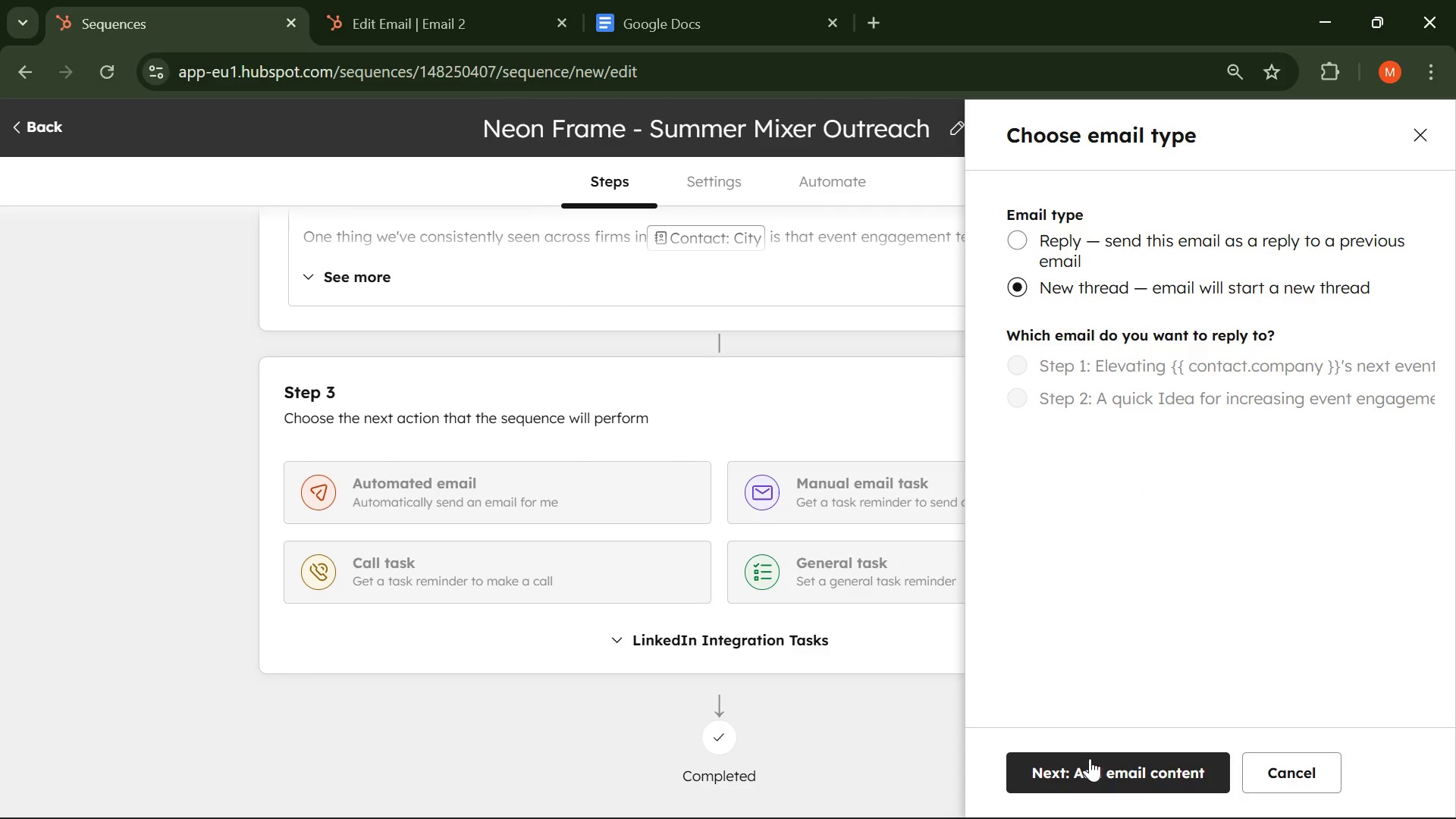 
left_click([1088, 759])
 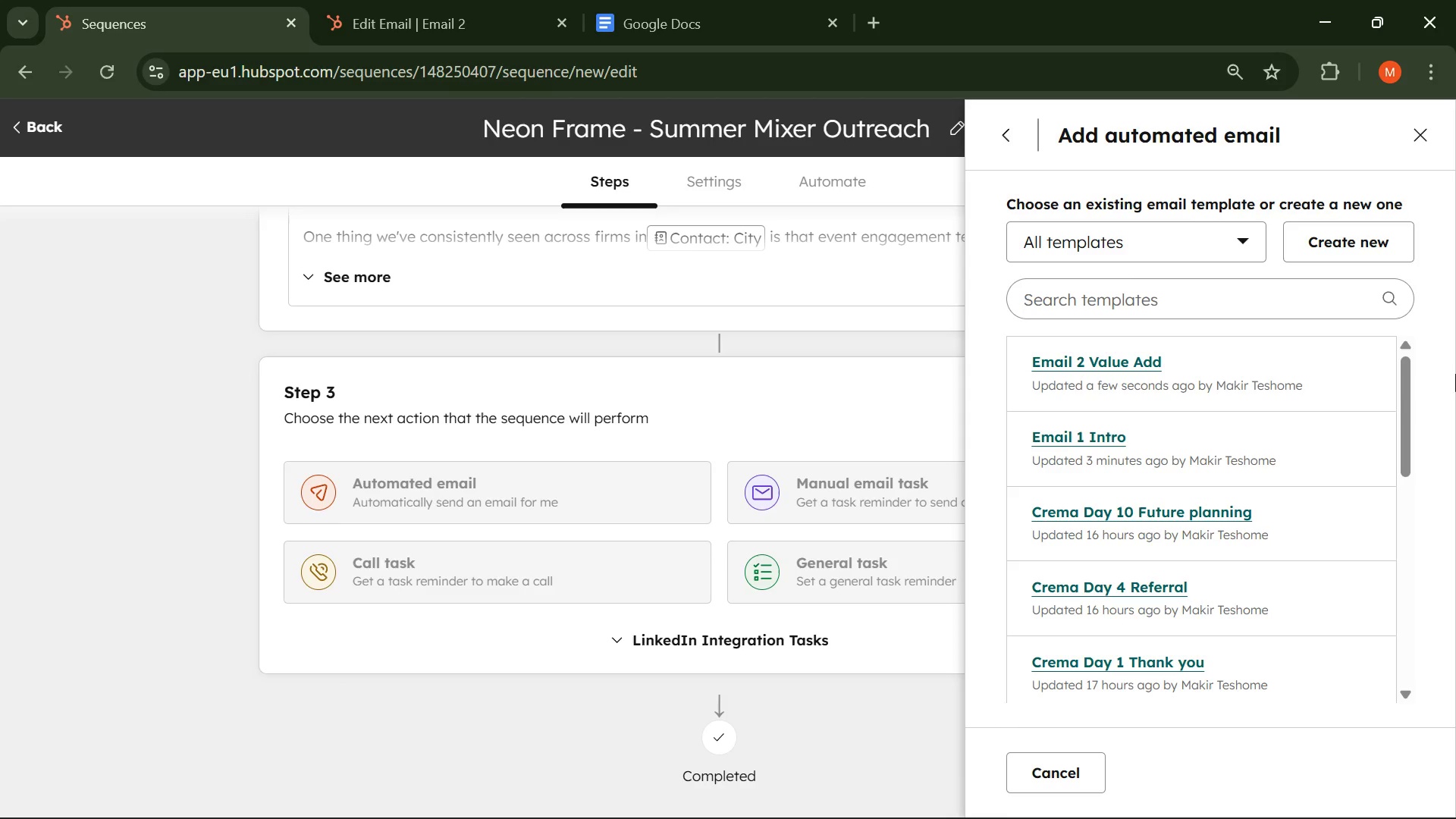 
left_click([1354, 237])
 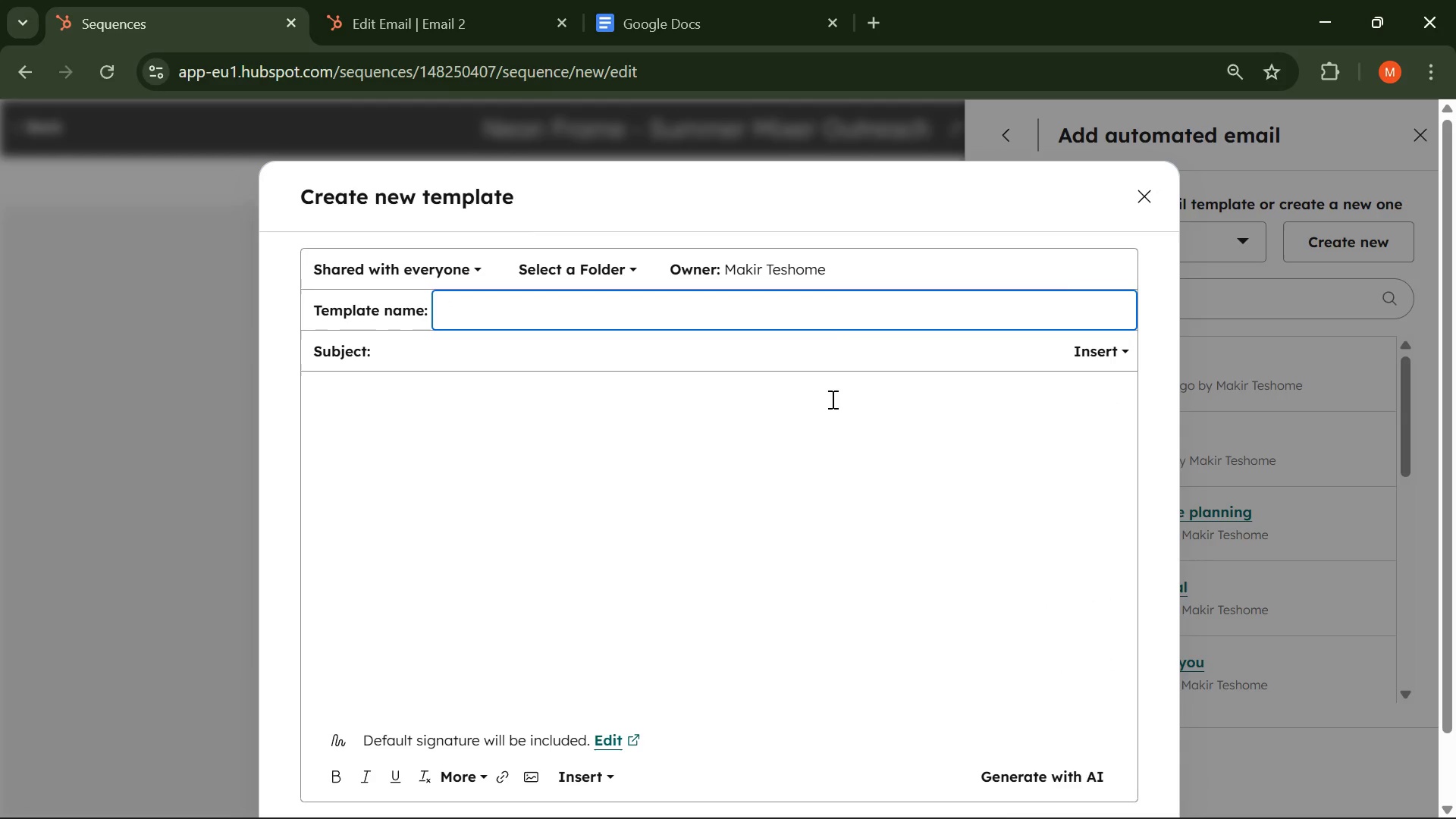 
left_click([678, 436])
 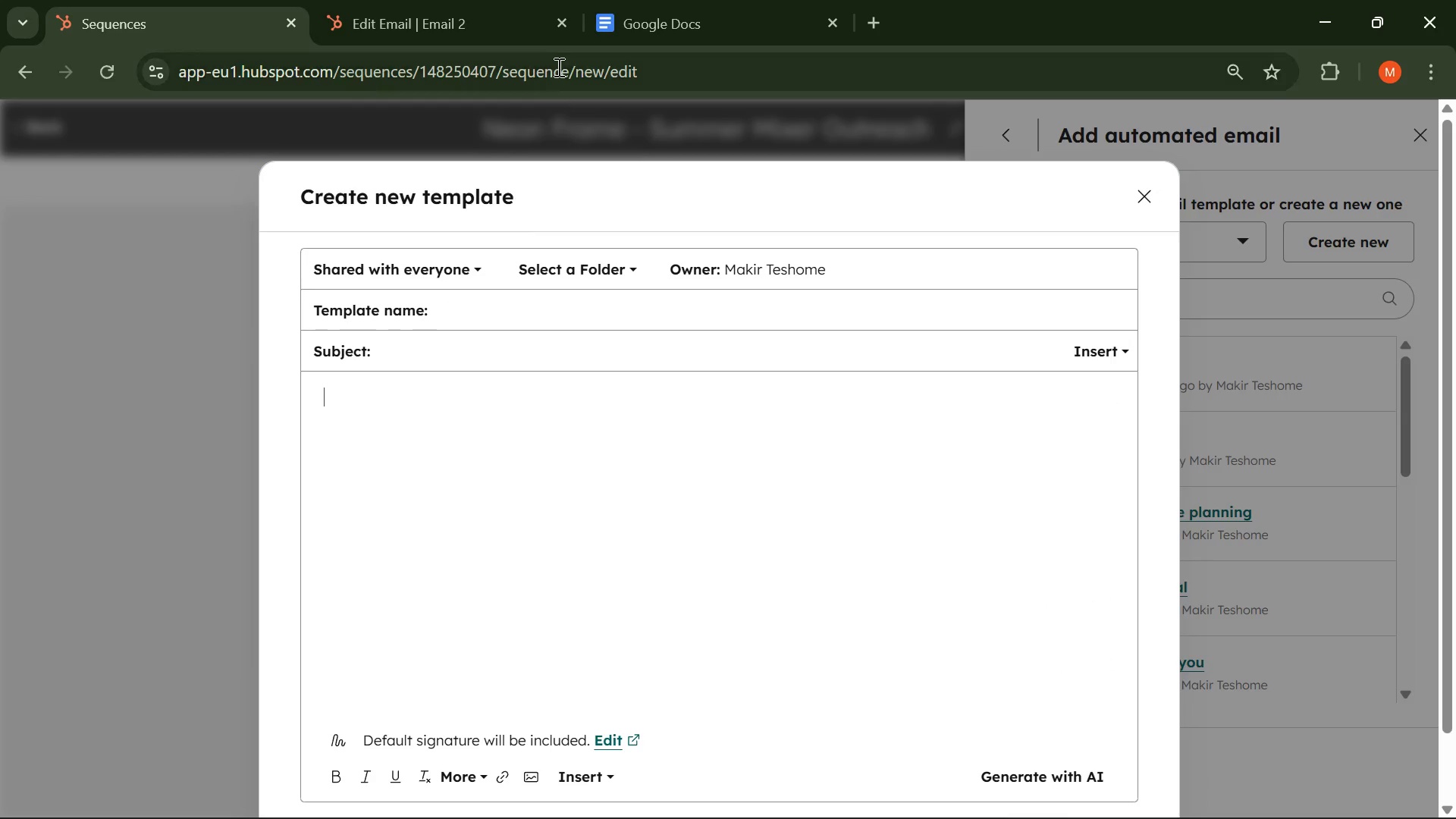 
left_click([432, 19])
 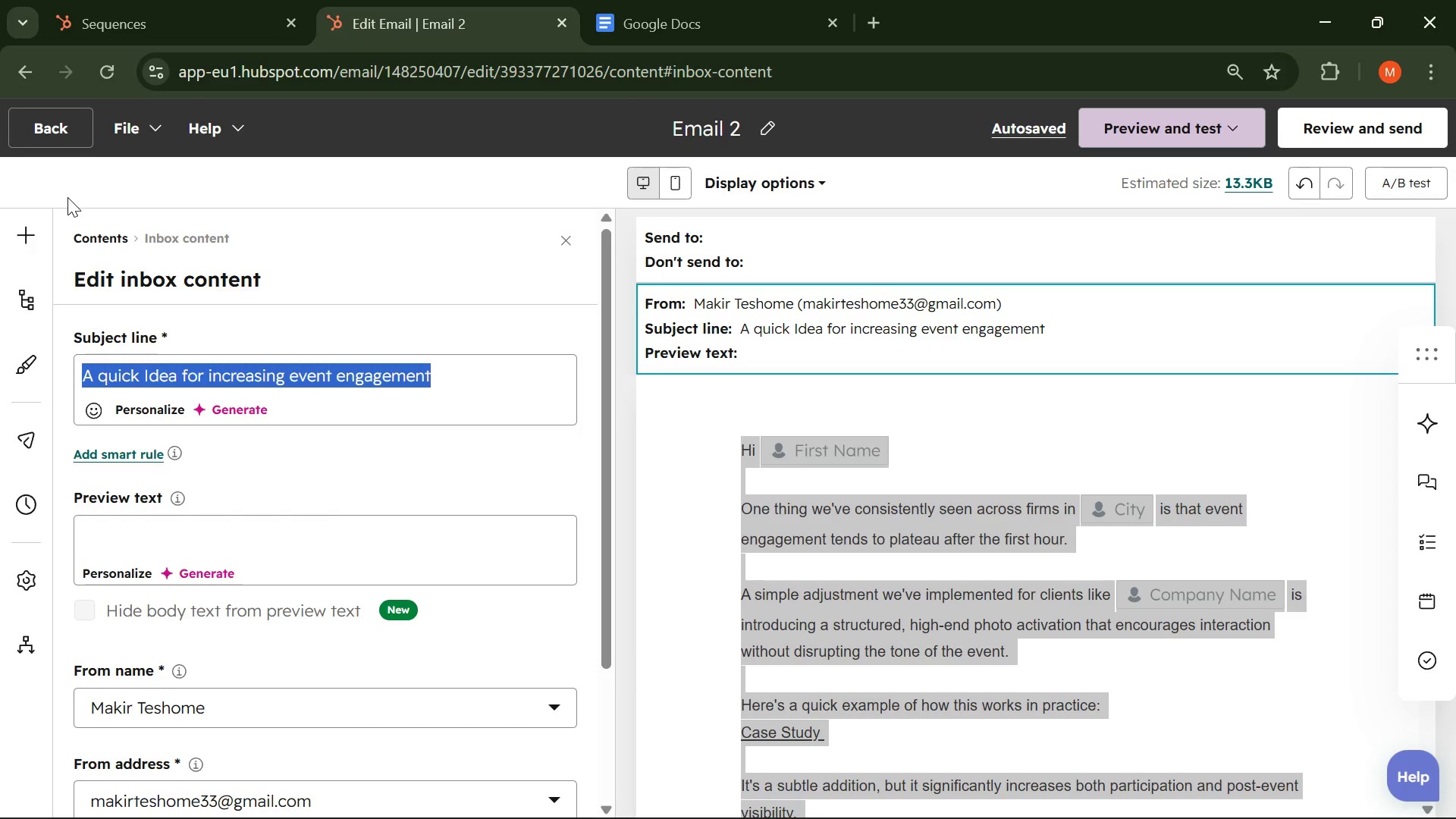 
left_click([75, 123])
 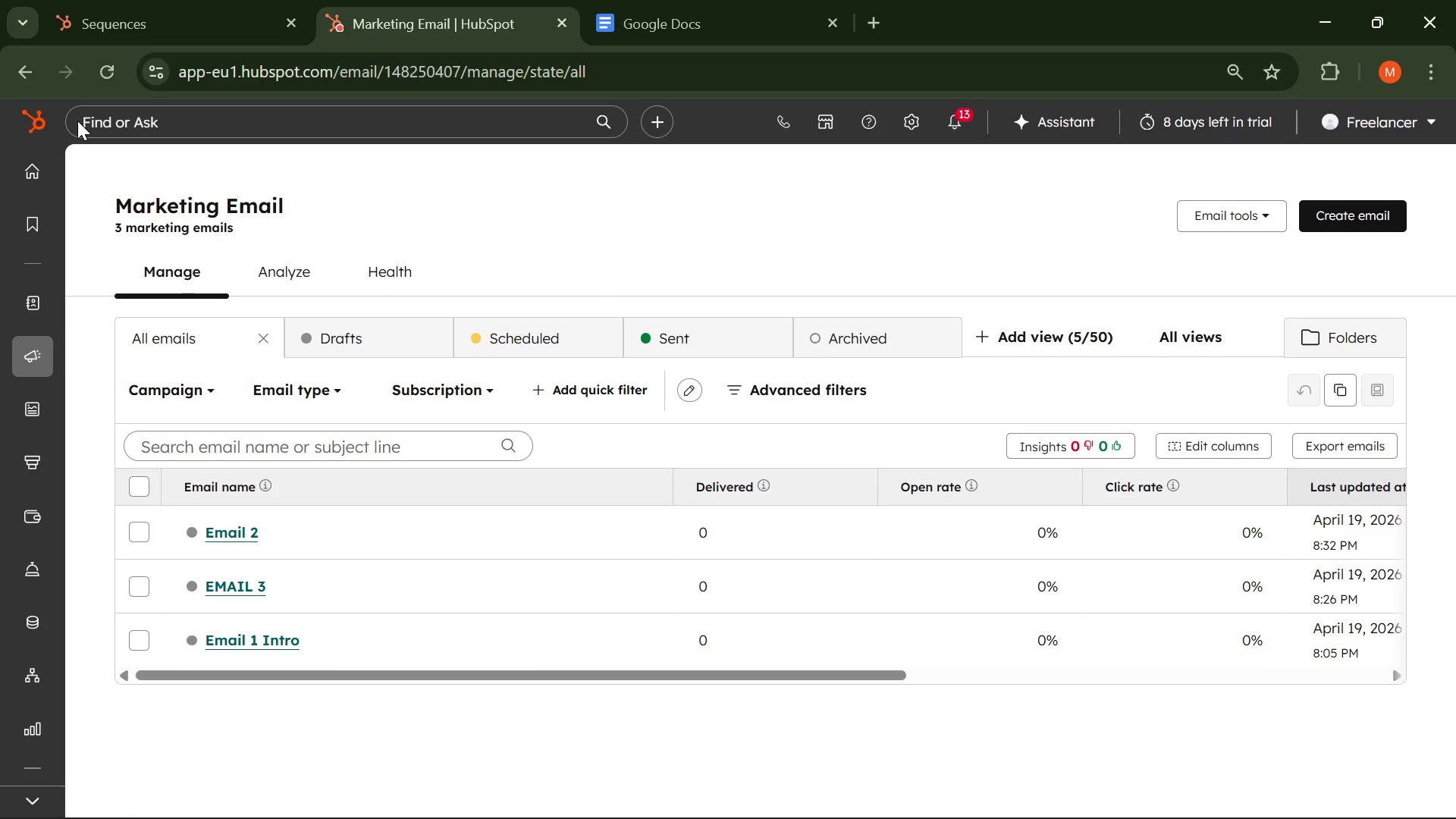 
wait(25.98)
 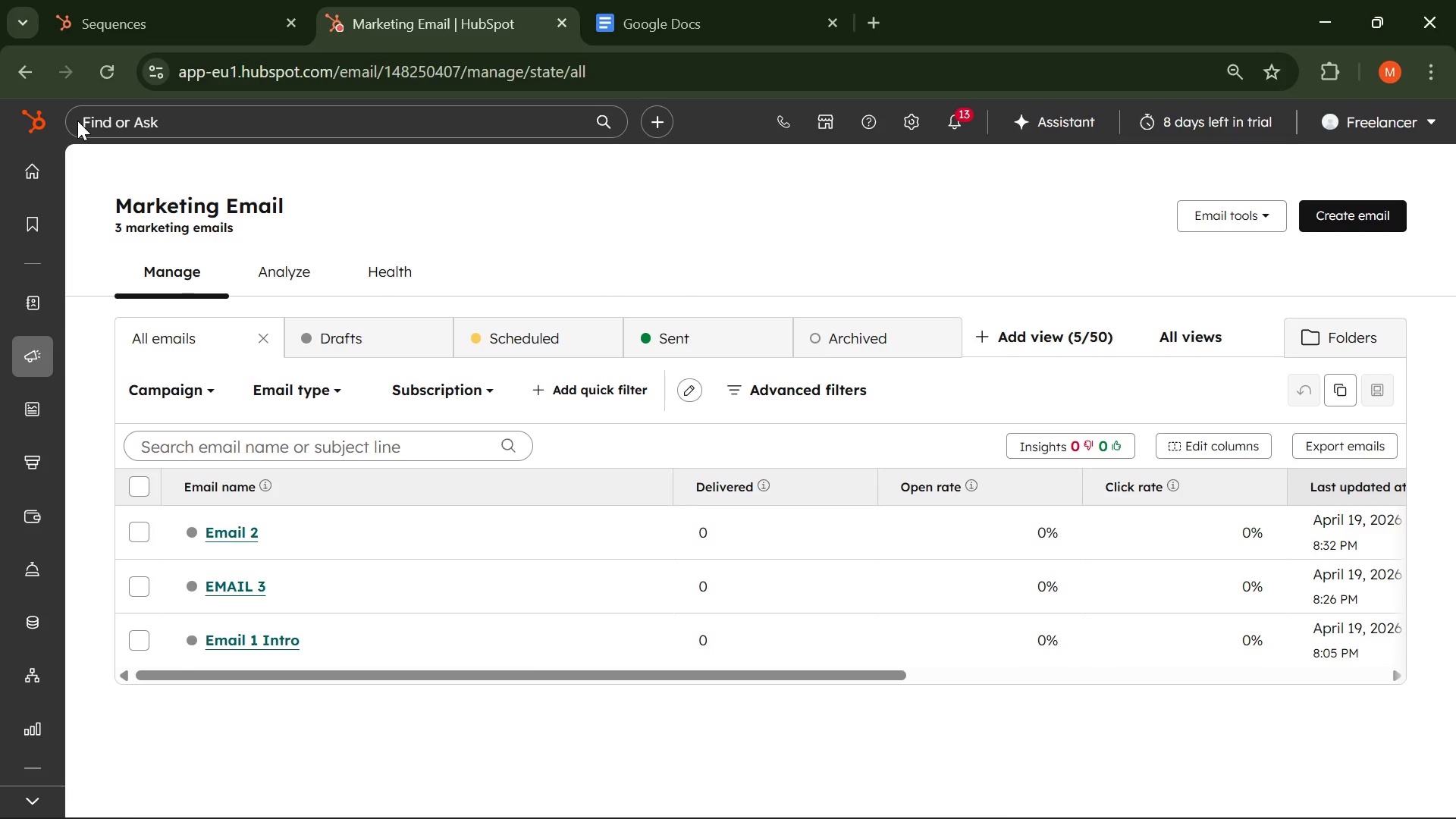 
left_click([244, 592])
 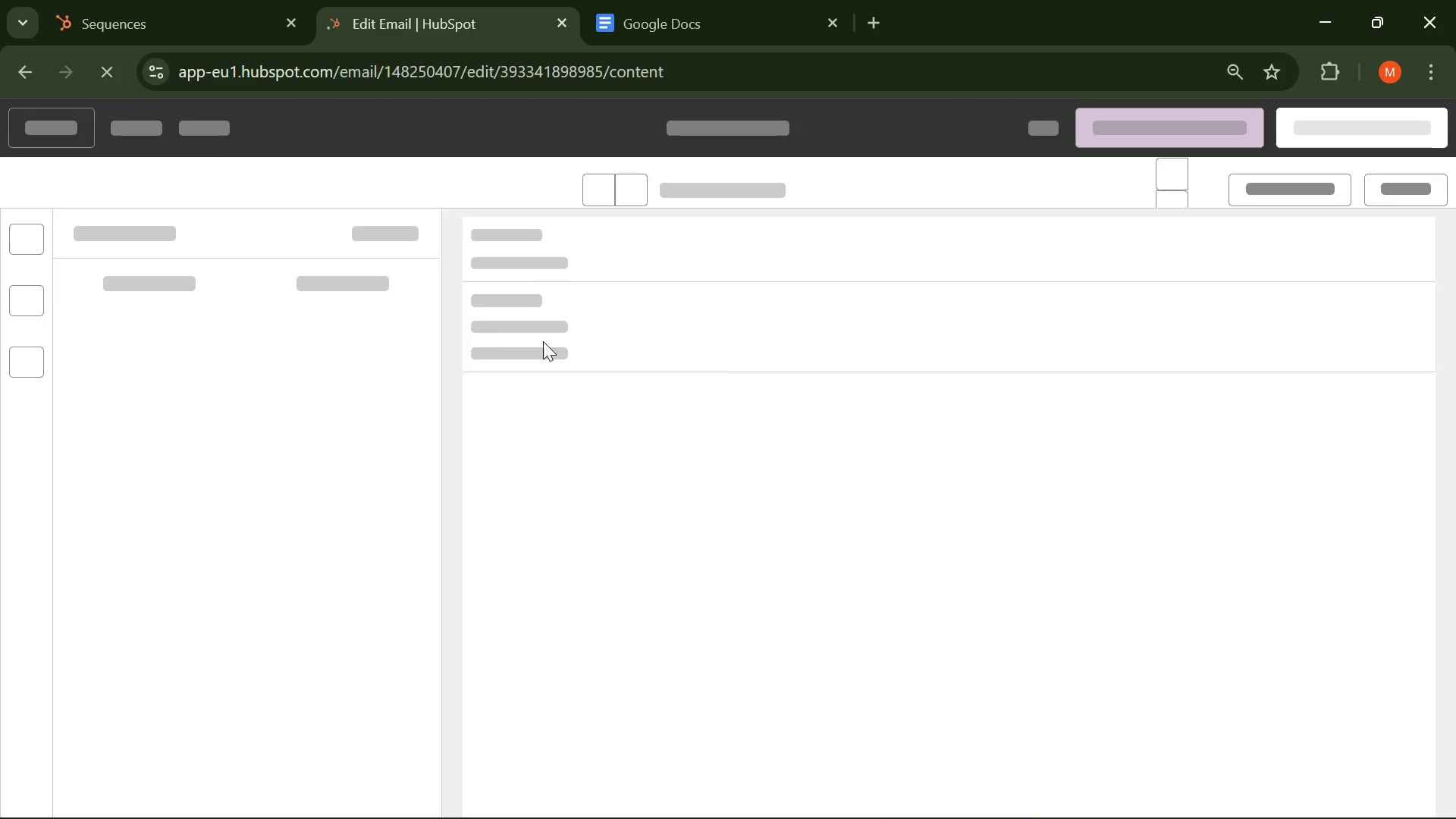 
mouse_move([763, 475])
 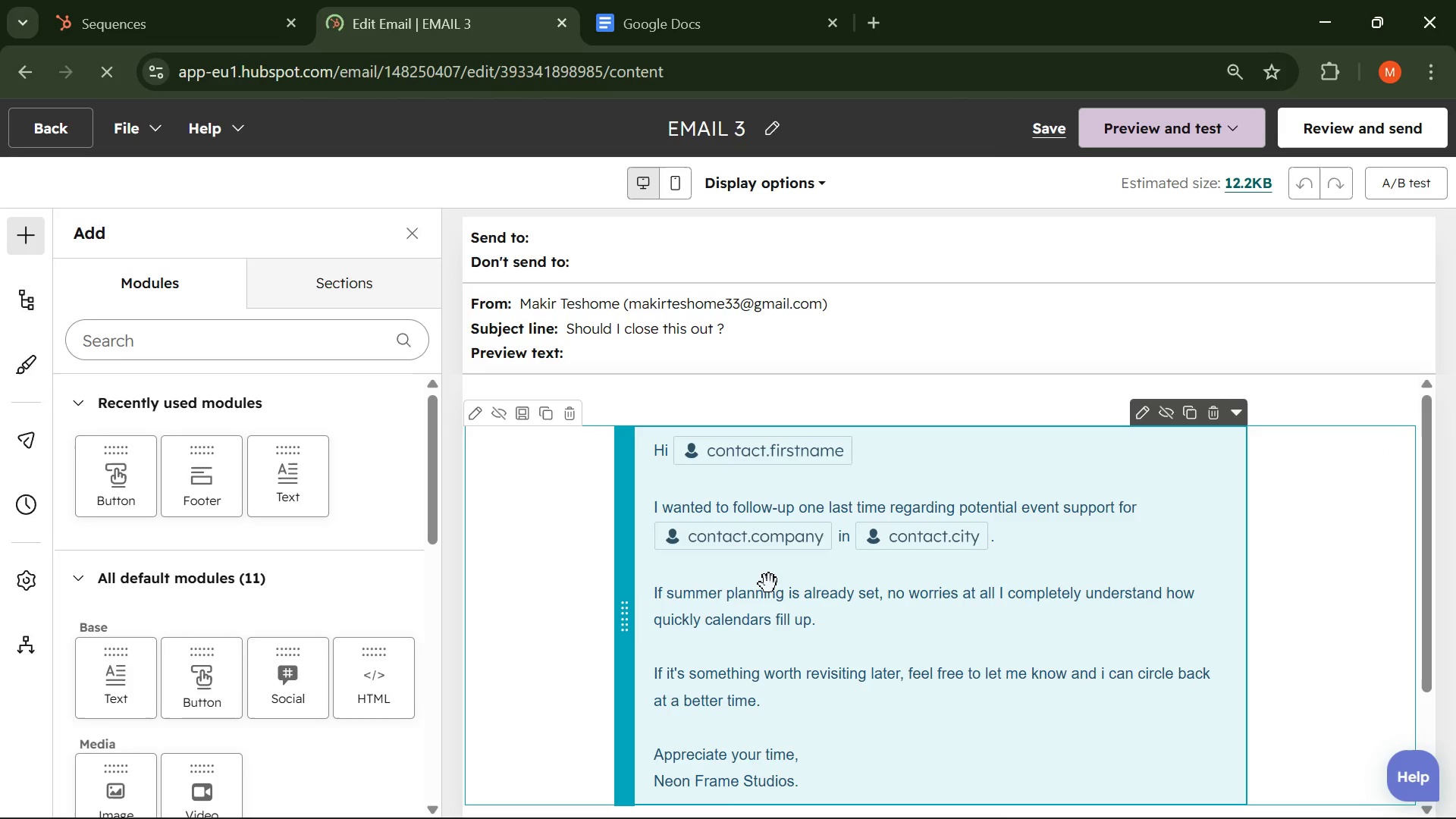 
left_click([769, 584])
 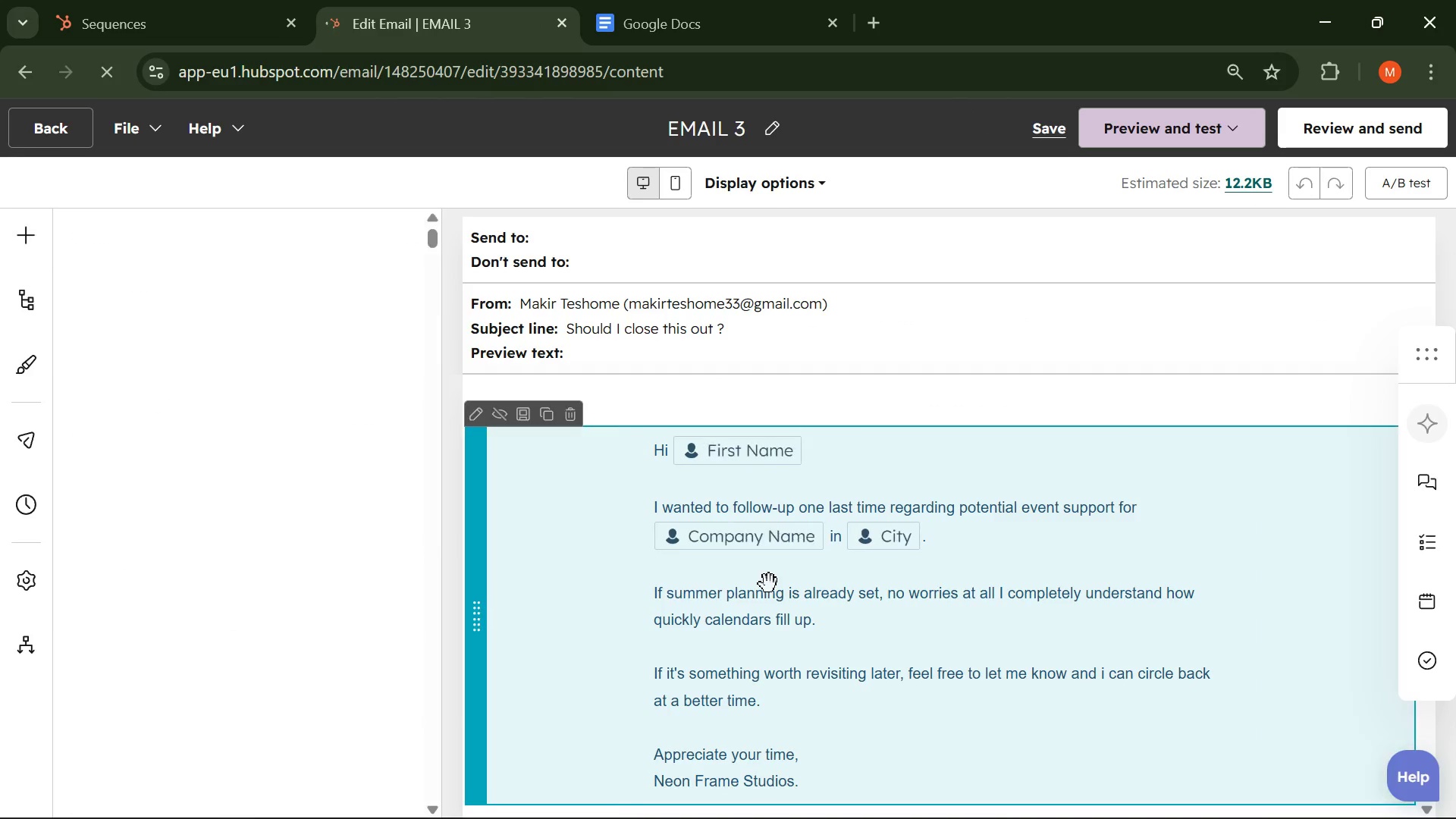 
left_click([769, 584])
 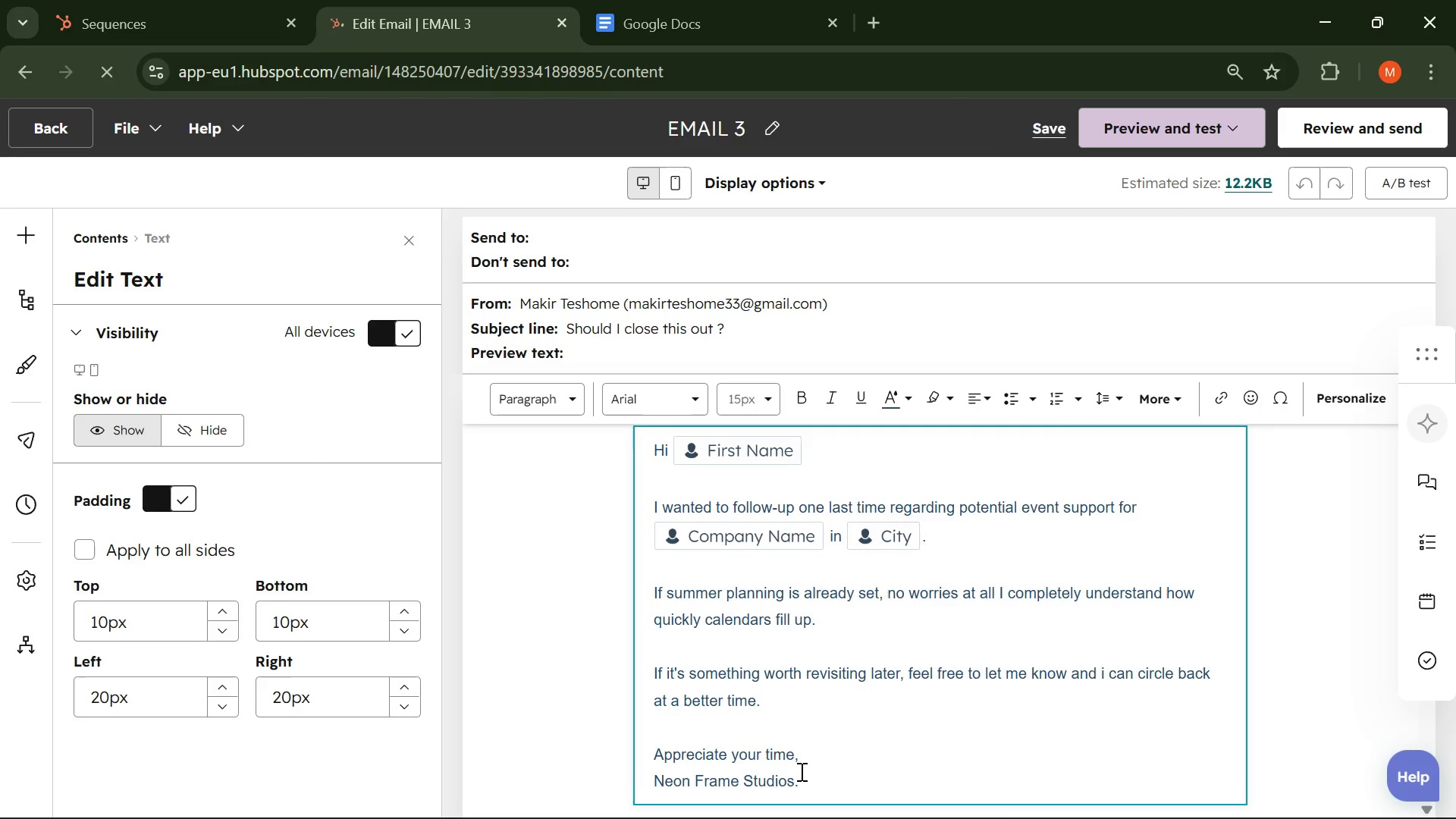 
key(Control+A)
 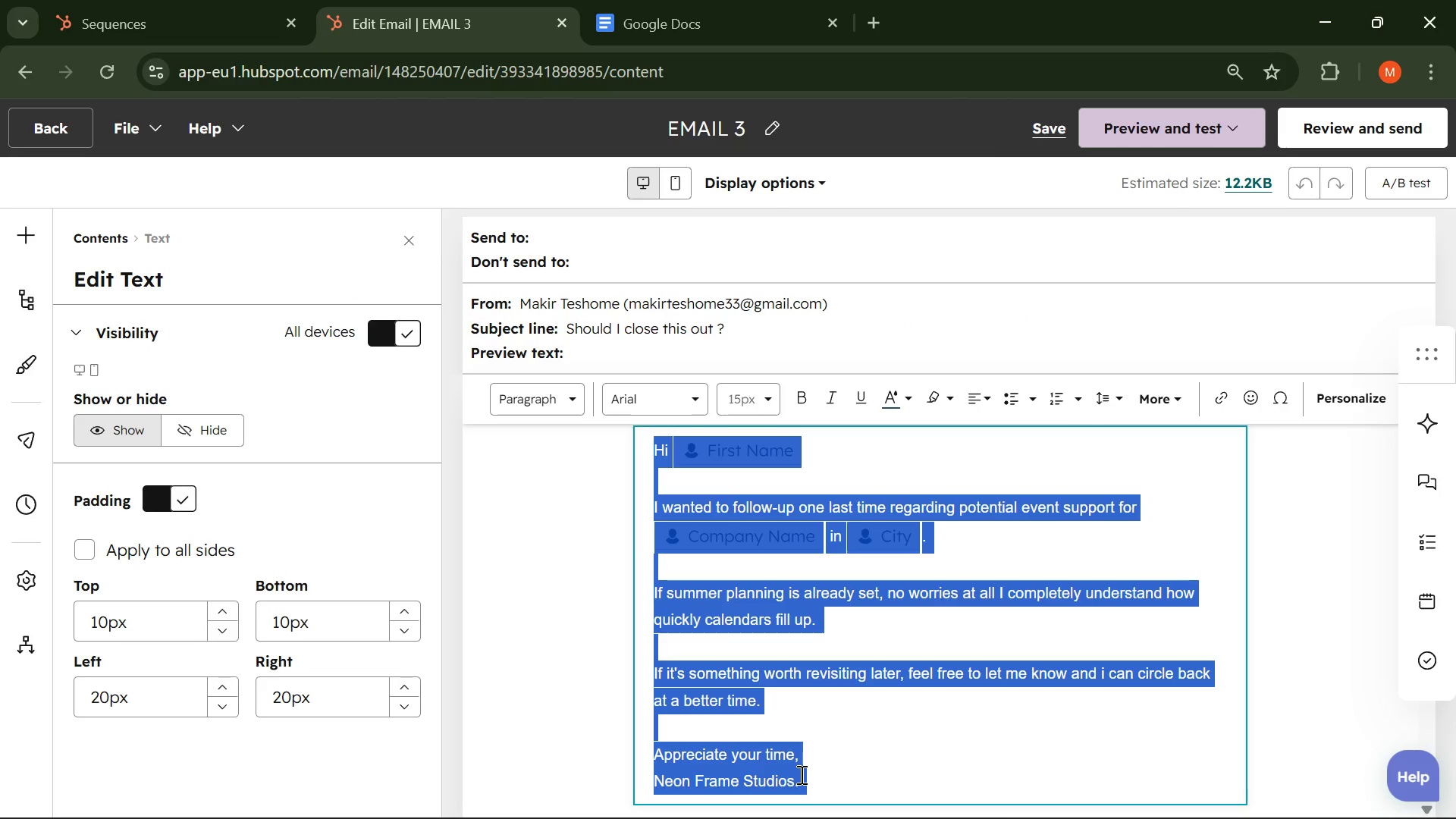 
key(Control+C)
 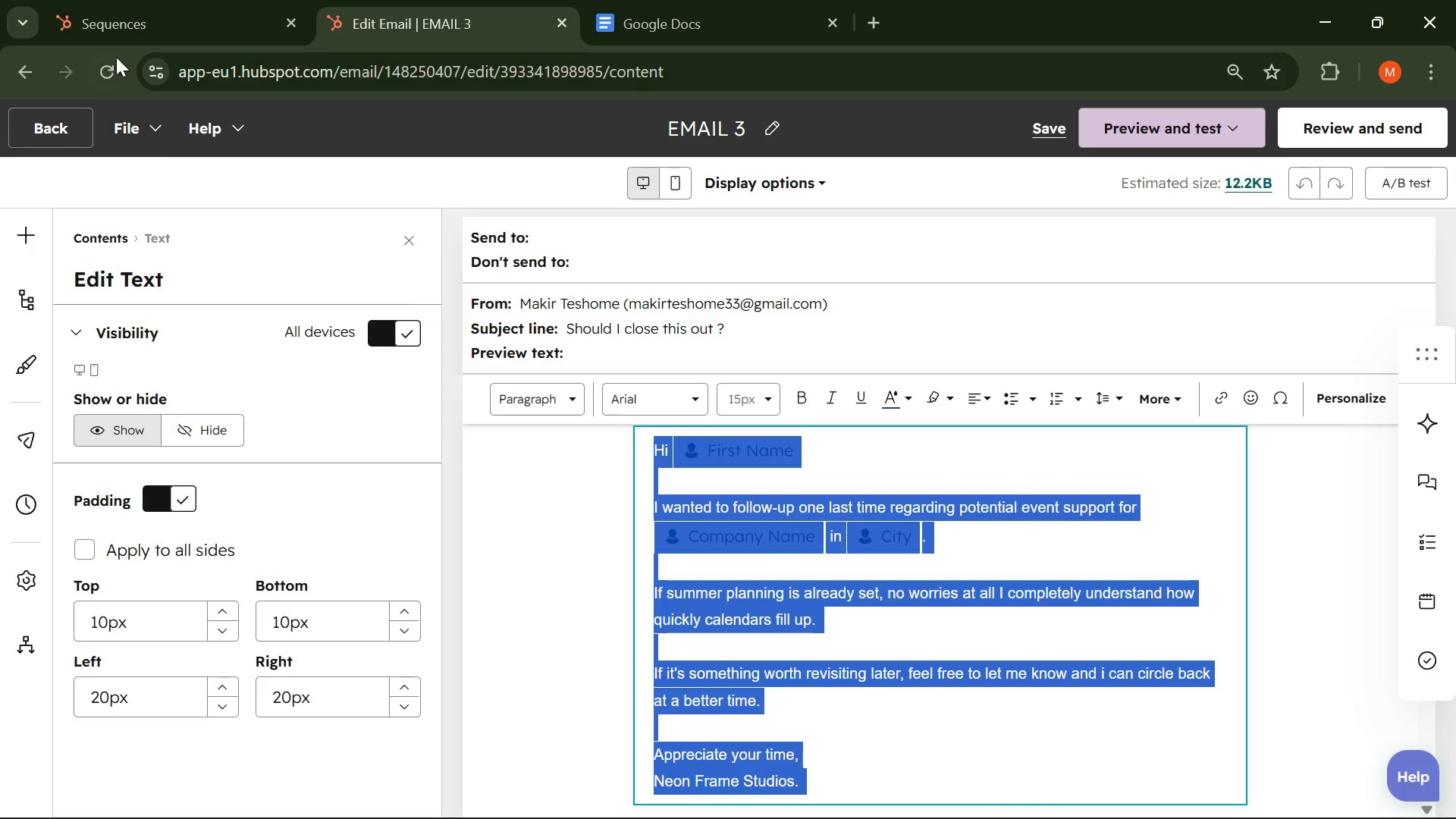 
left_click([116, 26])
 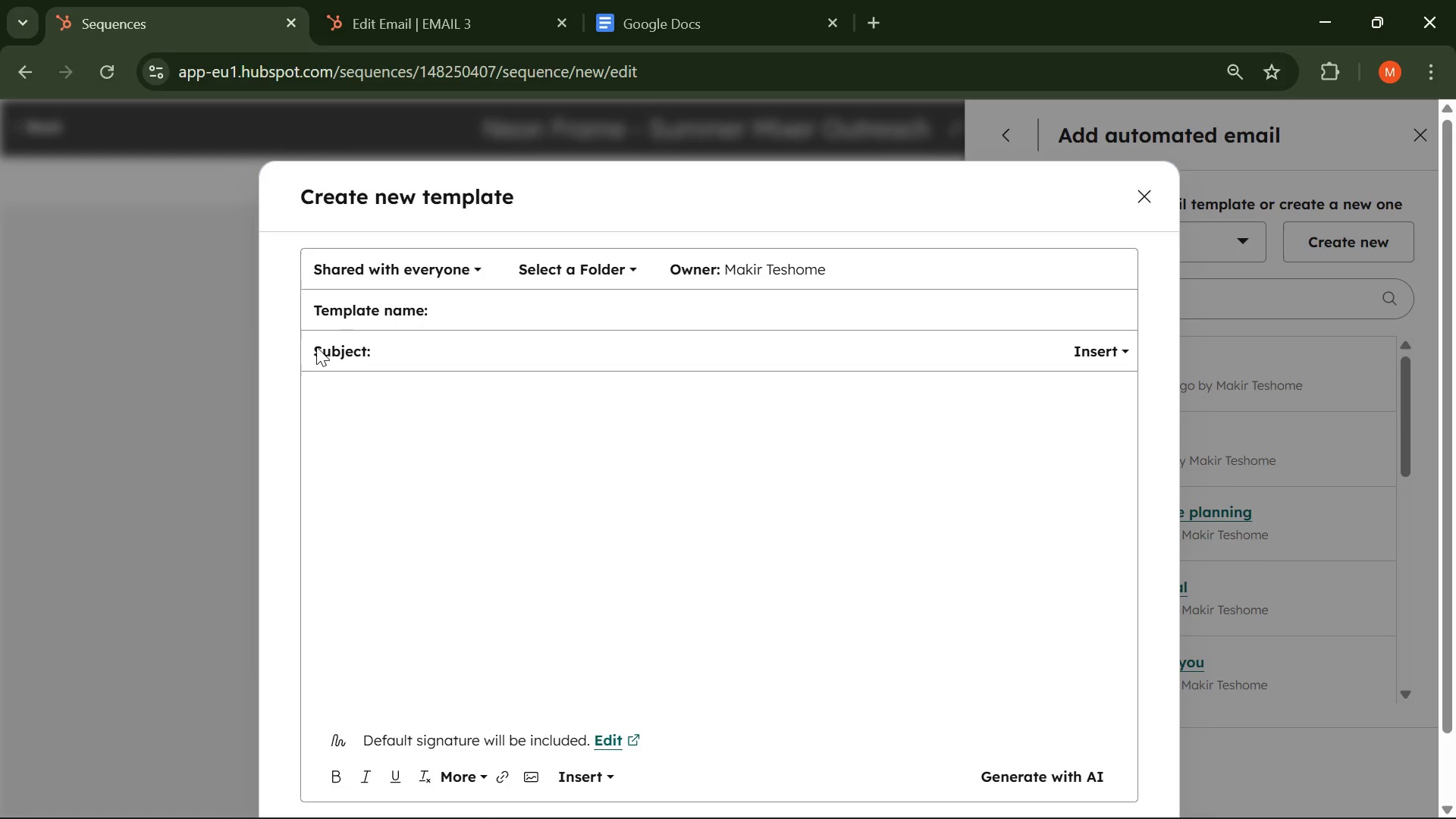 
key(Control+V)
 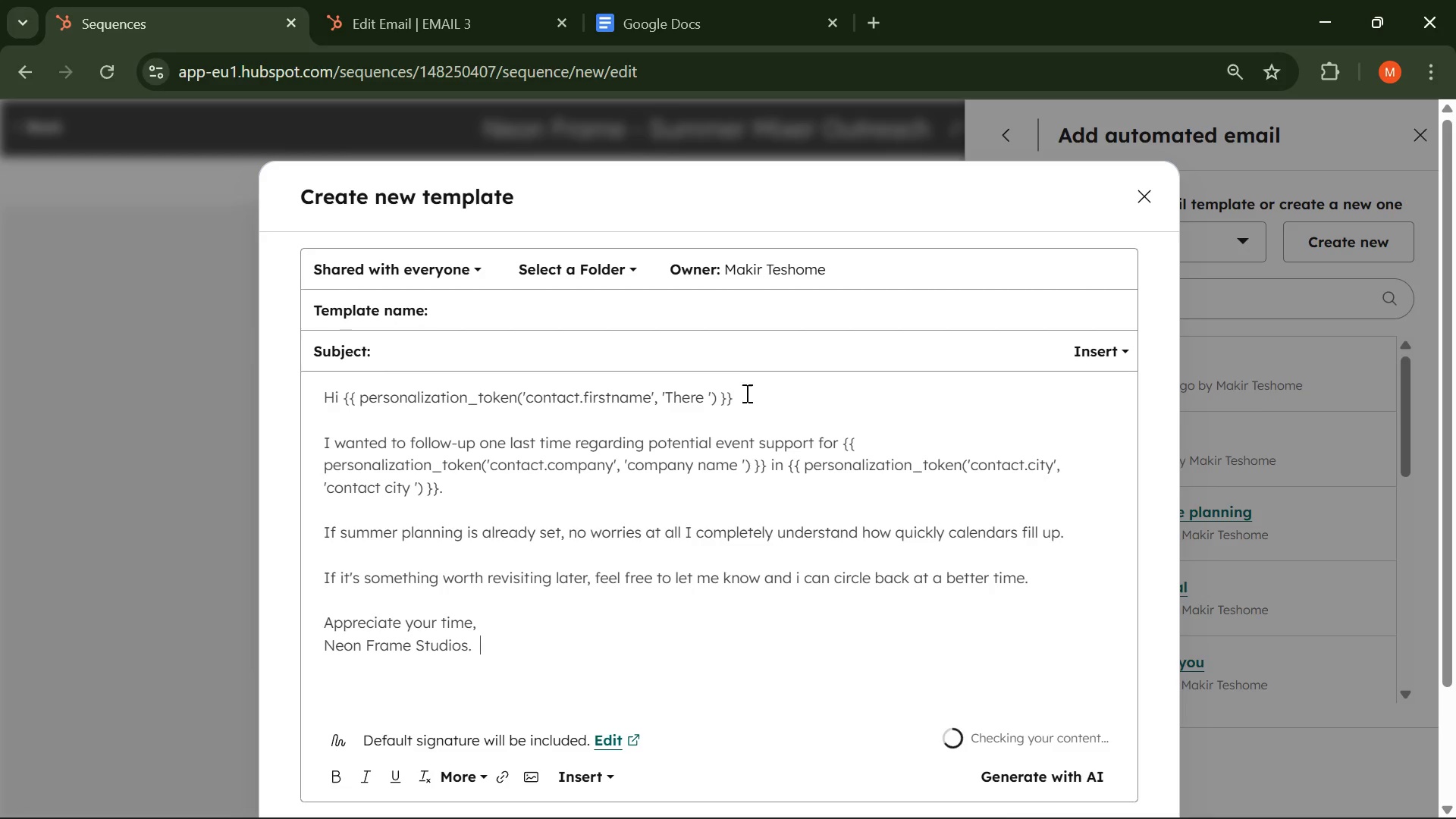 
left_click_drag(start_coordinate=[745, 394], to_coordinate=[344, 402])
 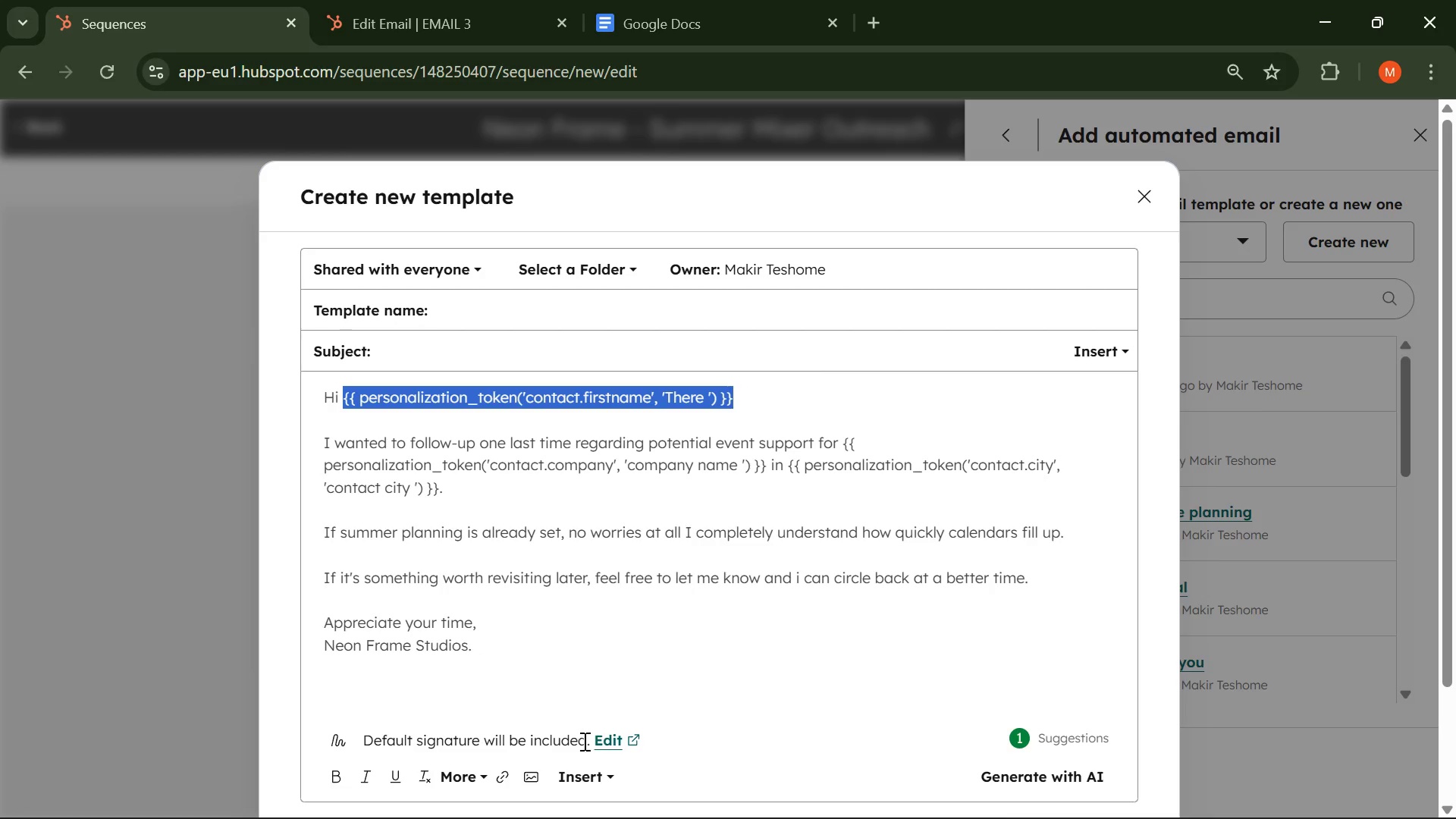 
left_click([581, 769])
 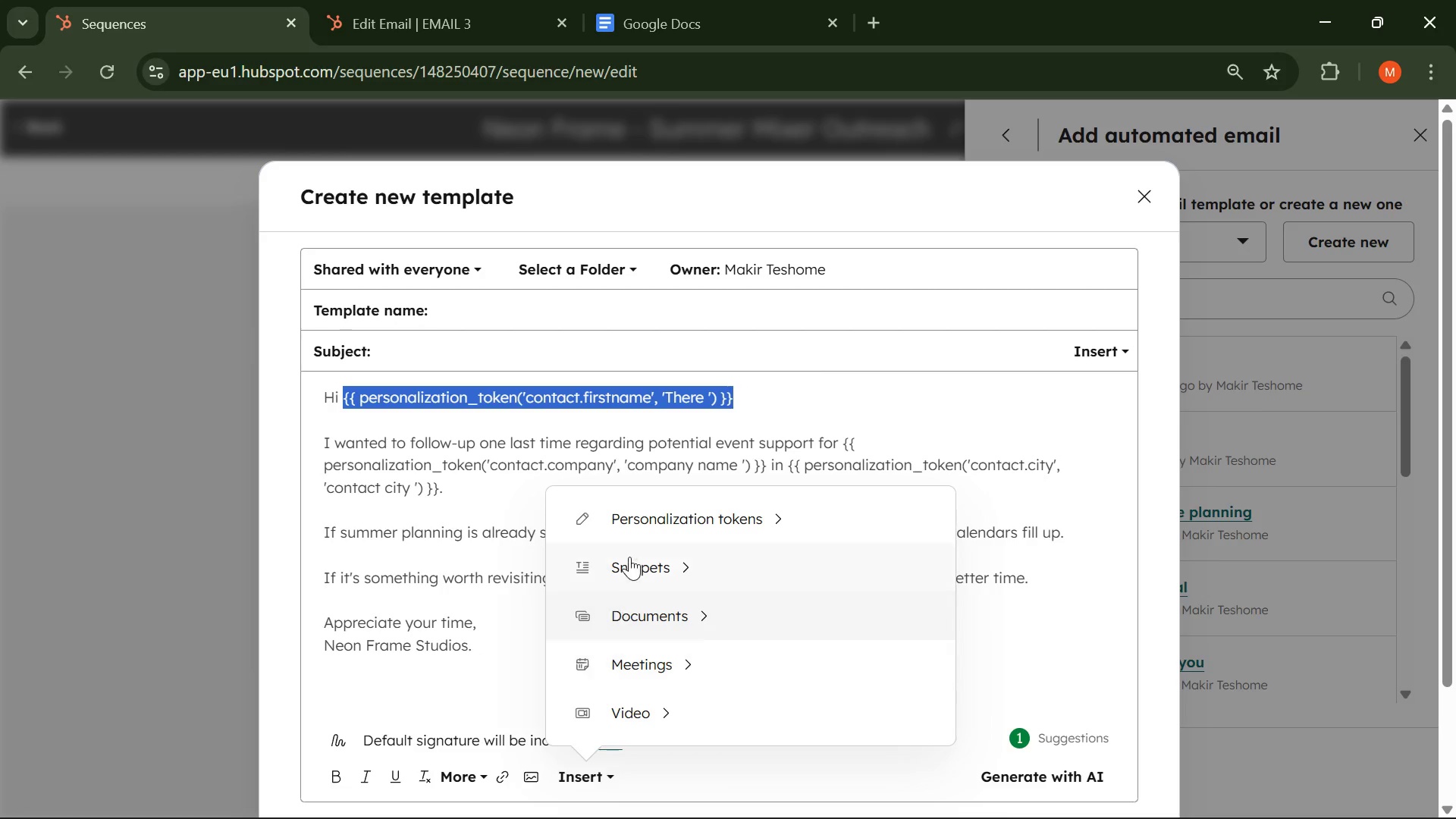 
left_click([629, 532])
 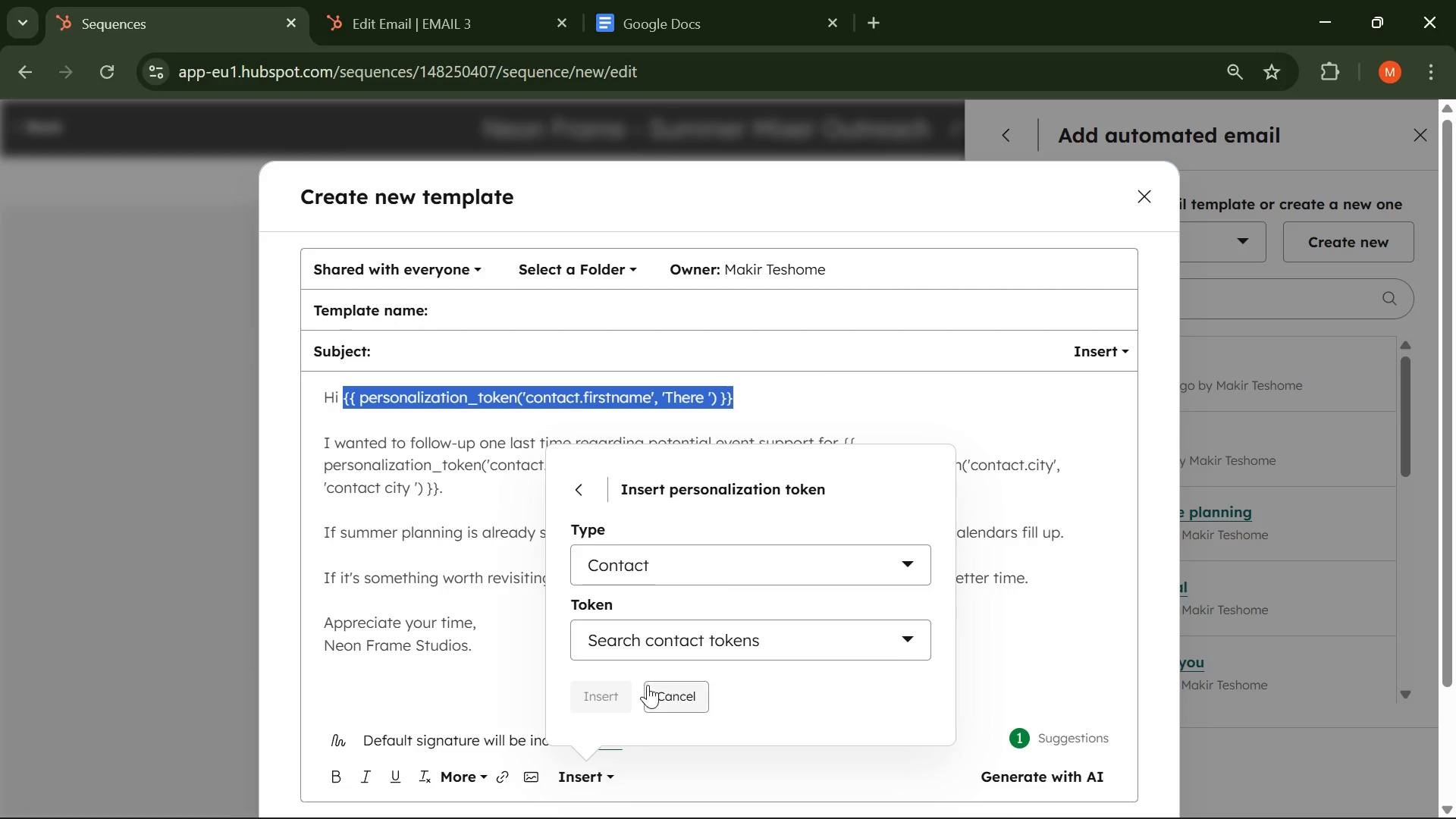 
left_click([649, 634])
 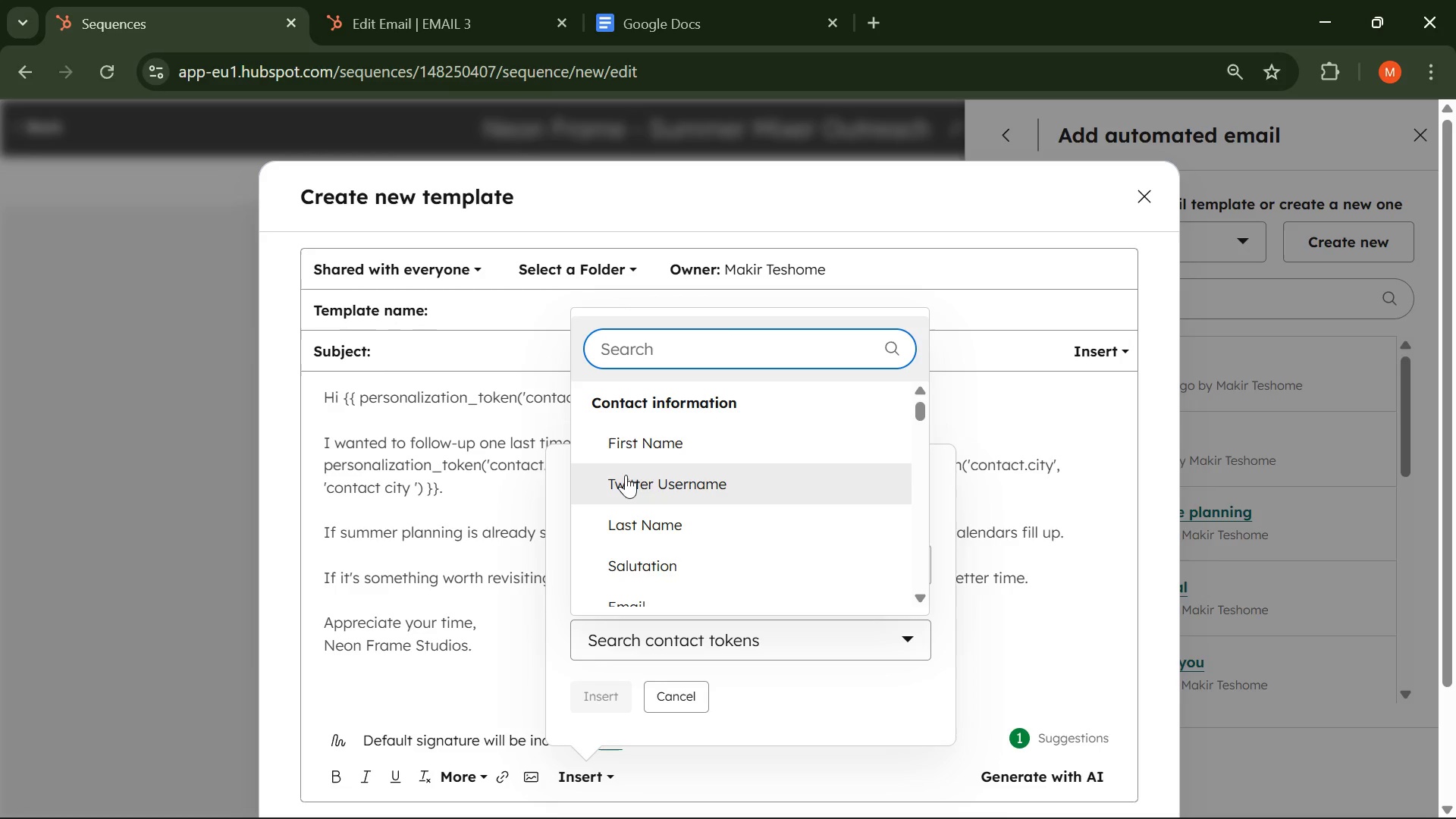 
left_click([627, 445])
 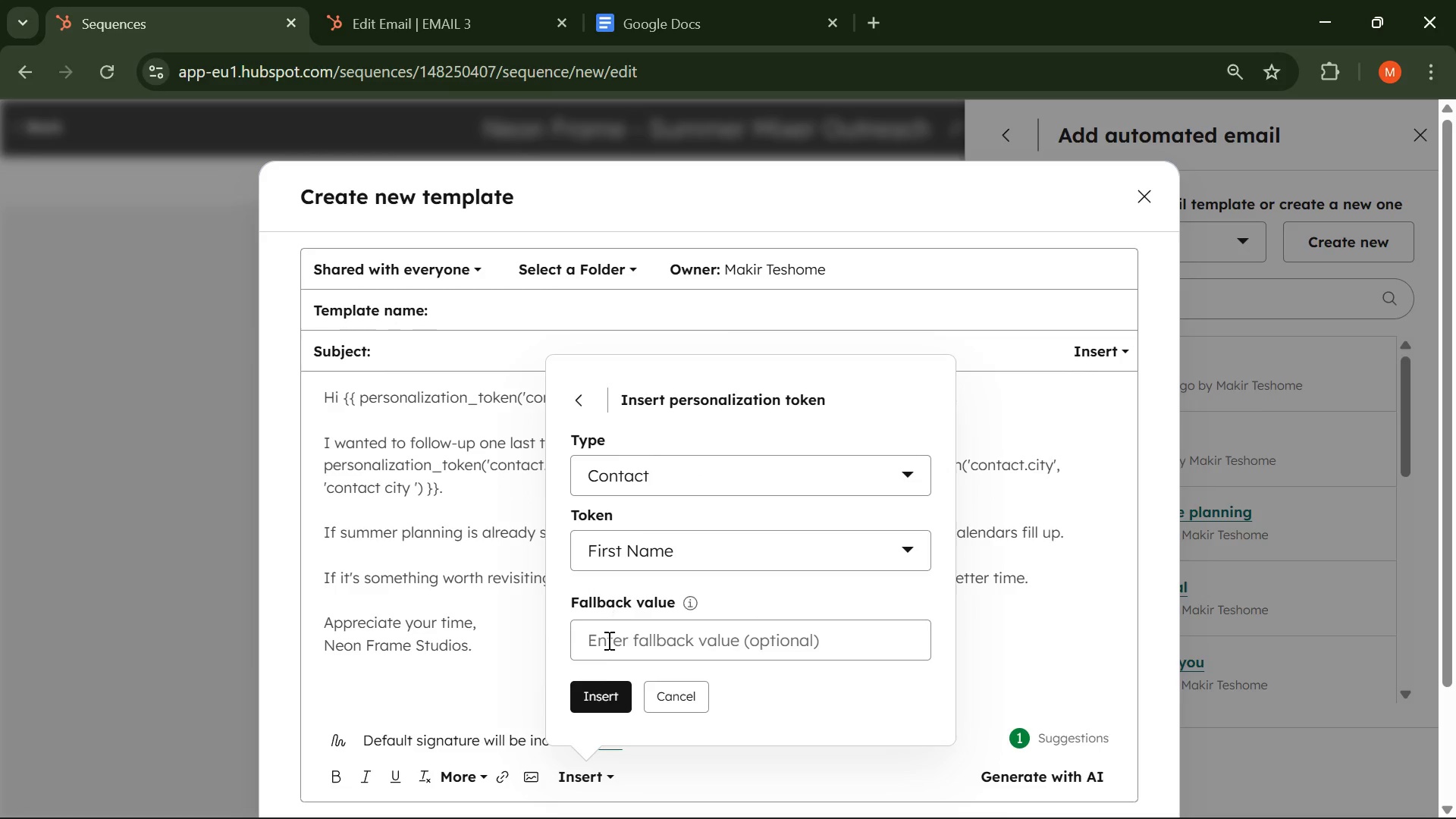 
left_click([611, 693])
 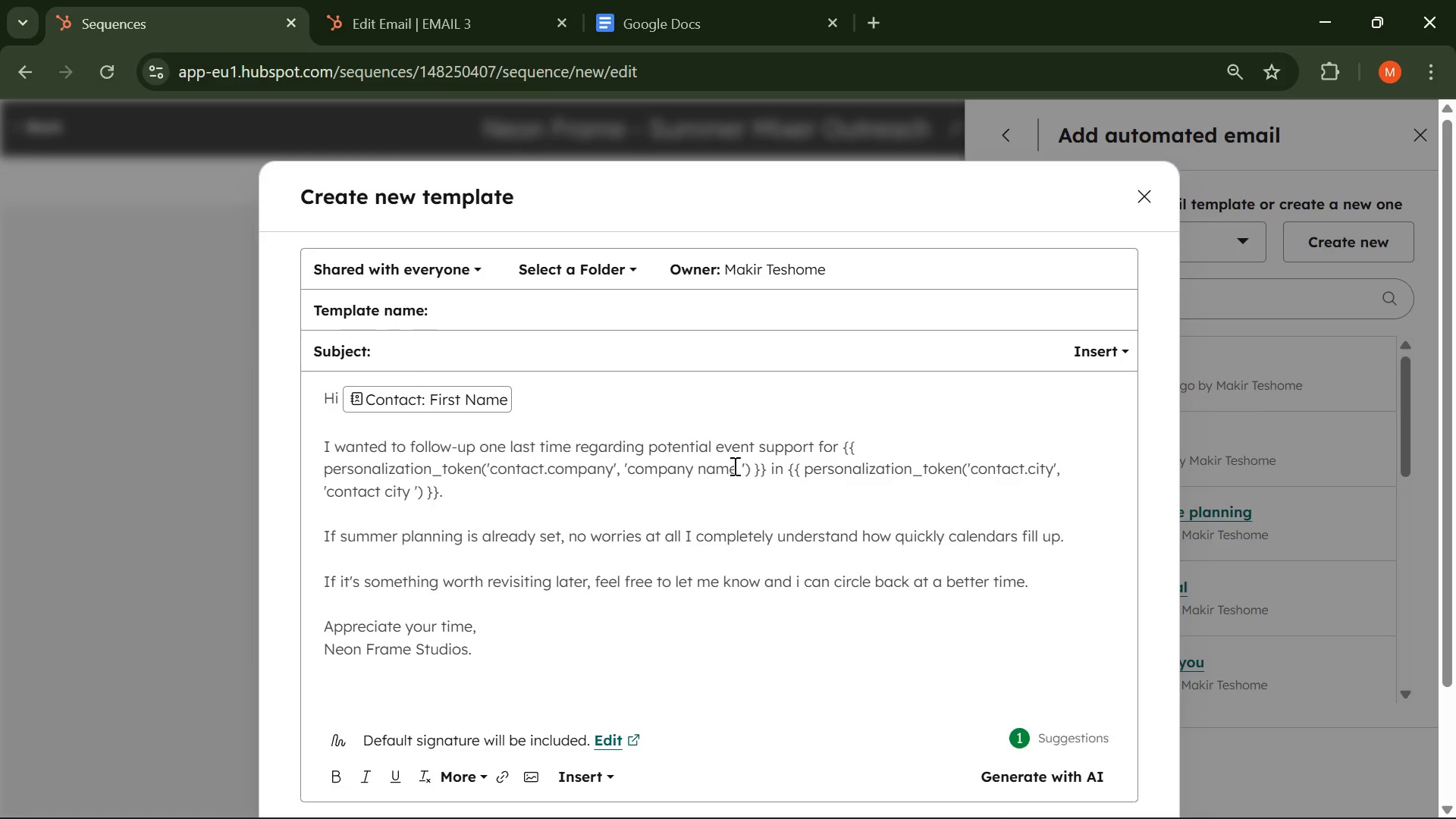 
left_click_drag(start_coordinate=[767, 460], to_coordinate=[841, 441])
 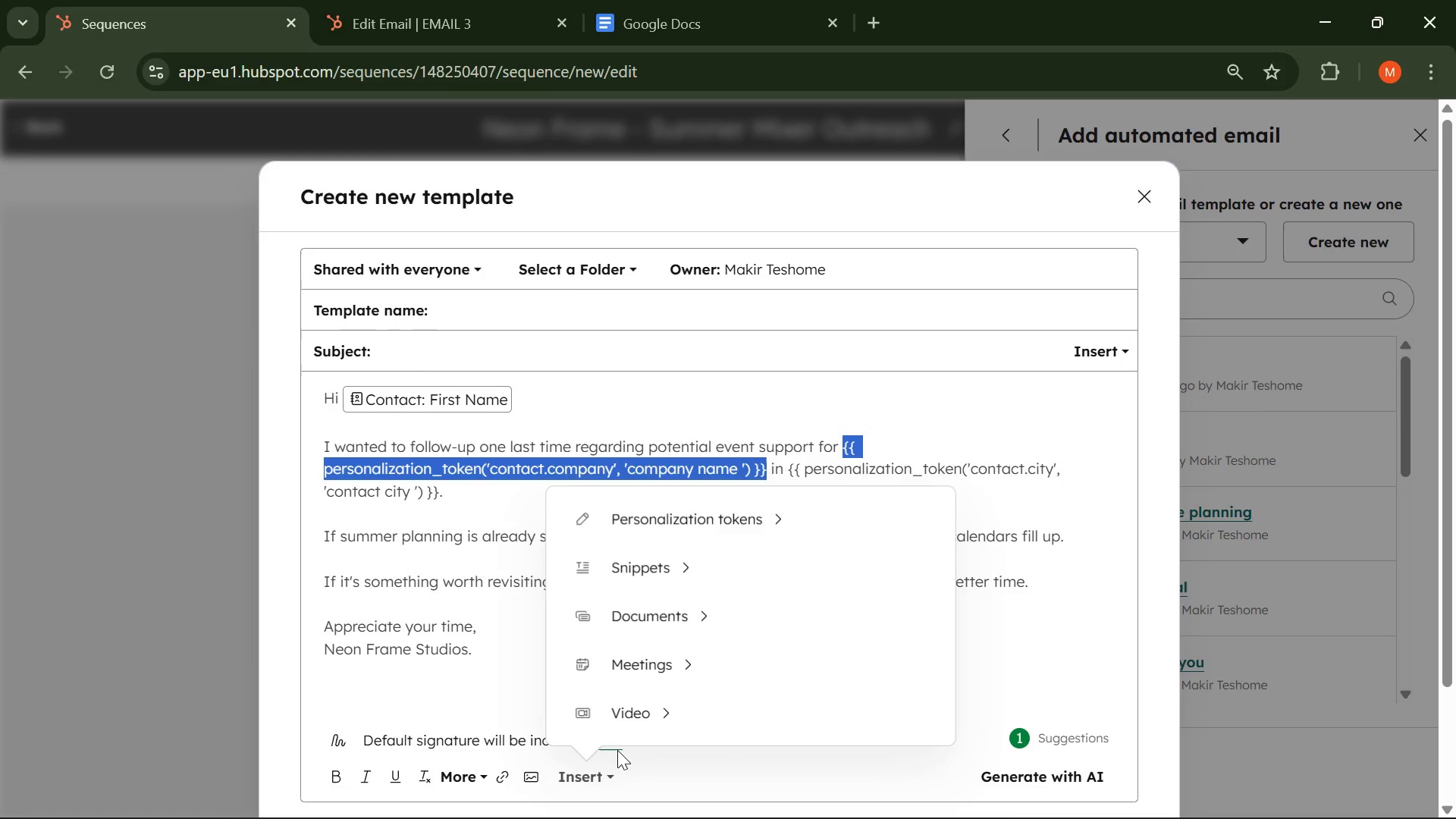 
left_click([644, 526])
 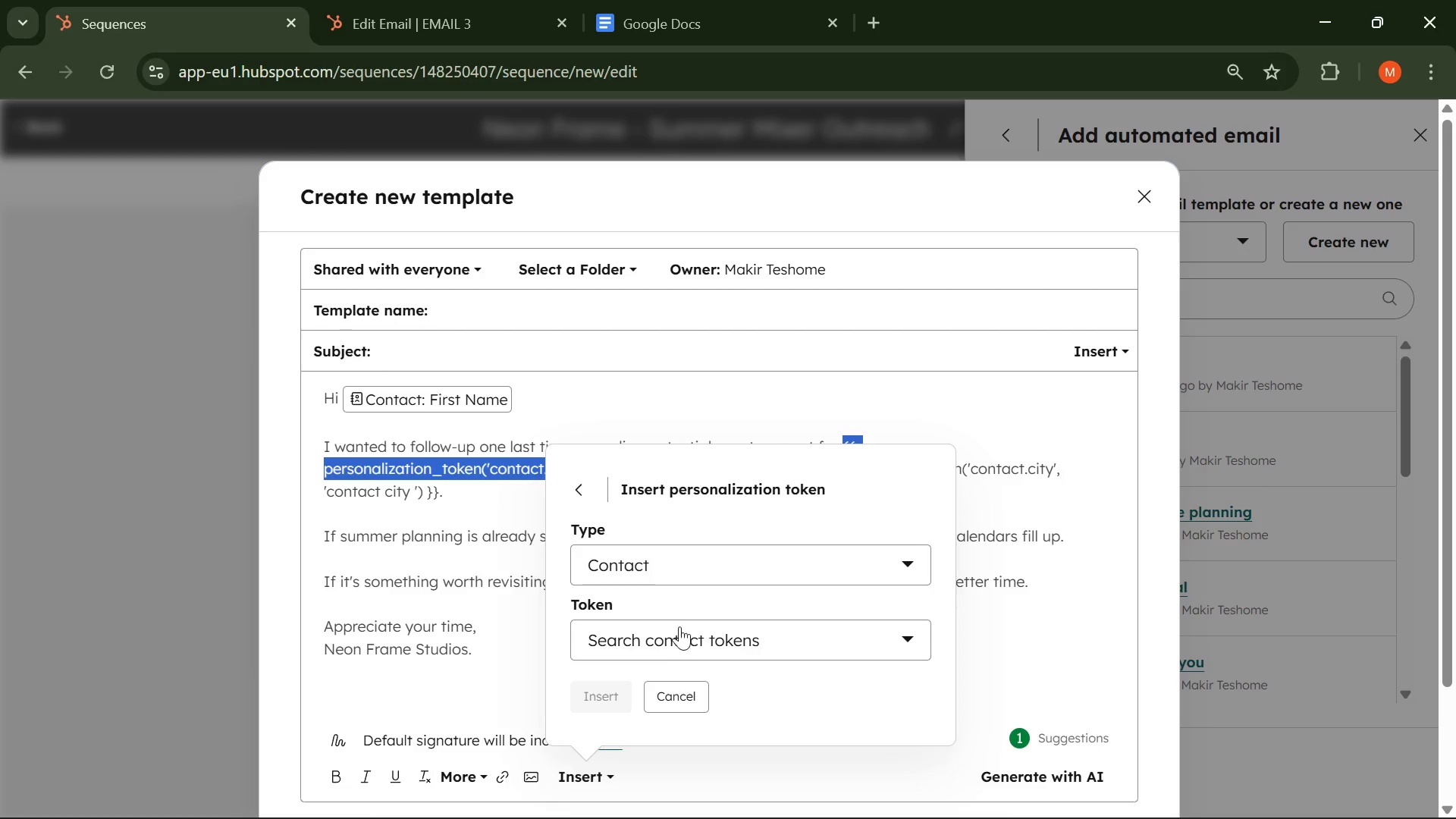 
left_click([683, 645])
 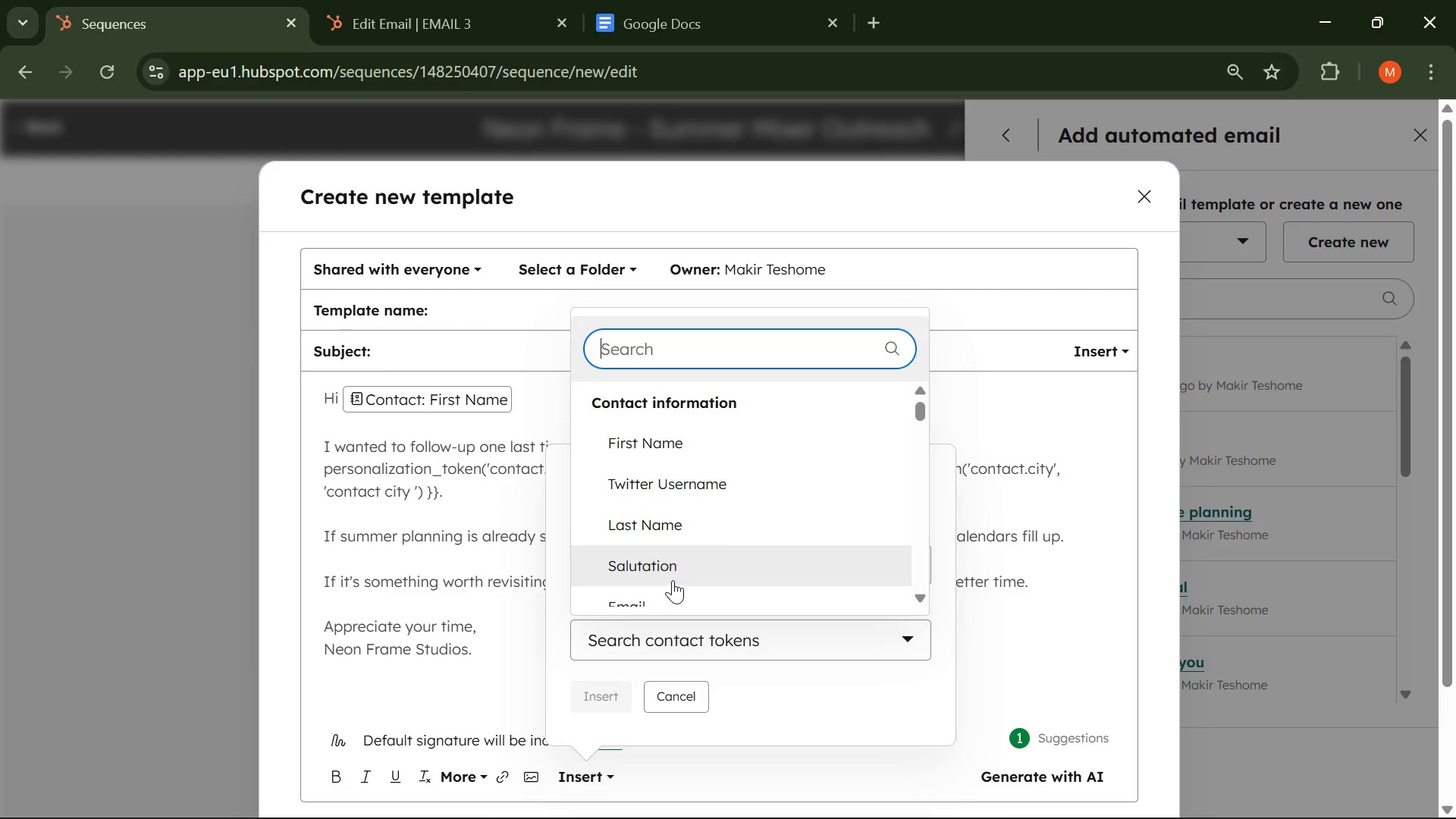 
type(com)
 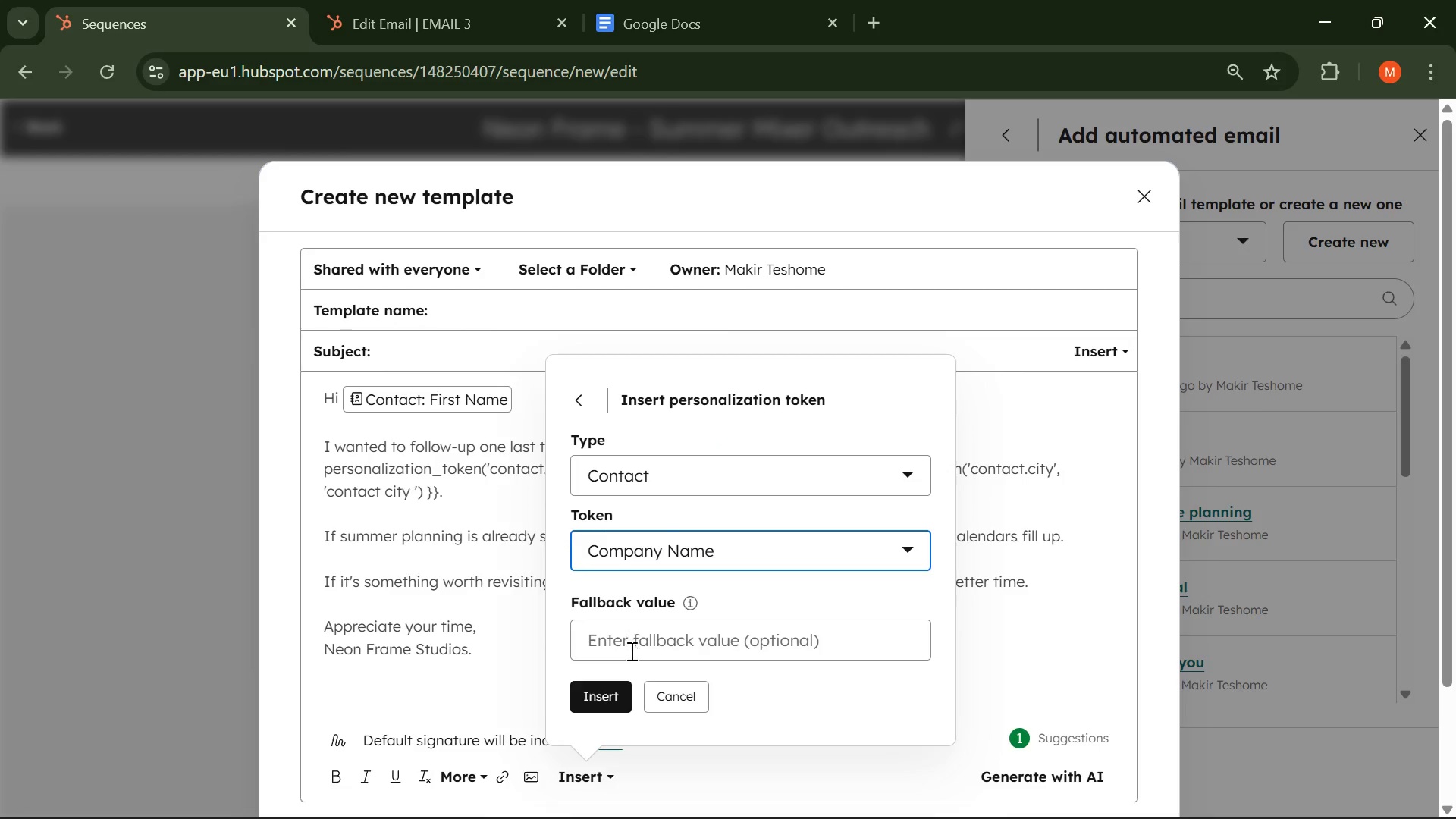 
left_click([616, 698])
 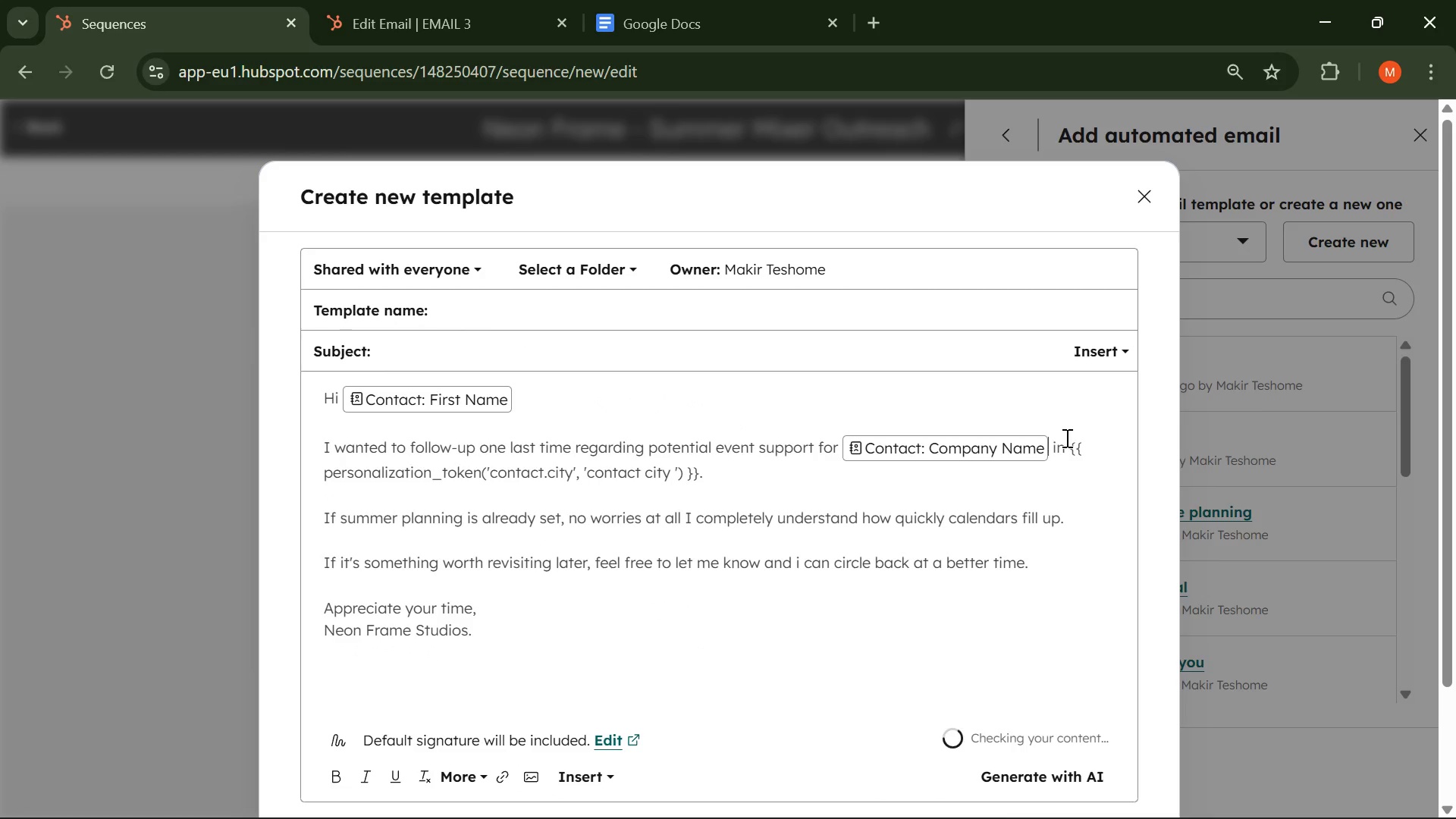 
left_click_drag(start_coordinate=[1069, 436], to_coordinate=[767, 475])
 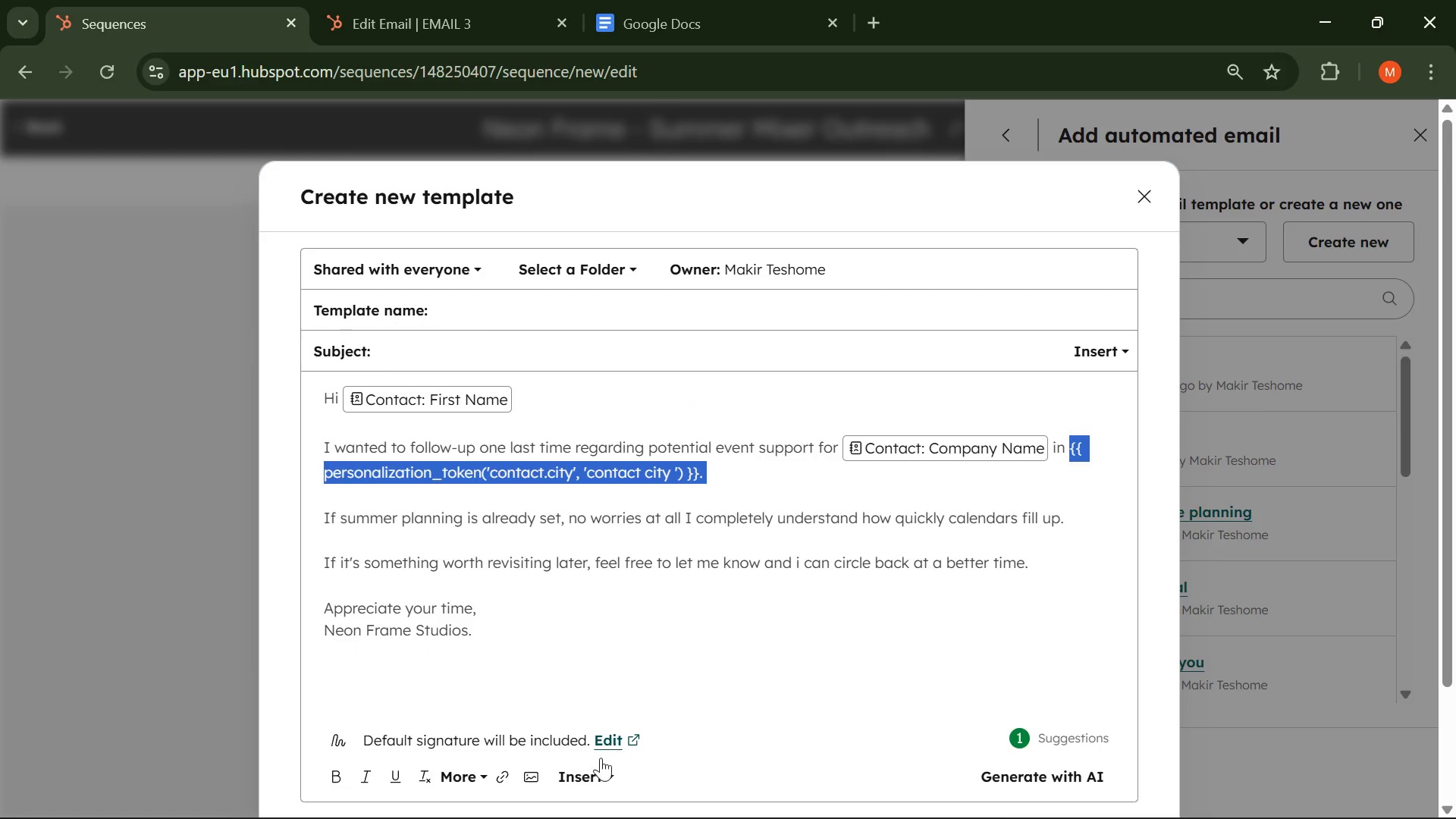 
left_click([591, 769])
 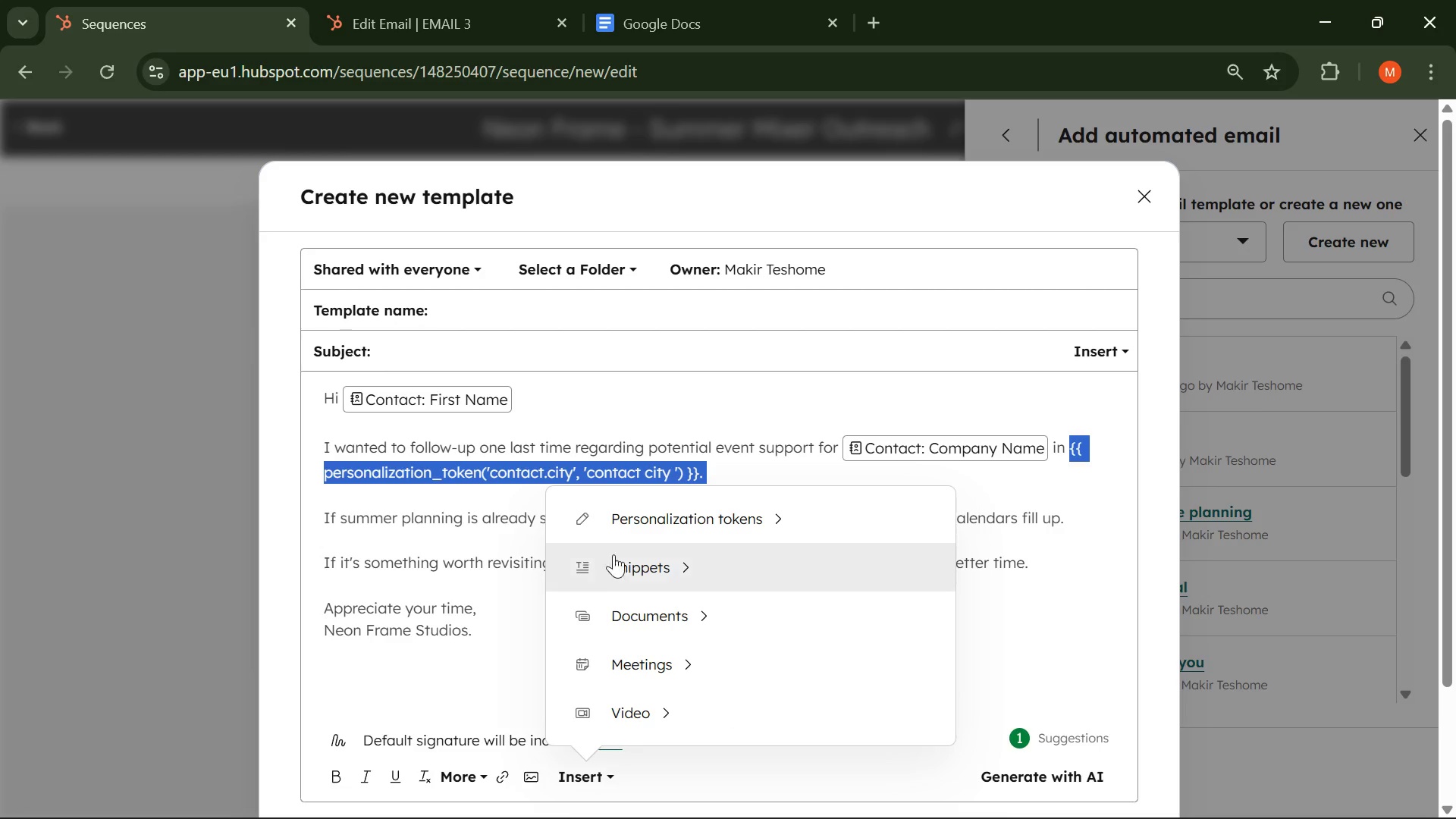 
left_click([618, 517])
 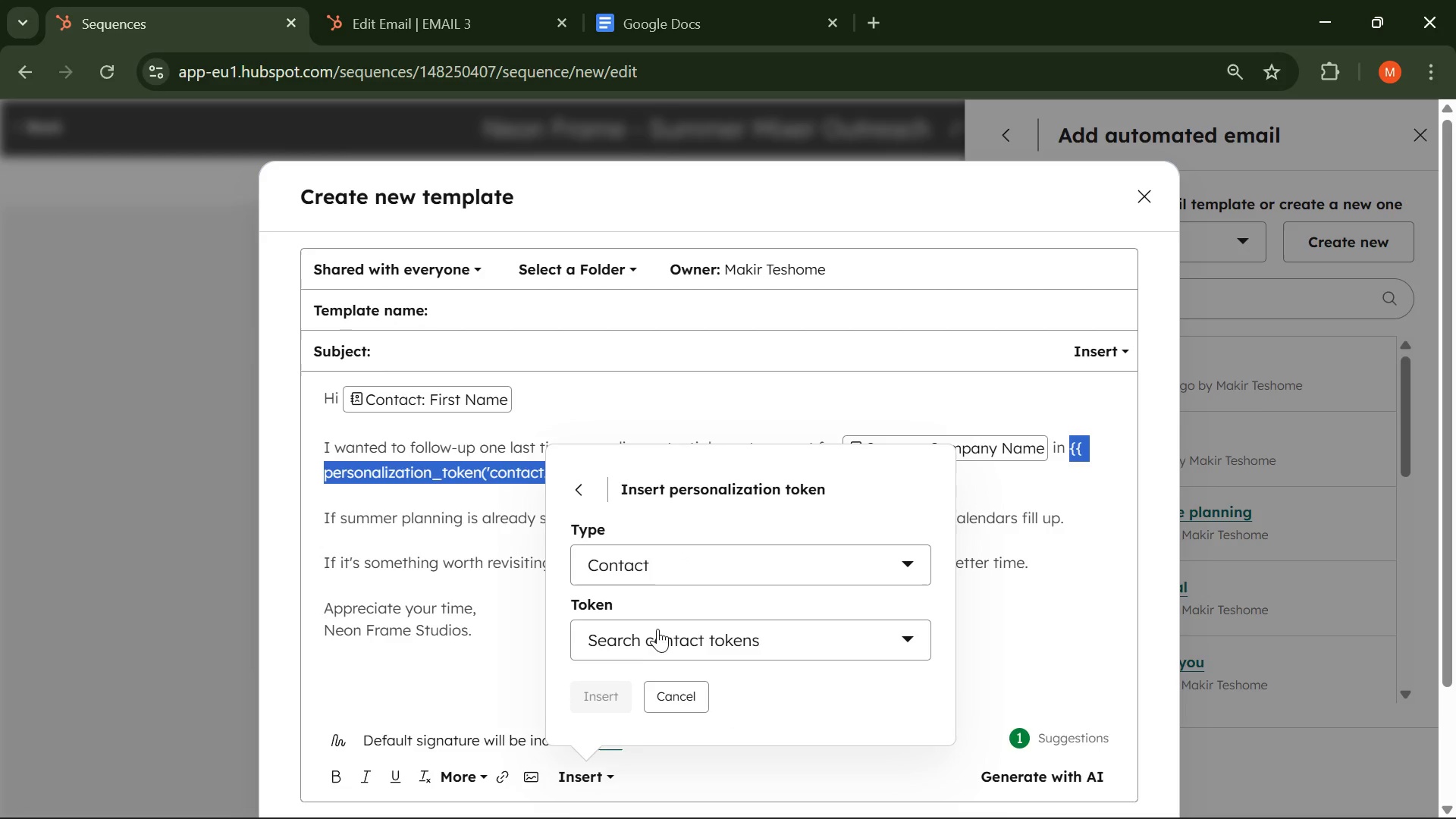 
left_click([659, 639])
 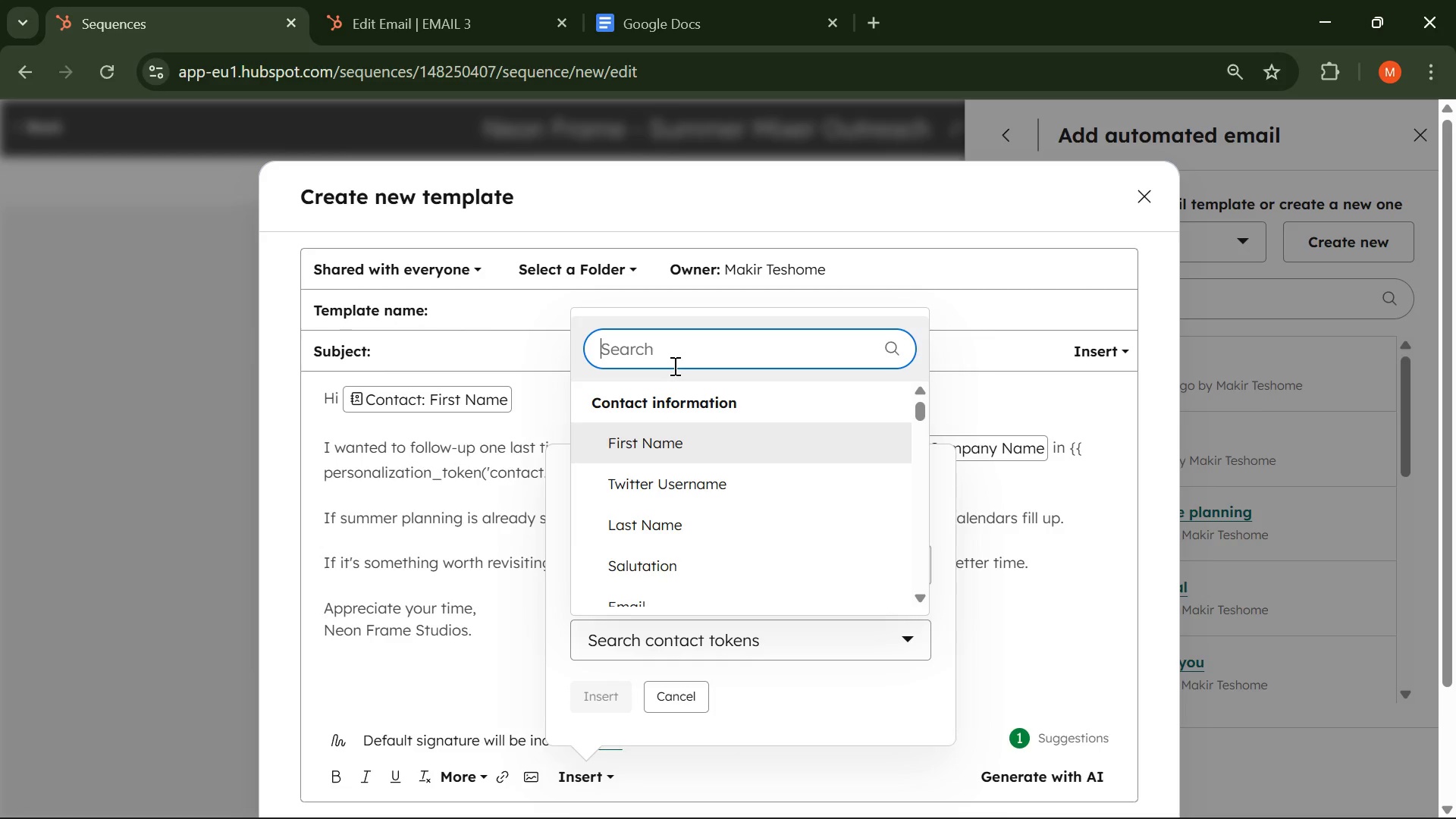 
key(C)
 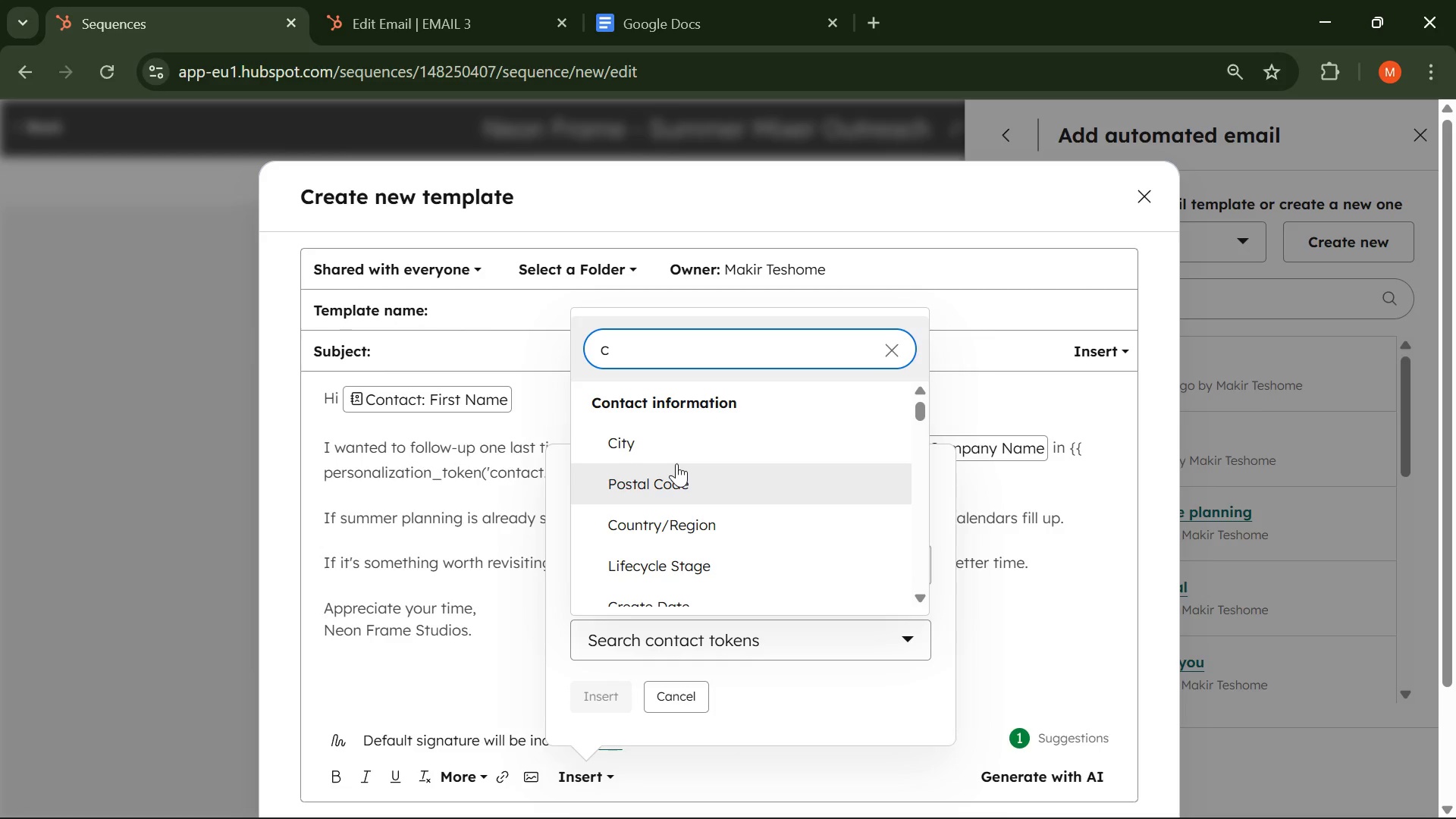 
left_click([676, 442])
 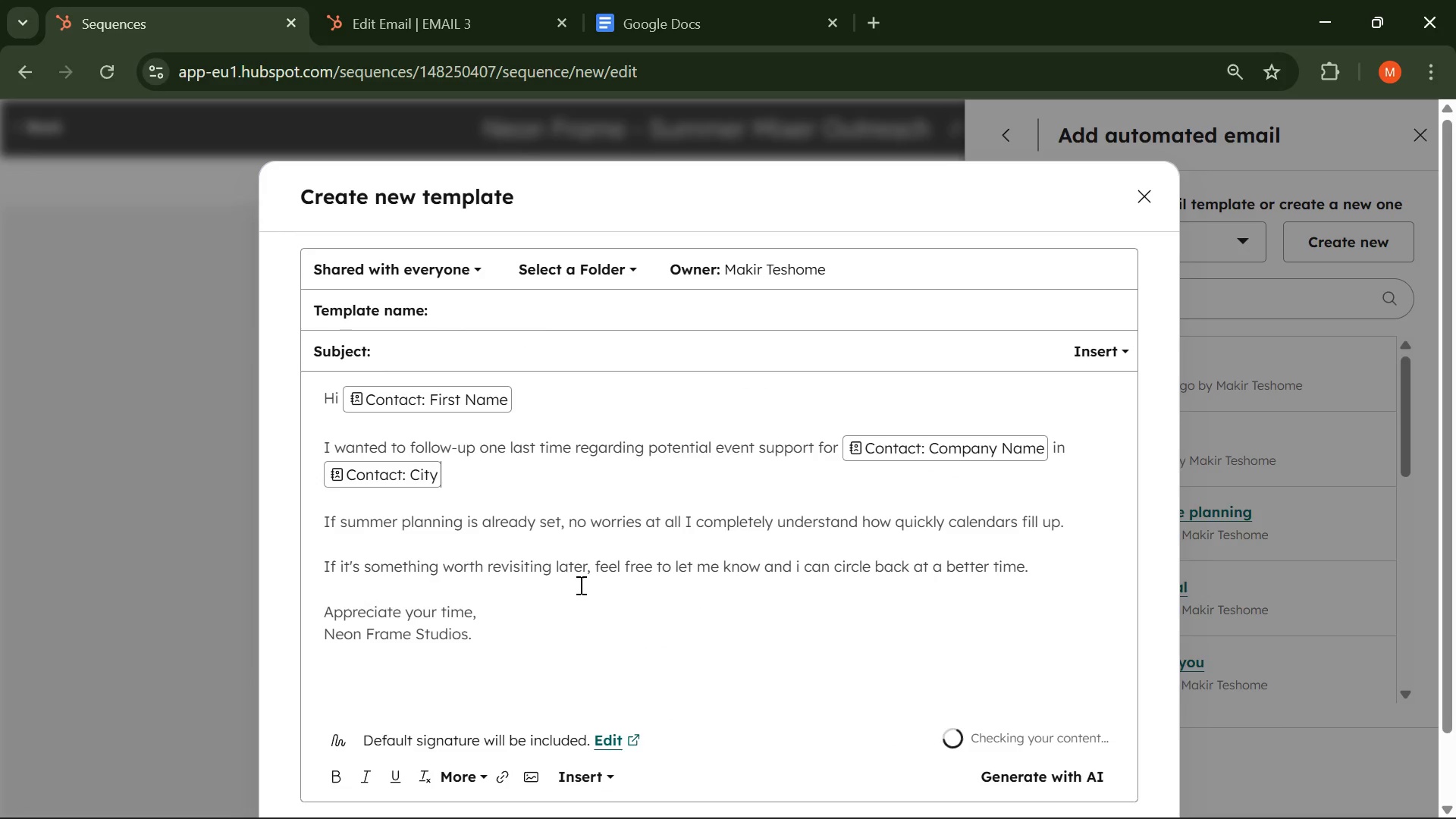 
wait(5.05)
 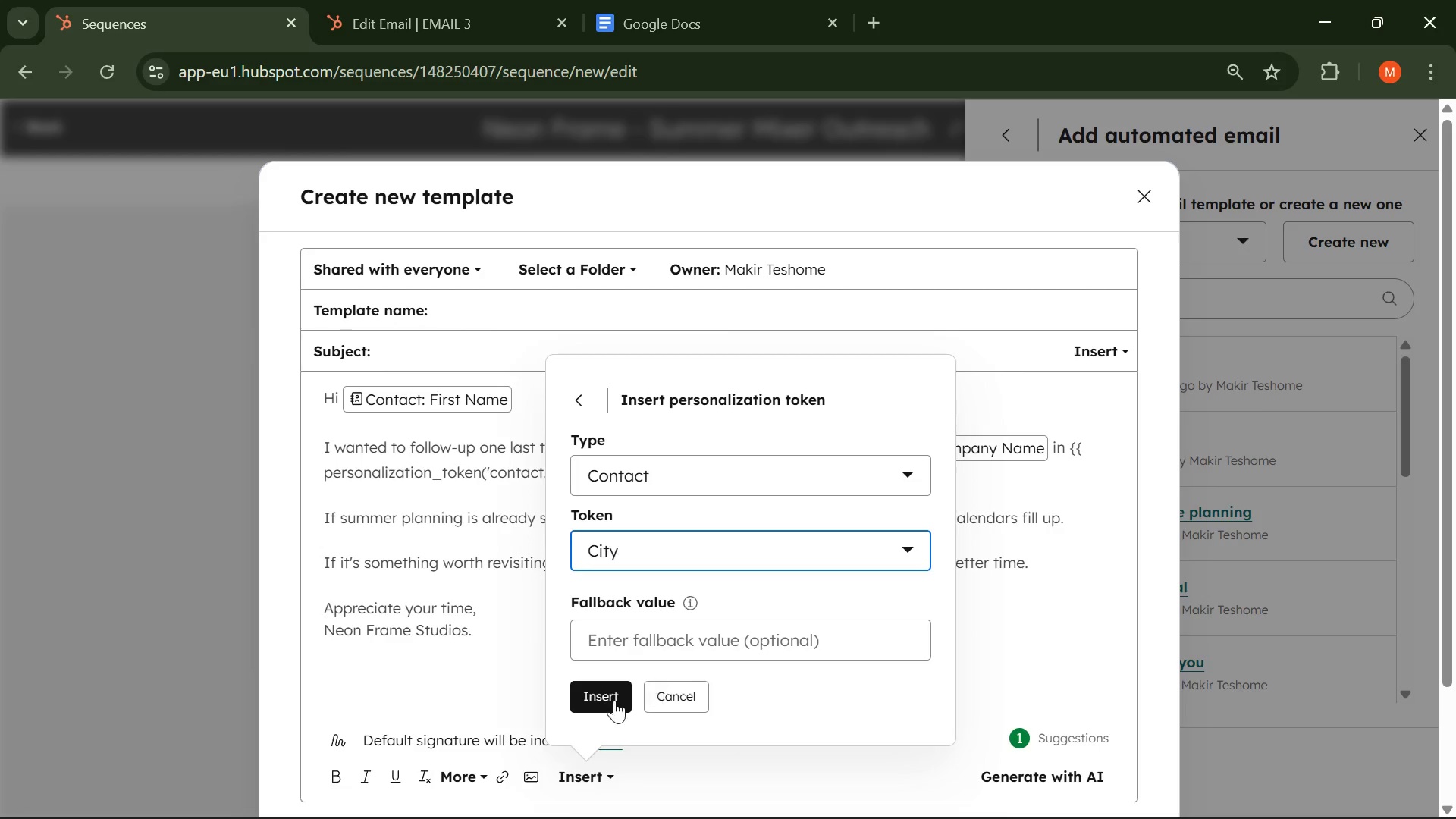 
scroll: coordinate [378, 559], scroll_direction: down, amount: 2.0
 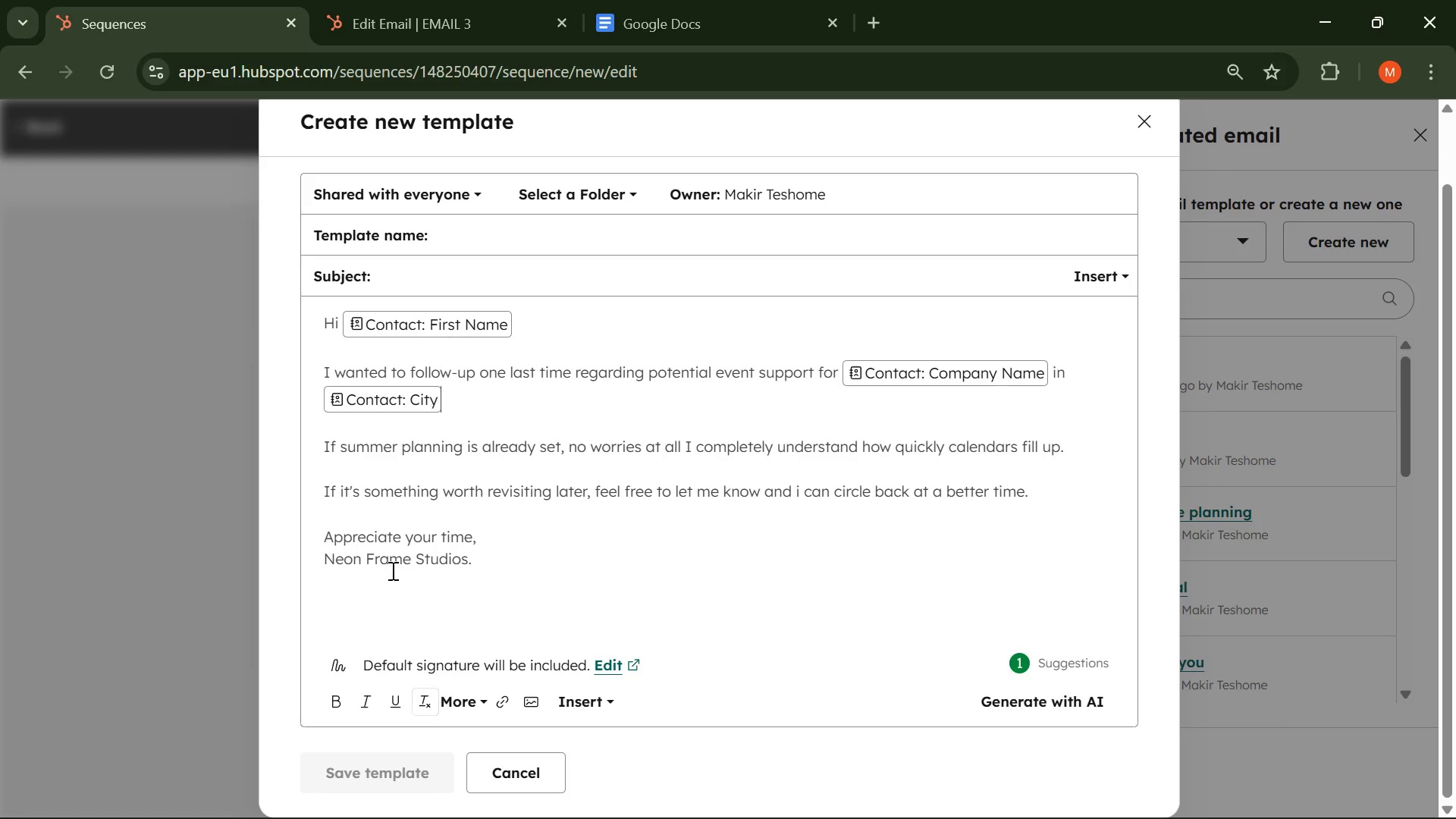 
scroll: coordinate [381, 497], scroll_direction: up, amount: 1.0
 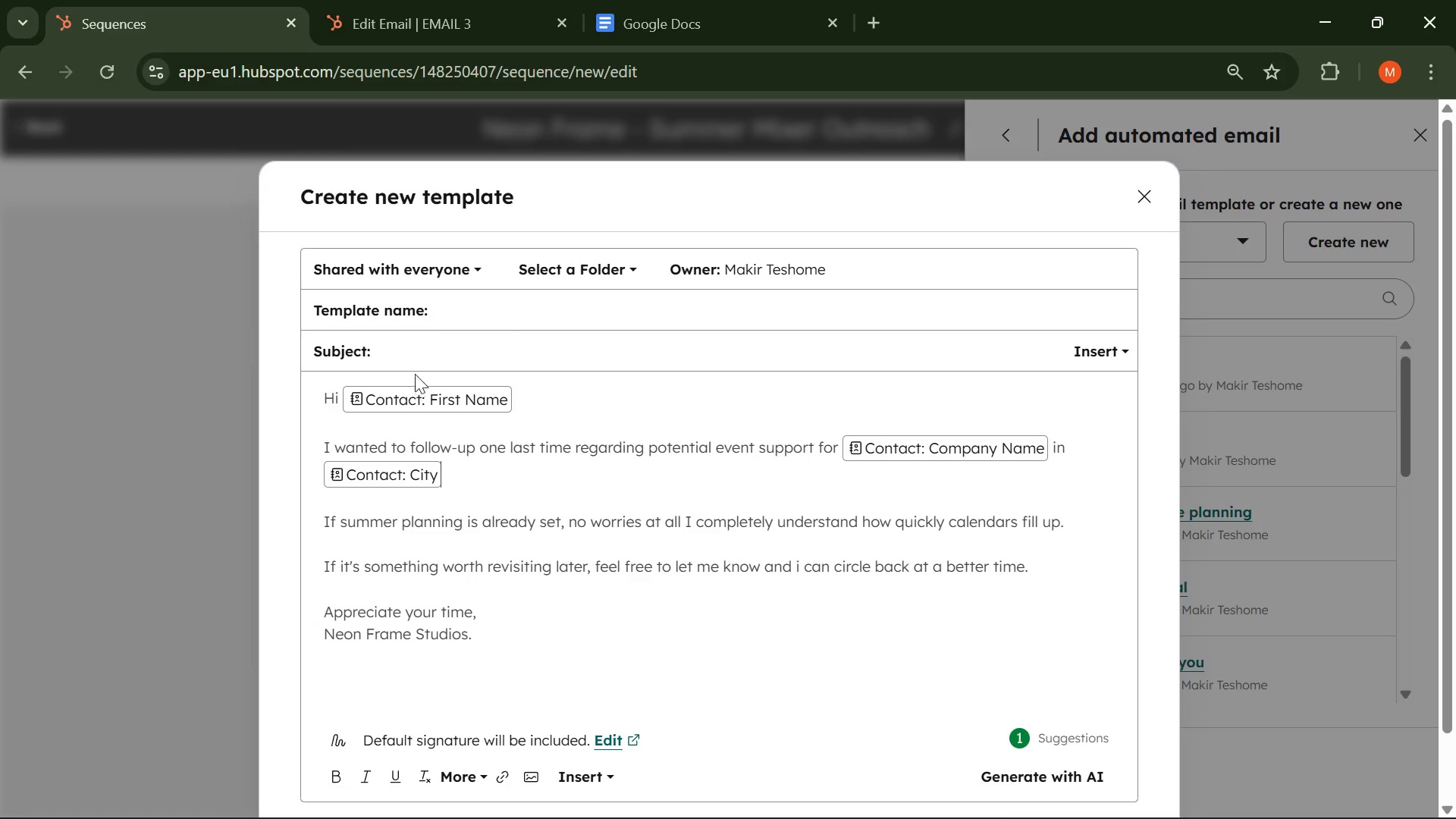 
left_click([416, 340])
 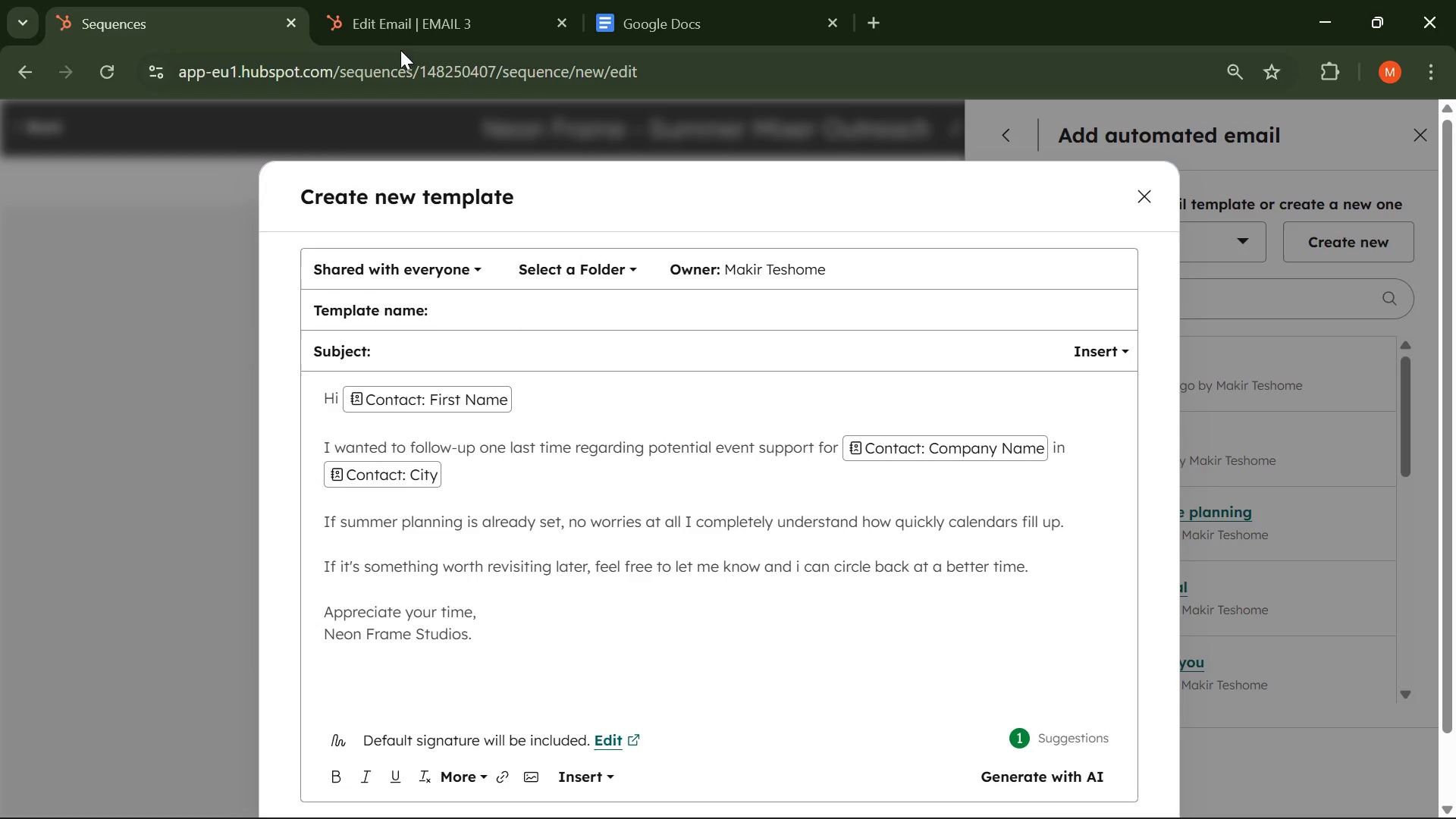 
left_click([395, 16])
 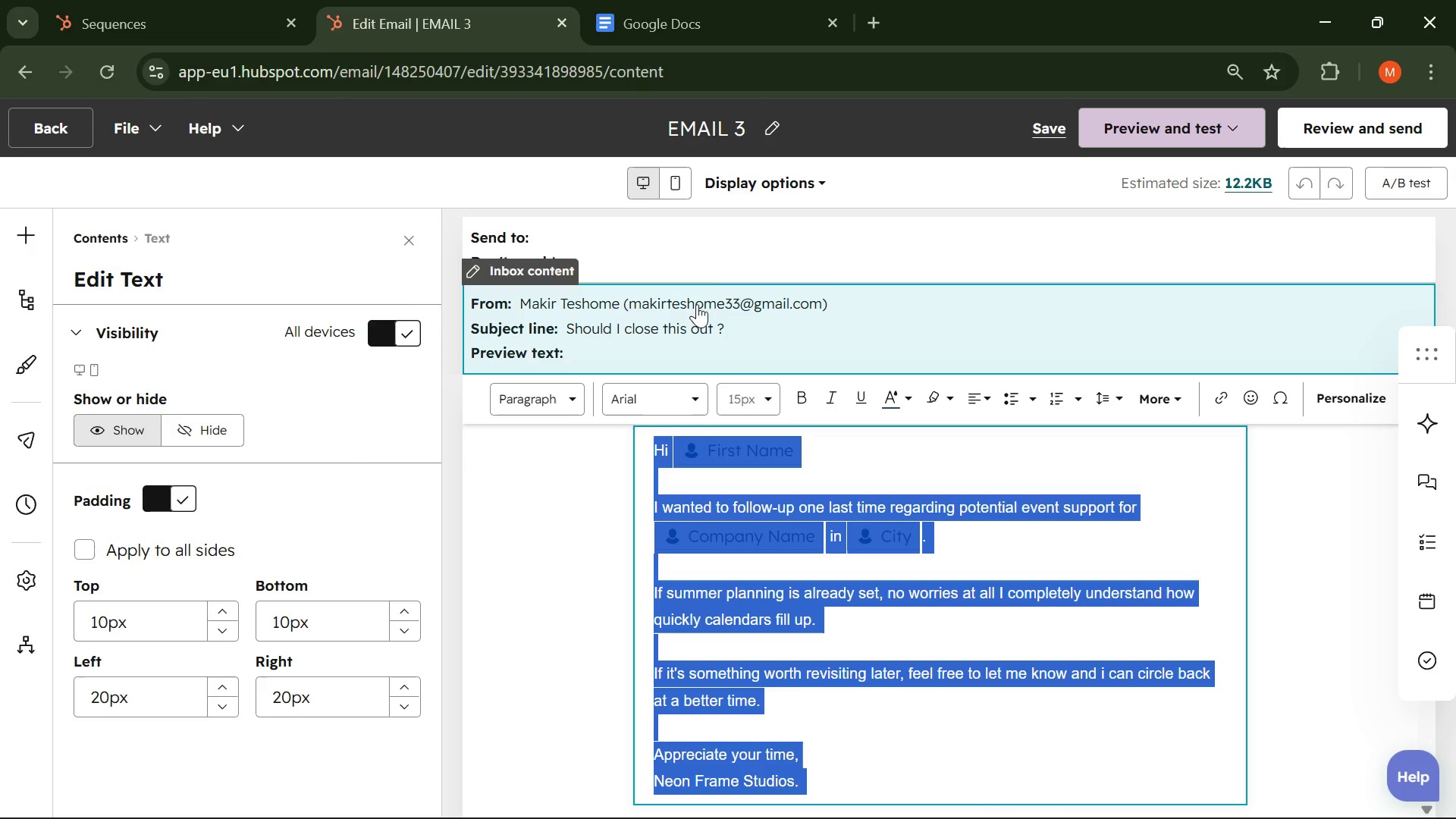 
left_click([711, 284])
 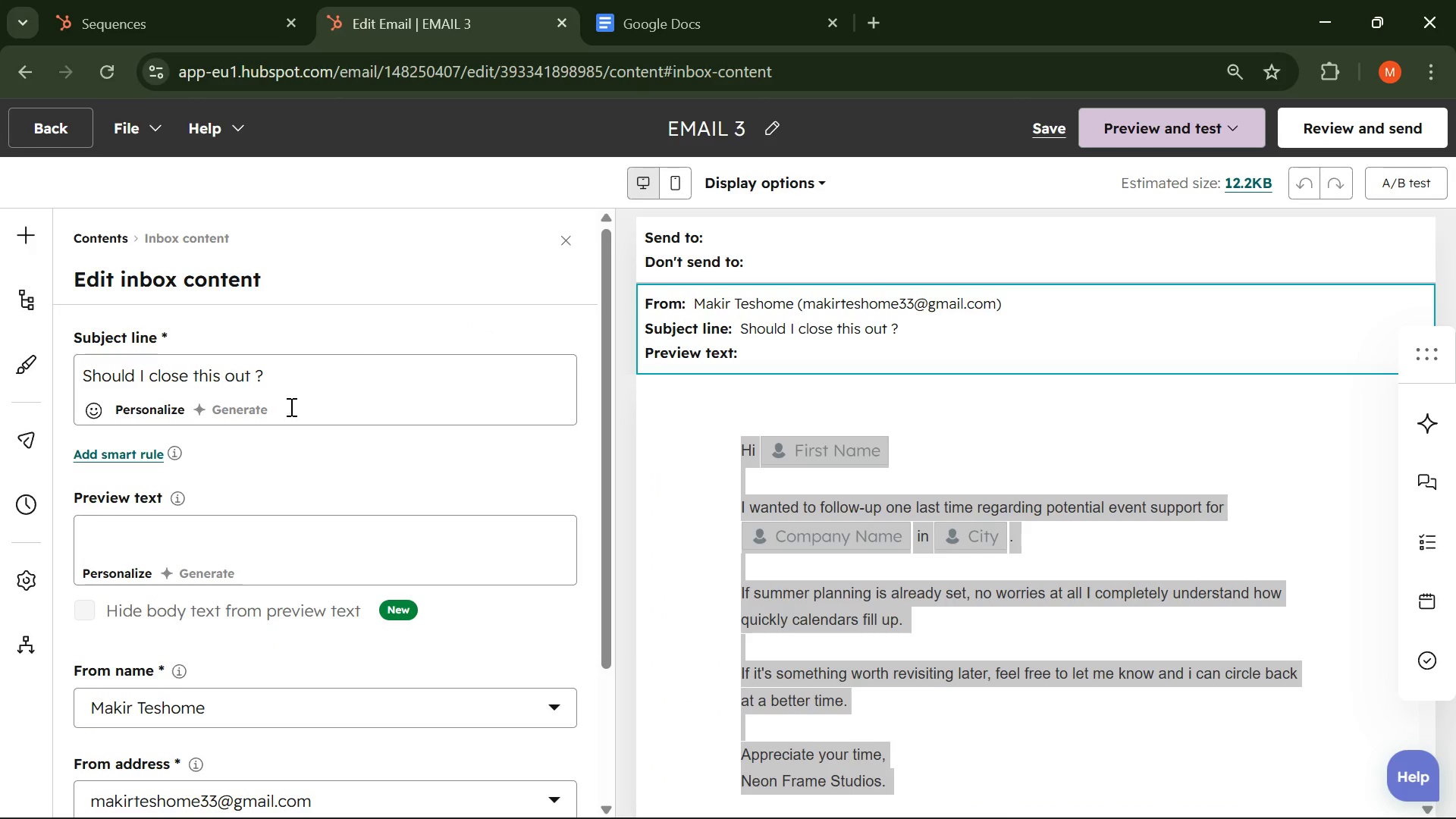 
left_click_drag(start_coordinate=[284, 386], to_coordinate=[48, 401])
 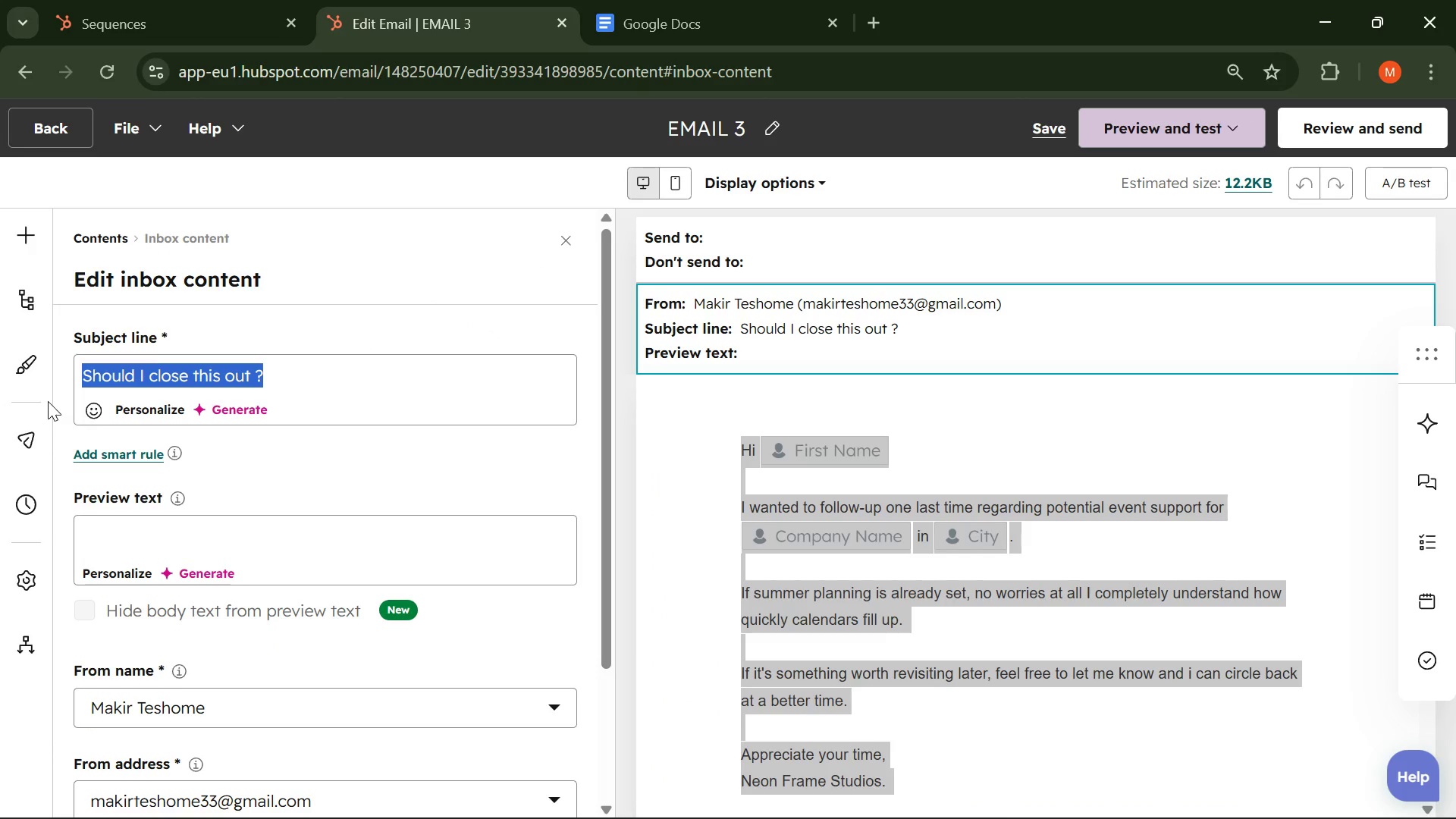 
key(Control+C)
 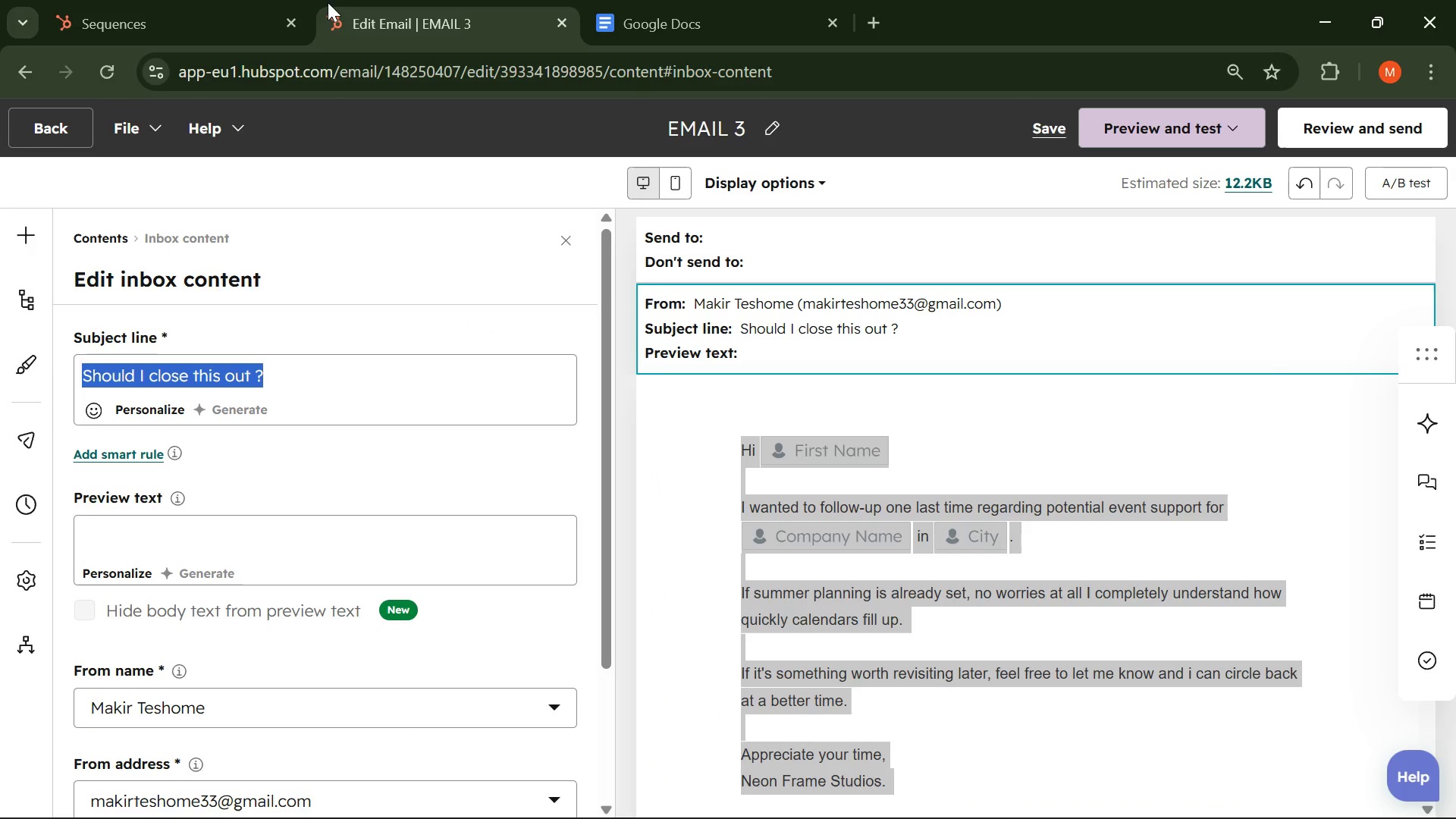 
left_click([220, 6])
 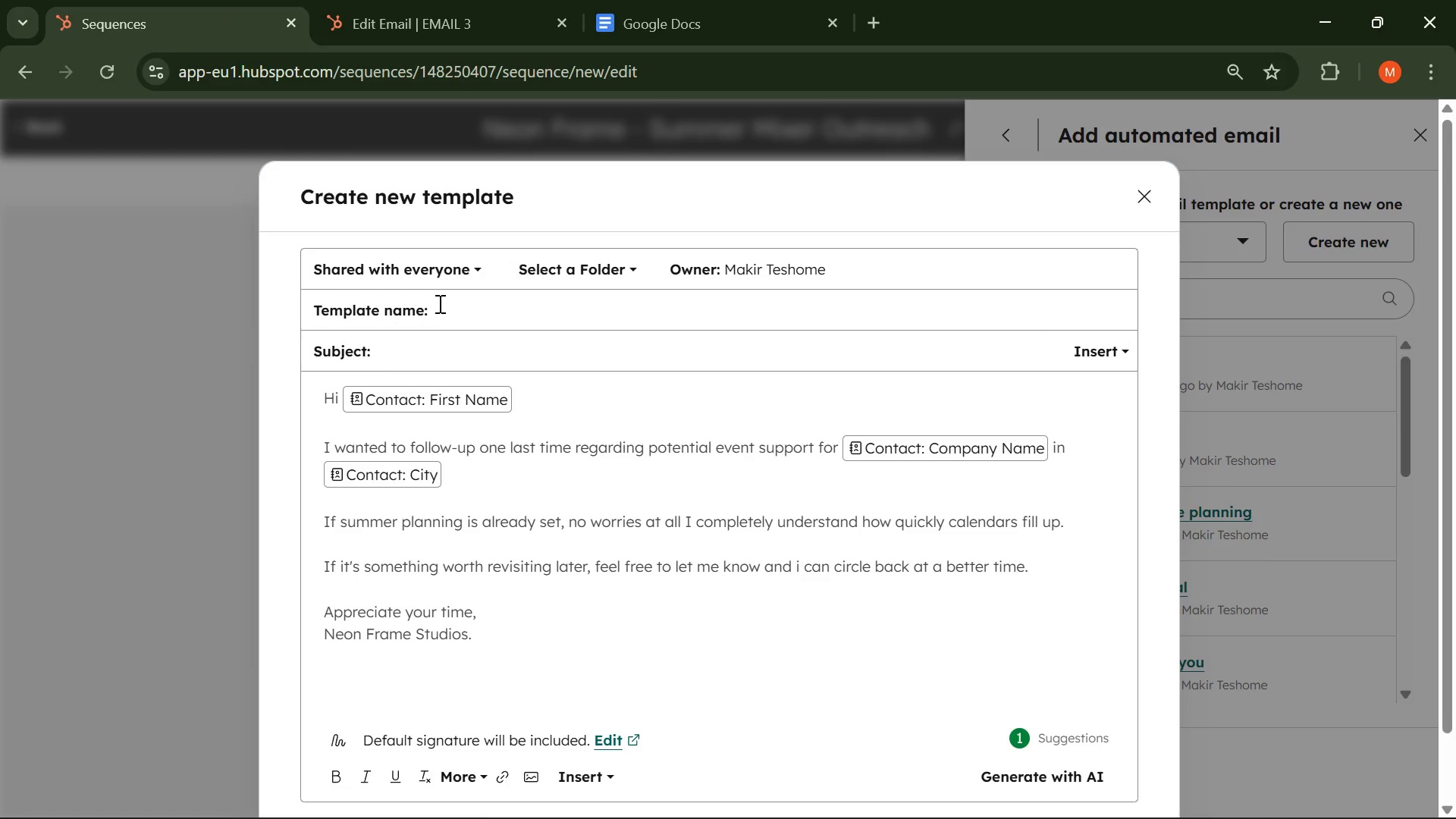 
key(Control+V)
 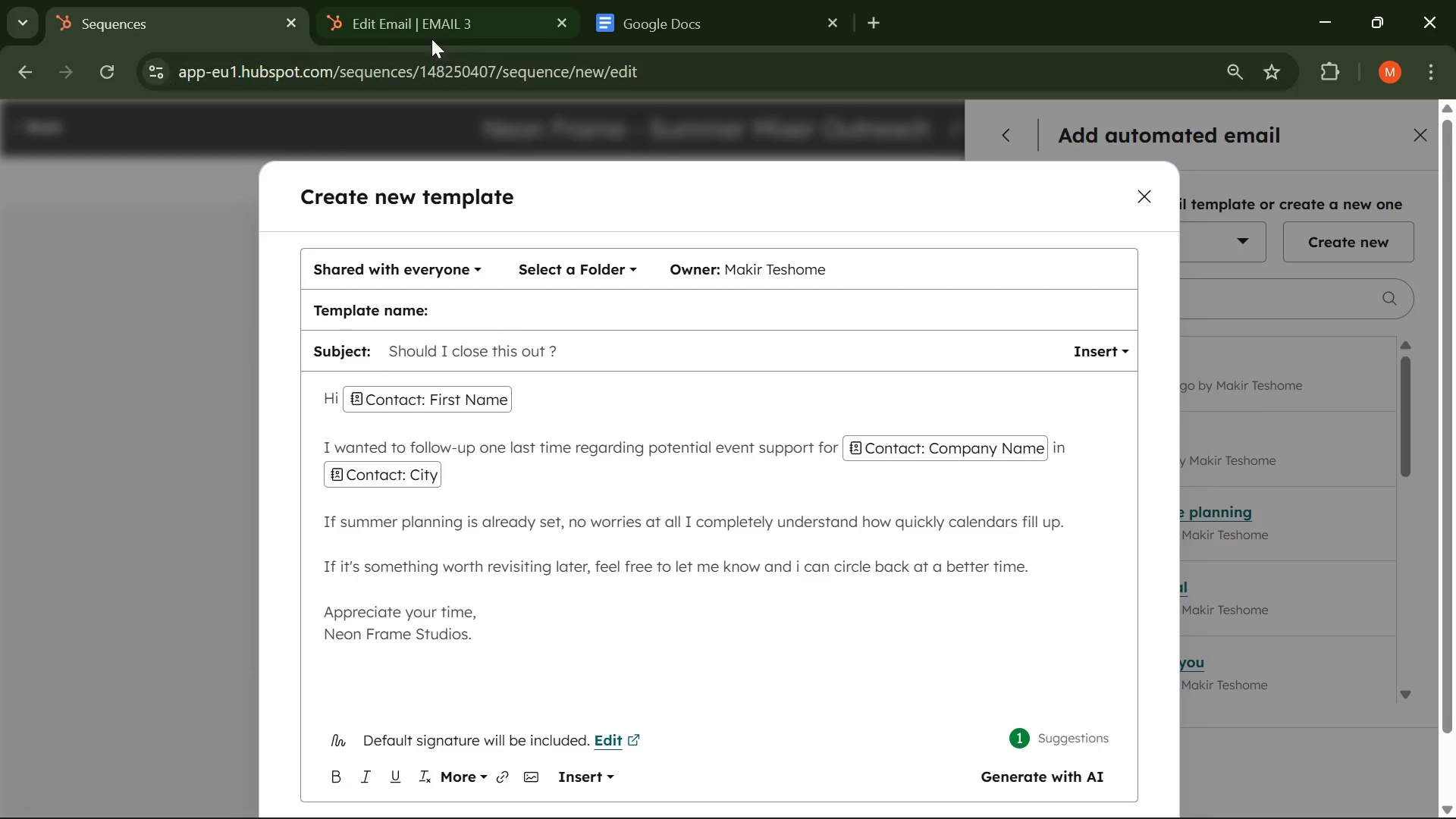 
left_click([428, 25])
 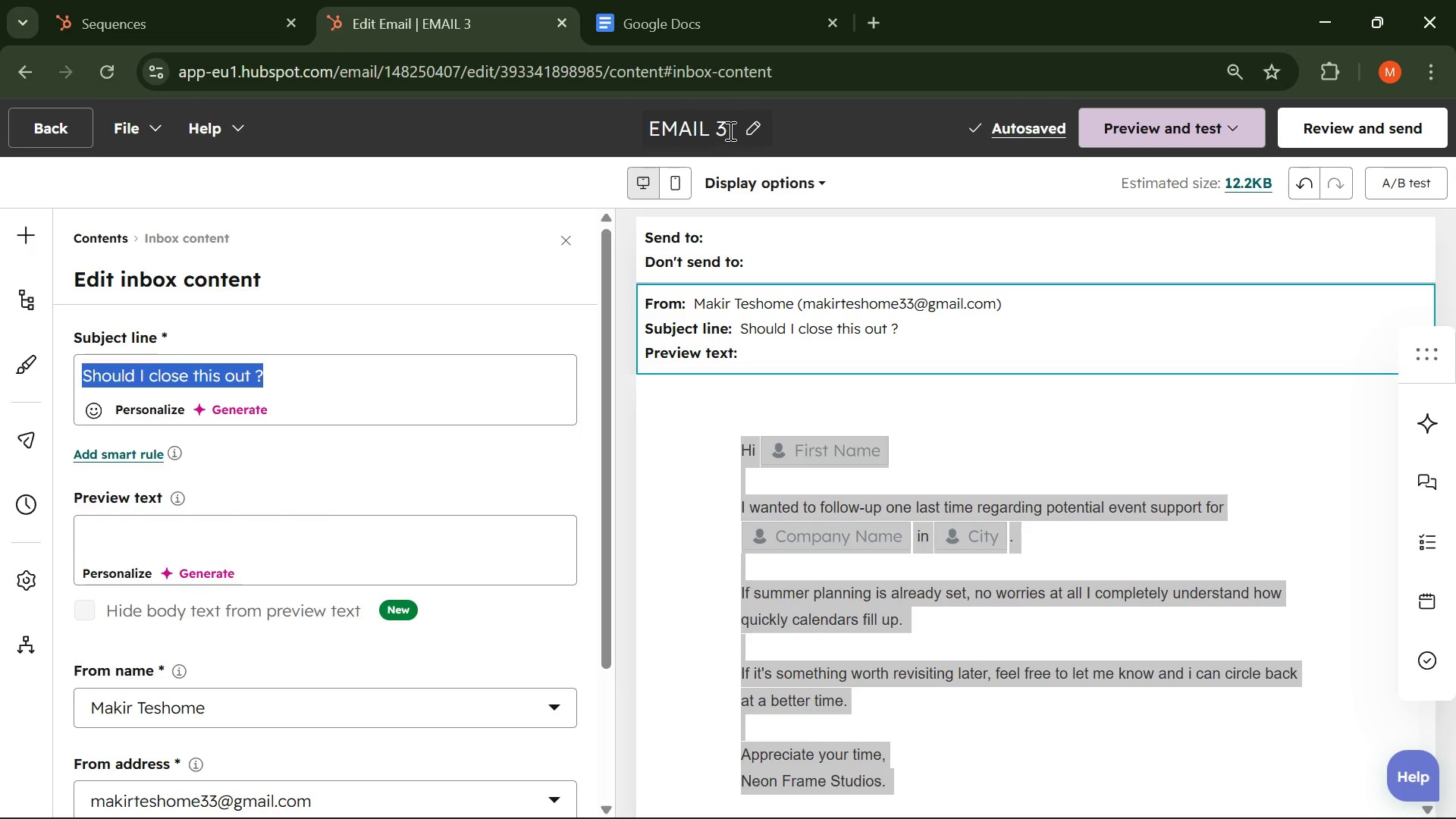 
left_click([175, 24])
 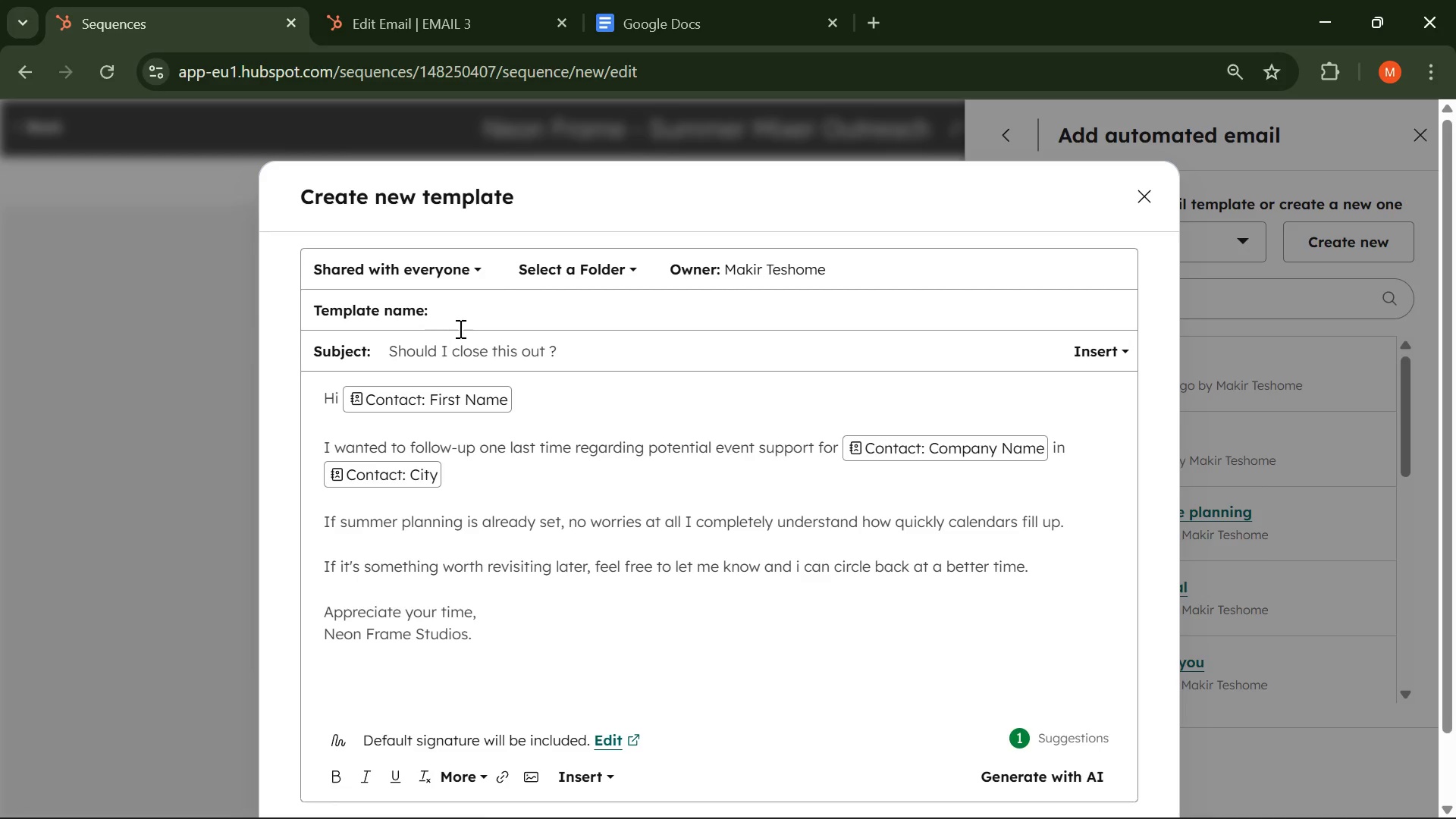 
left_click([477, 306])
 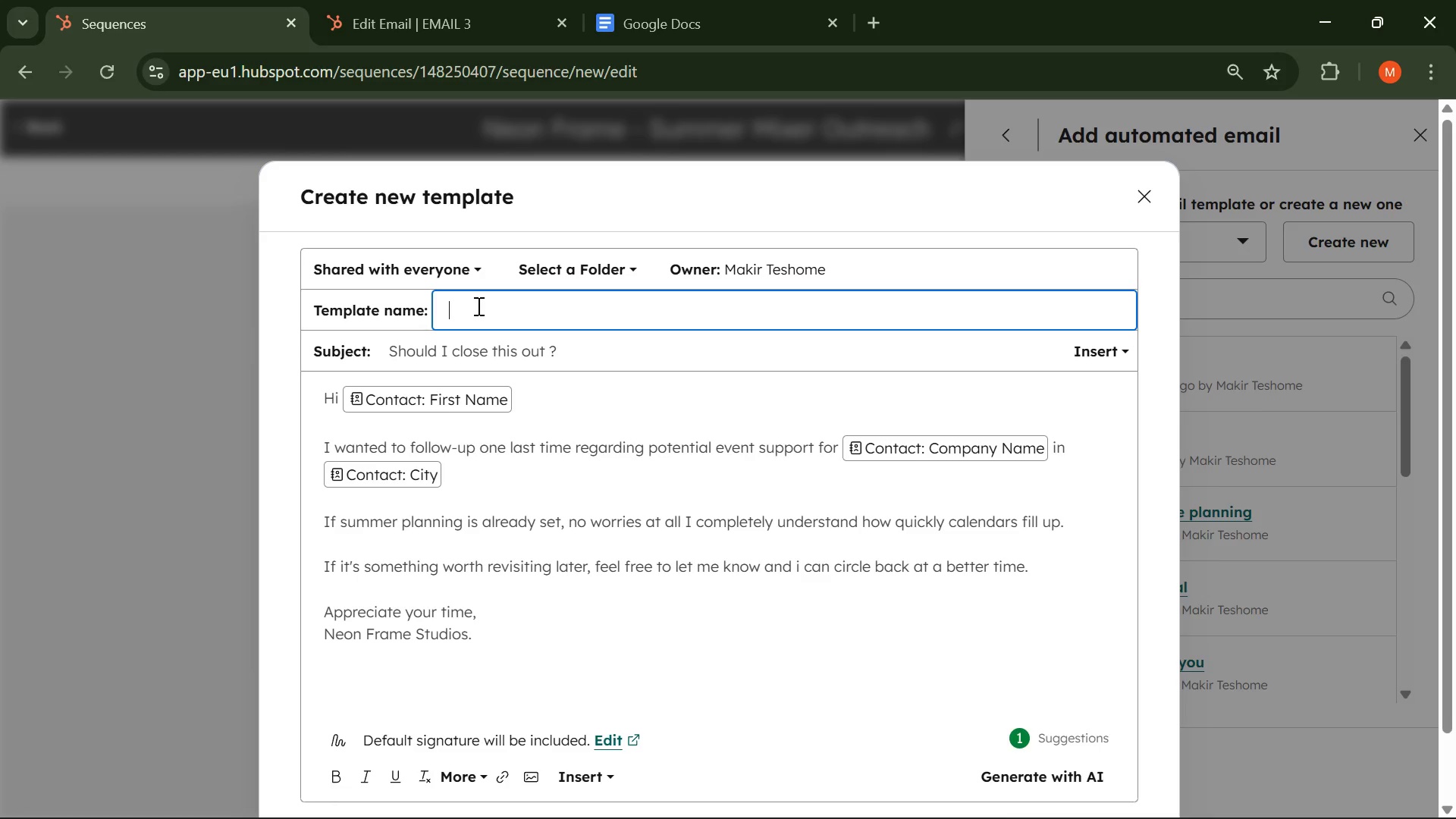 
type(EMAIL)
key(Backspace)
key(Backspace)
key(Backspace)
key(Backspace)
type(mail 3 )
 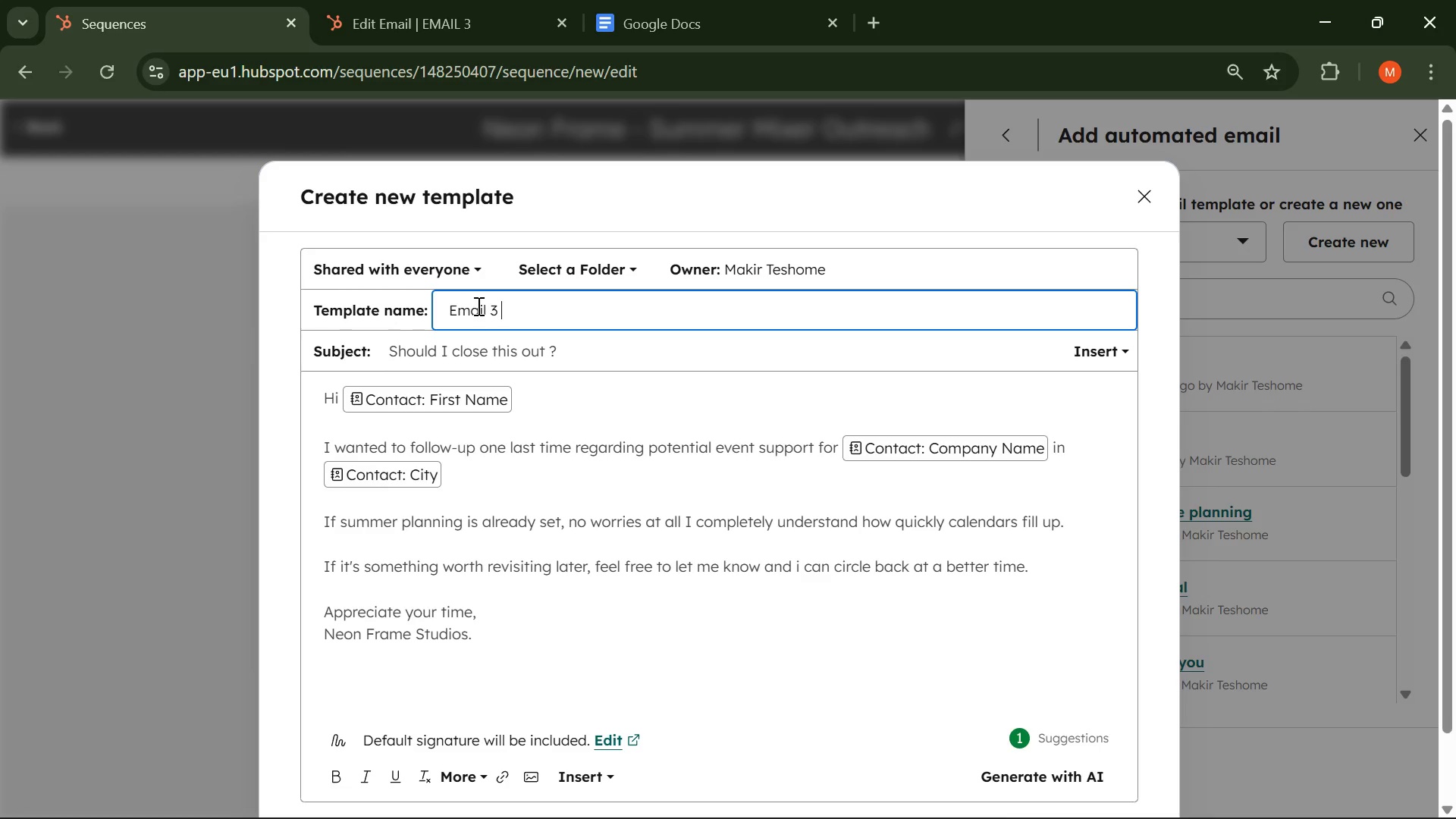 
type(Break Up )
 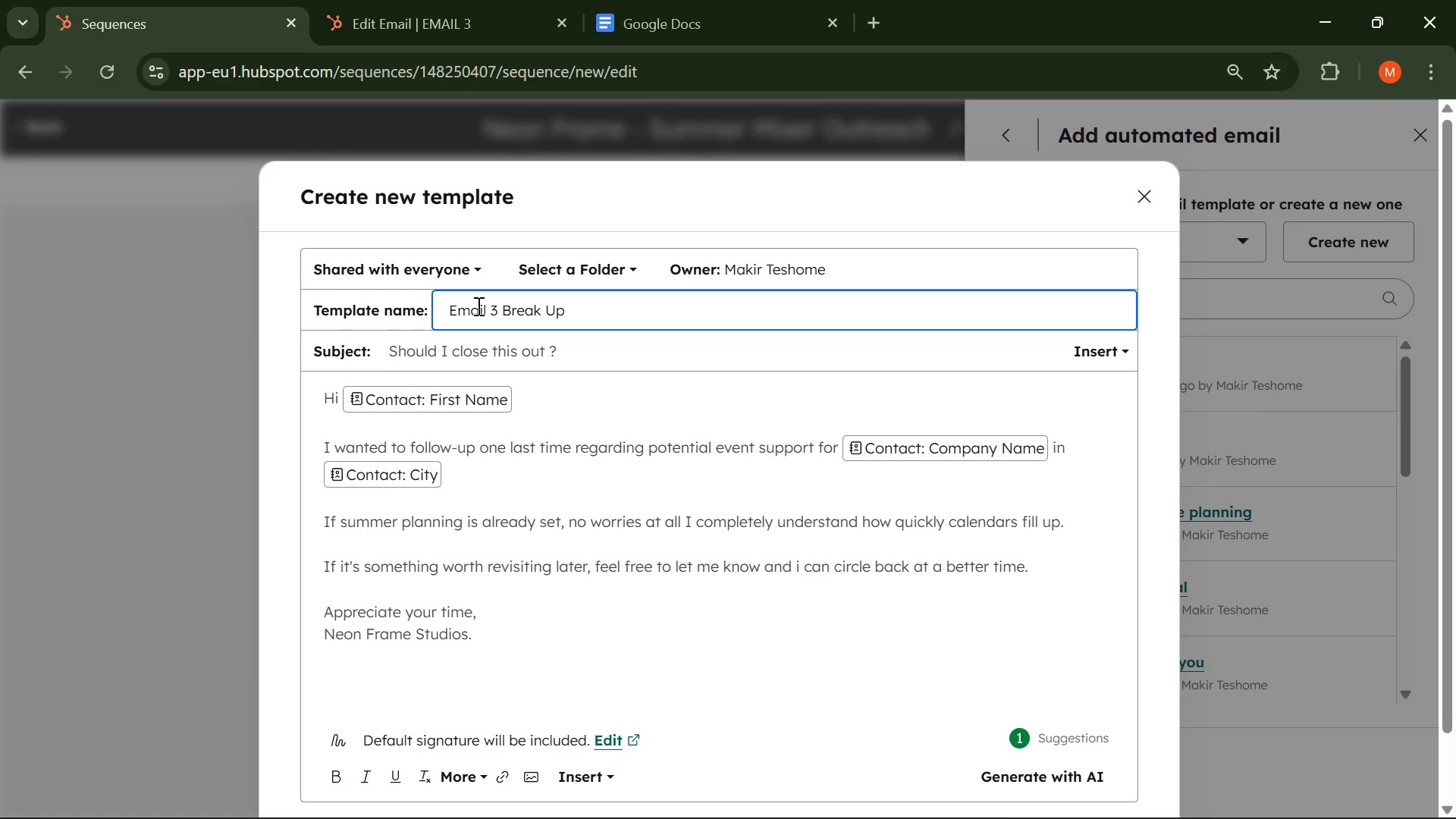 
scroll: coordinate [477, 306], scroll_direction: down, amount: 5.0
 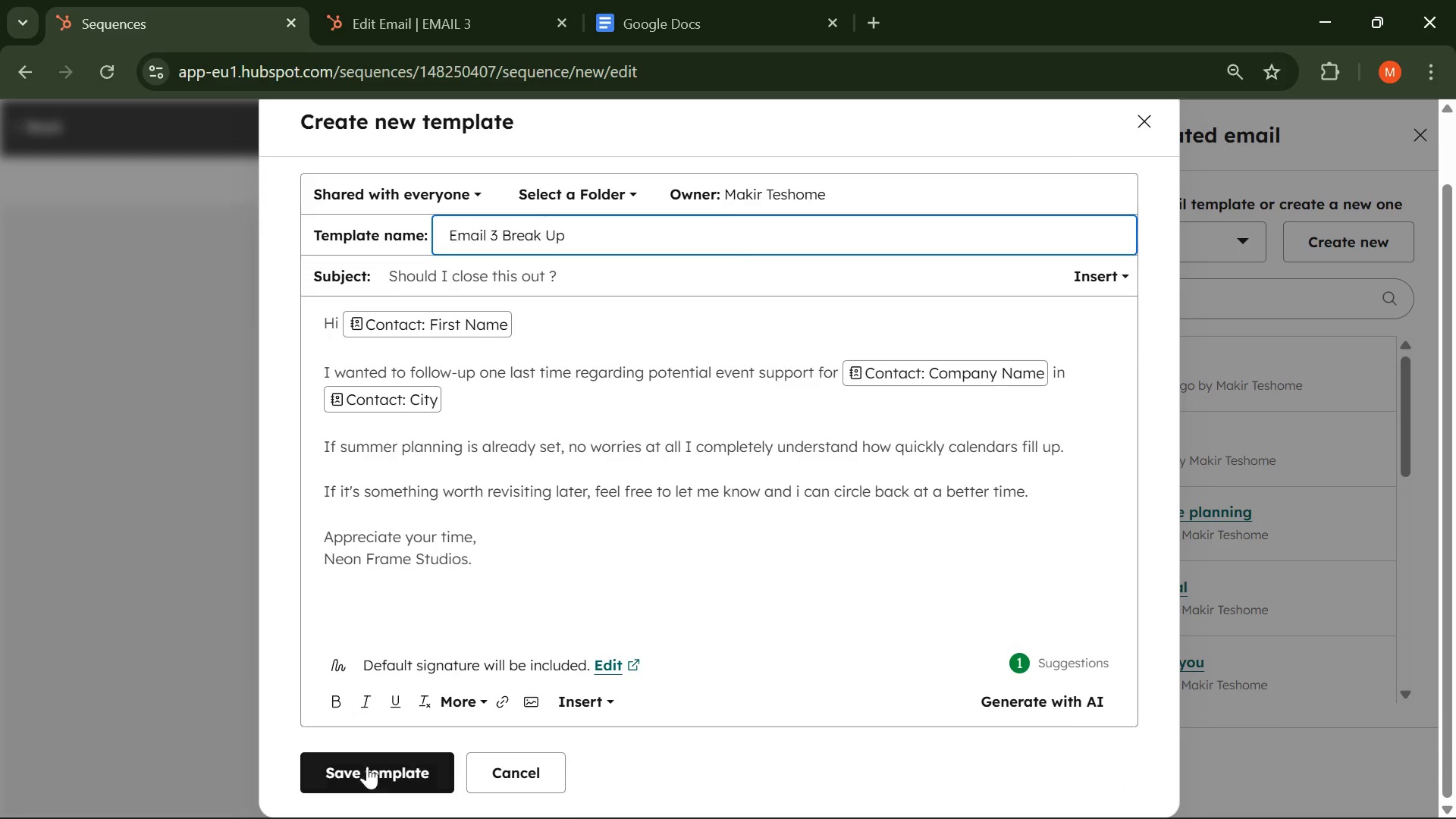 
left_click([368, 776])
 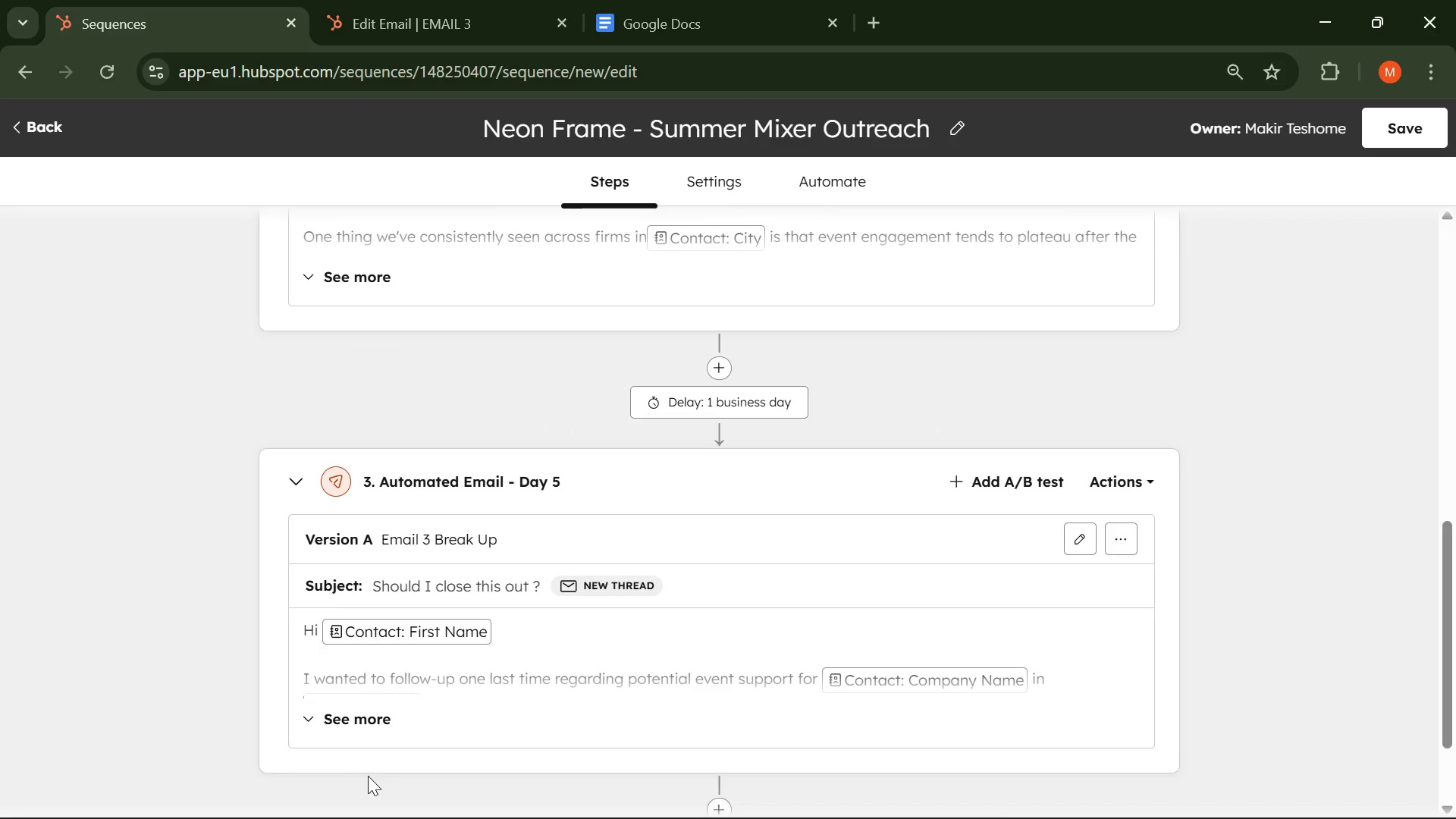 
scroll: coordinate [504, 818], scroll_direction: down, amount: 2.0
 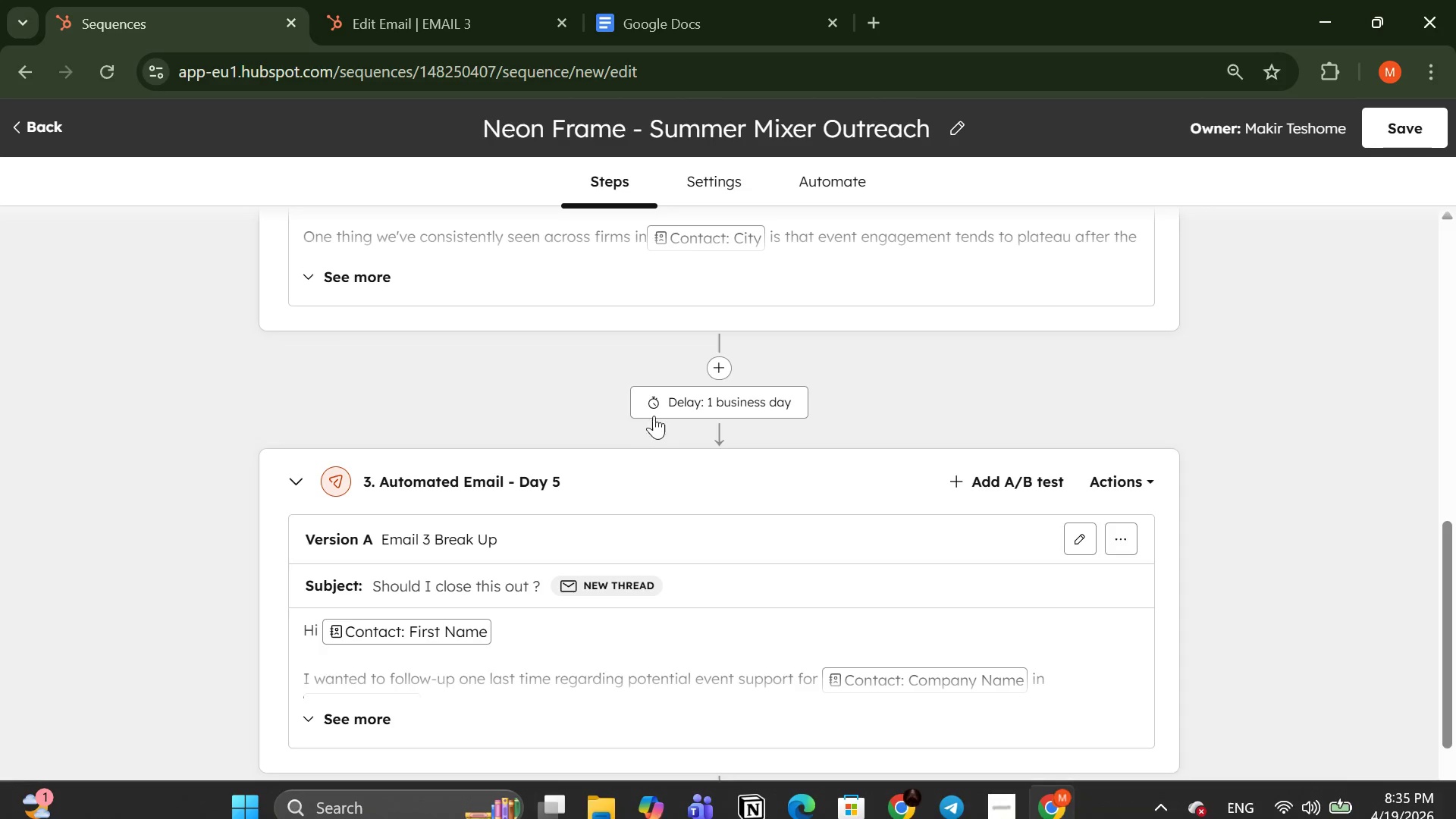 
left_click([670, 401])
 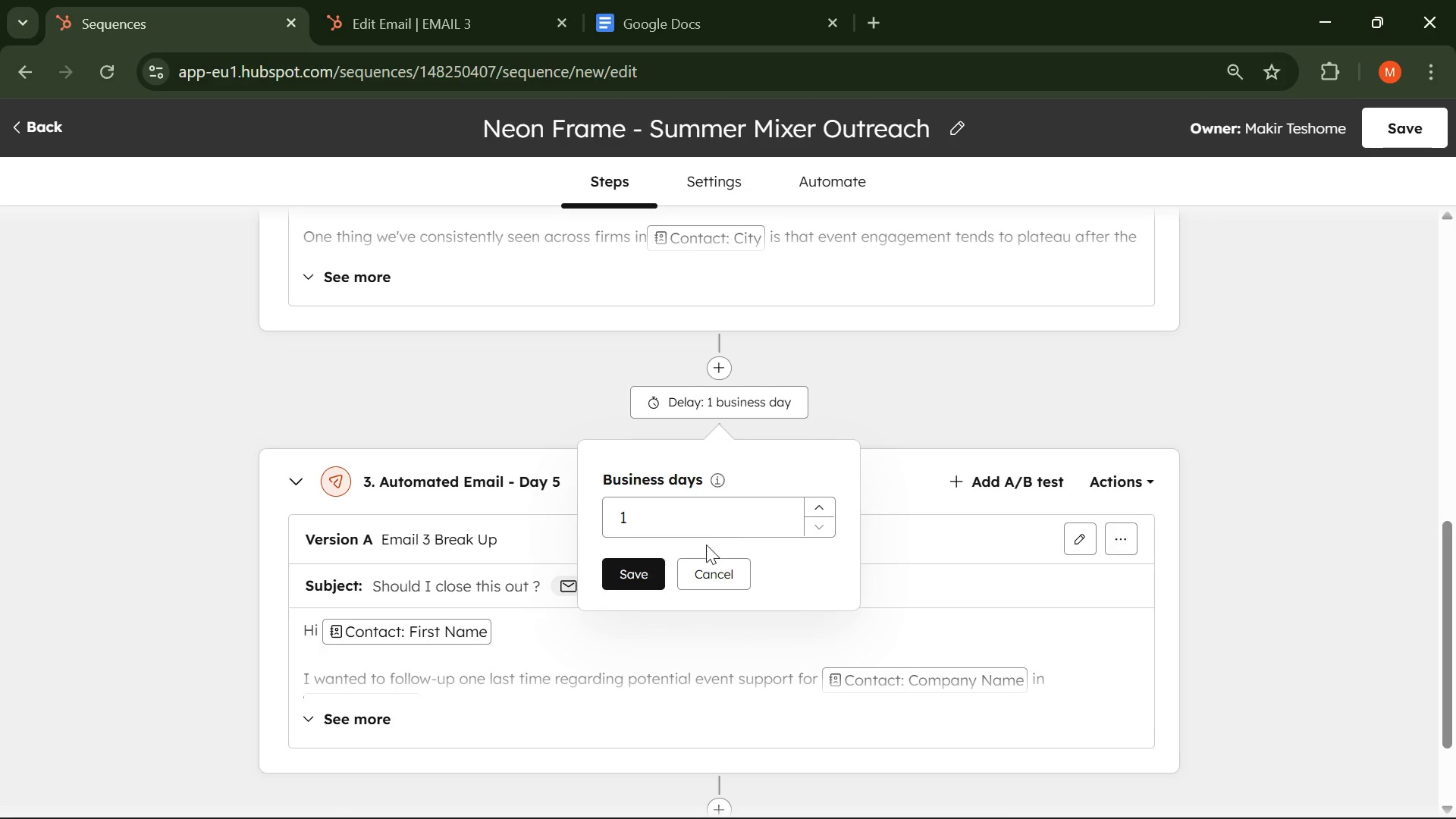 
left_click([679, 513])
 